 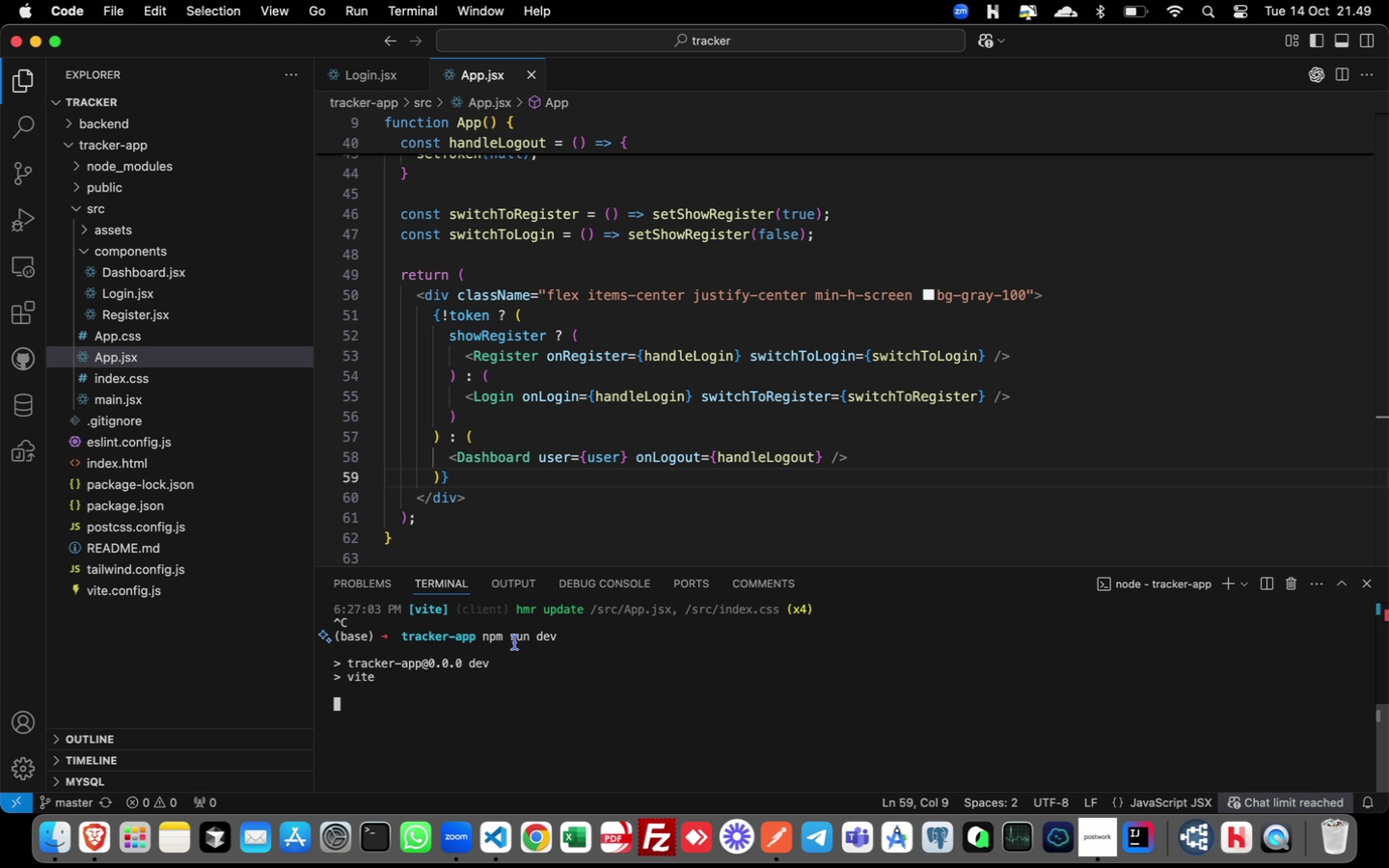 
left_click([1231, 583])
 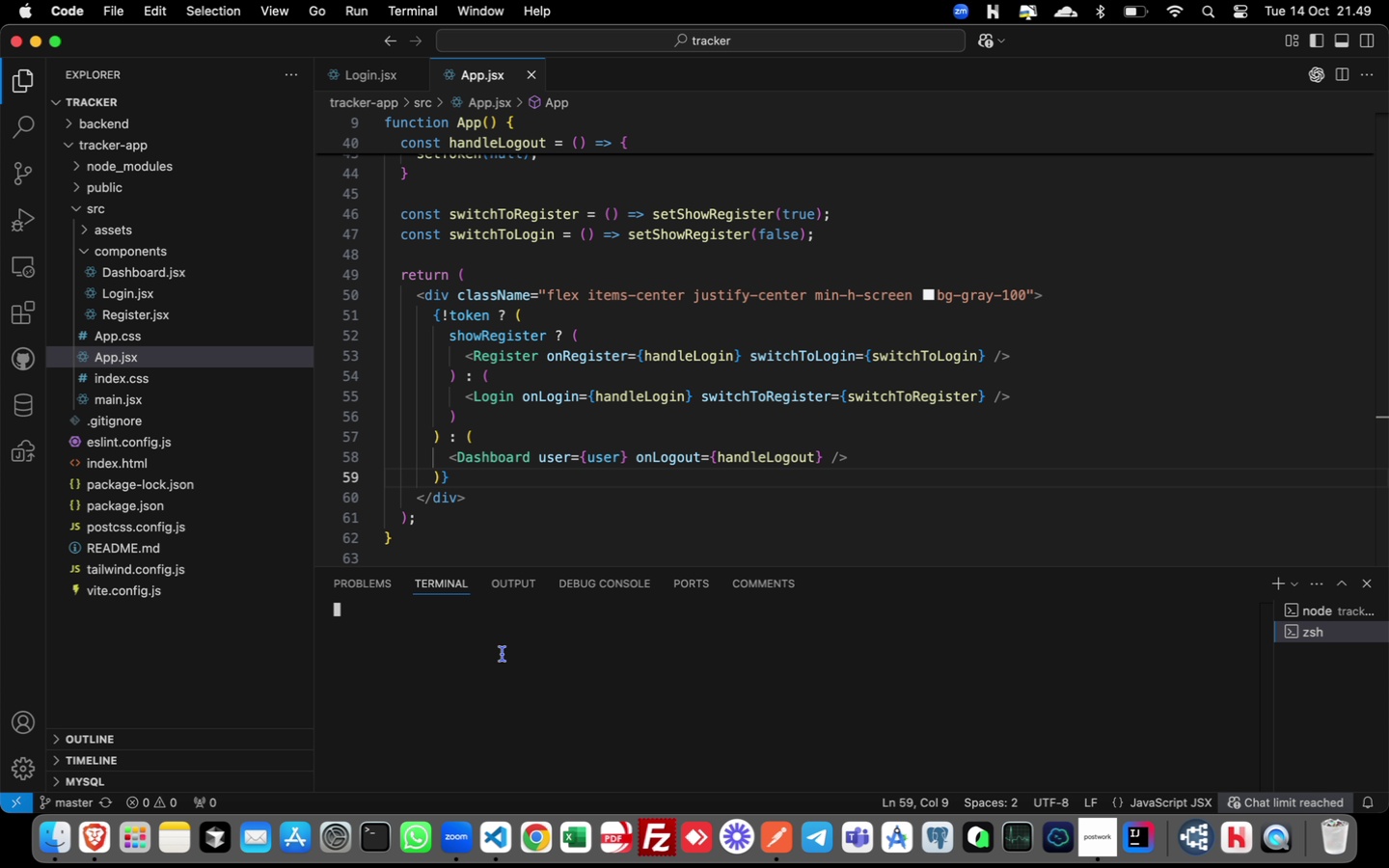 
wait(10.08)
 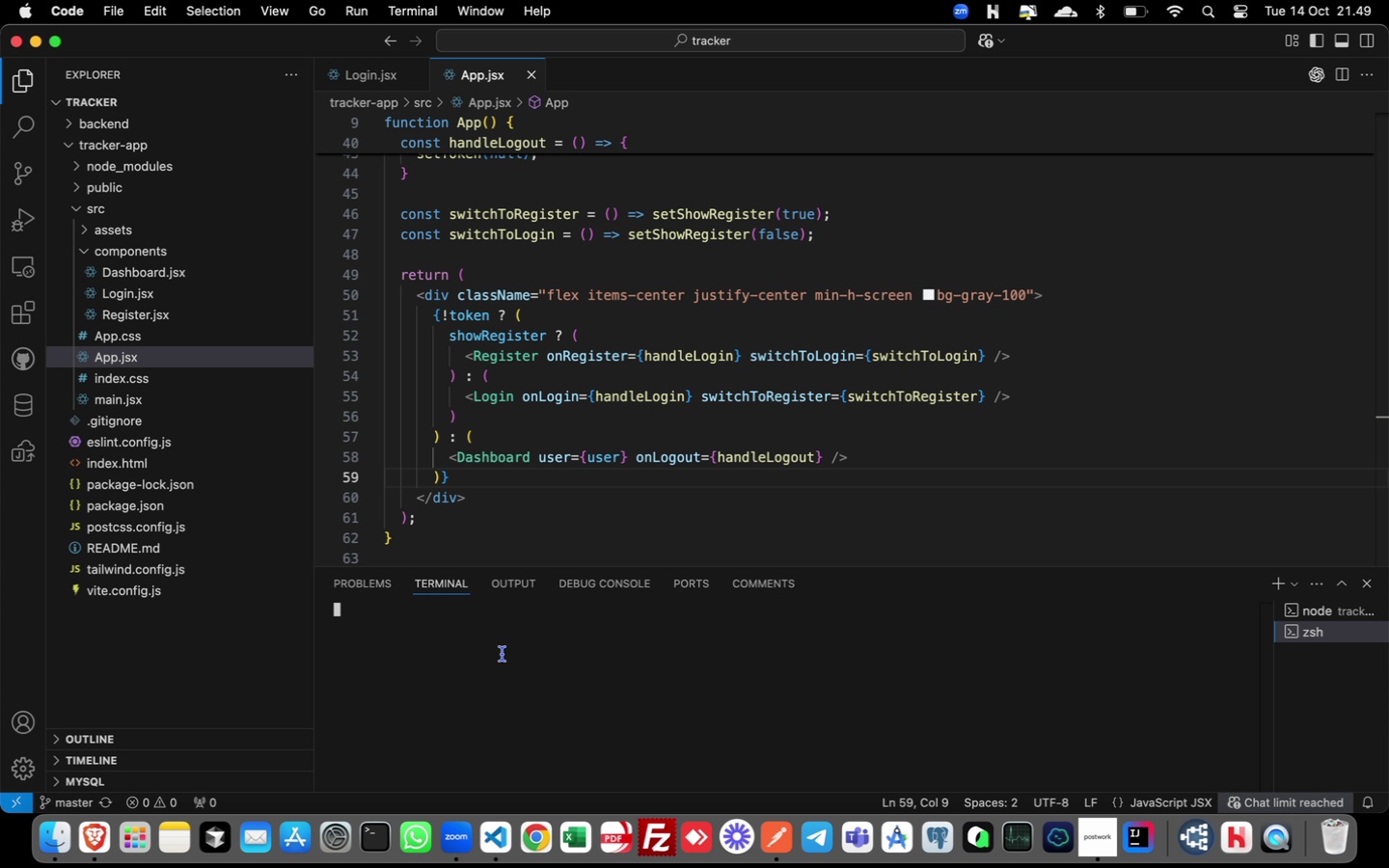 
type(cd backend)
 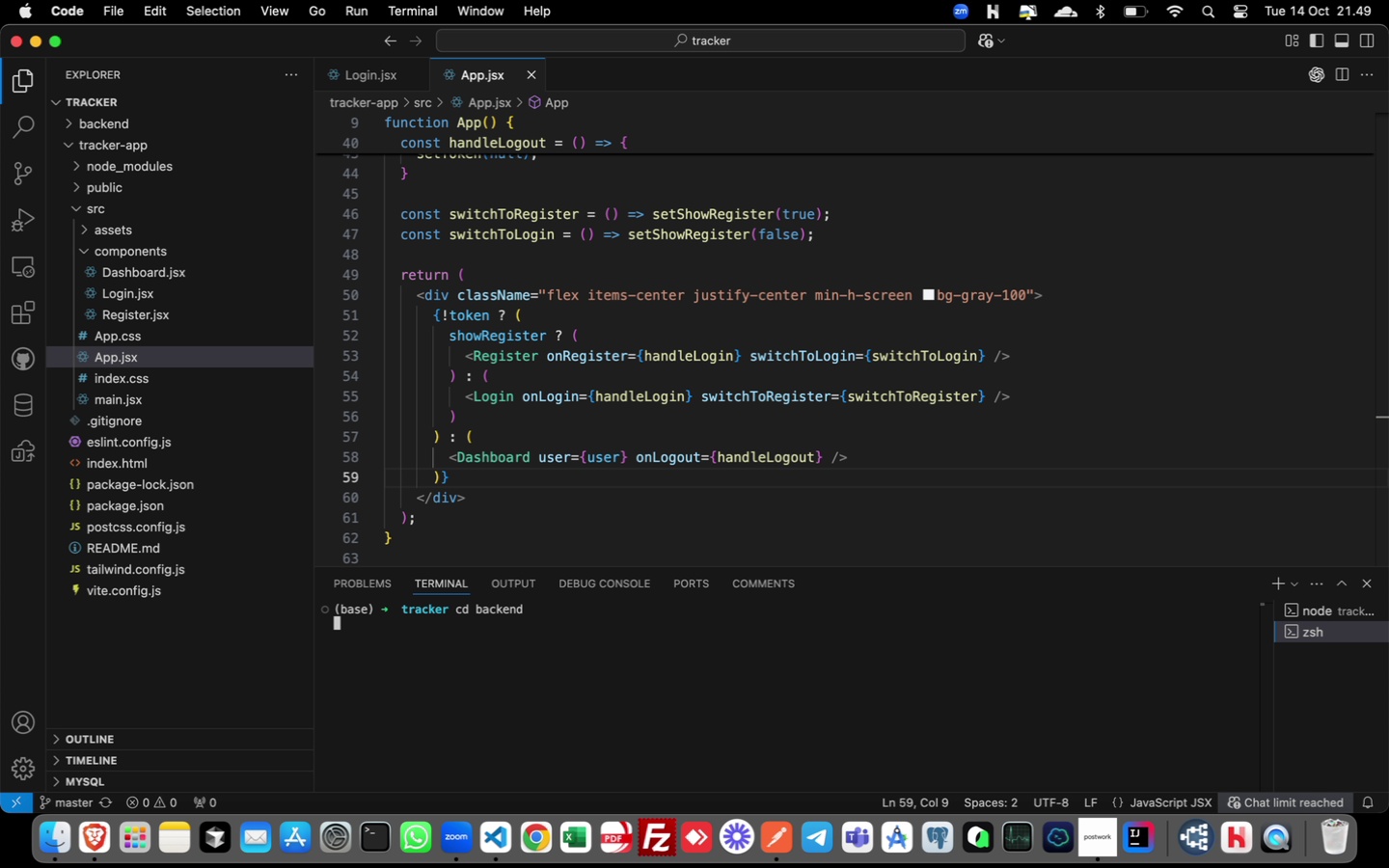 
key(Enter)
 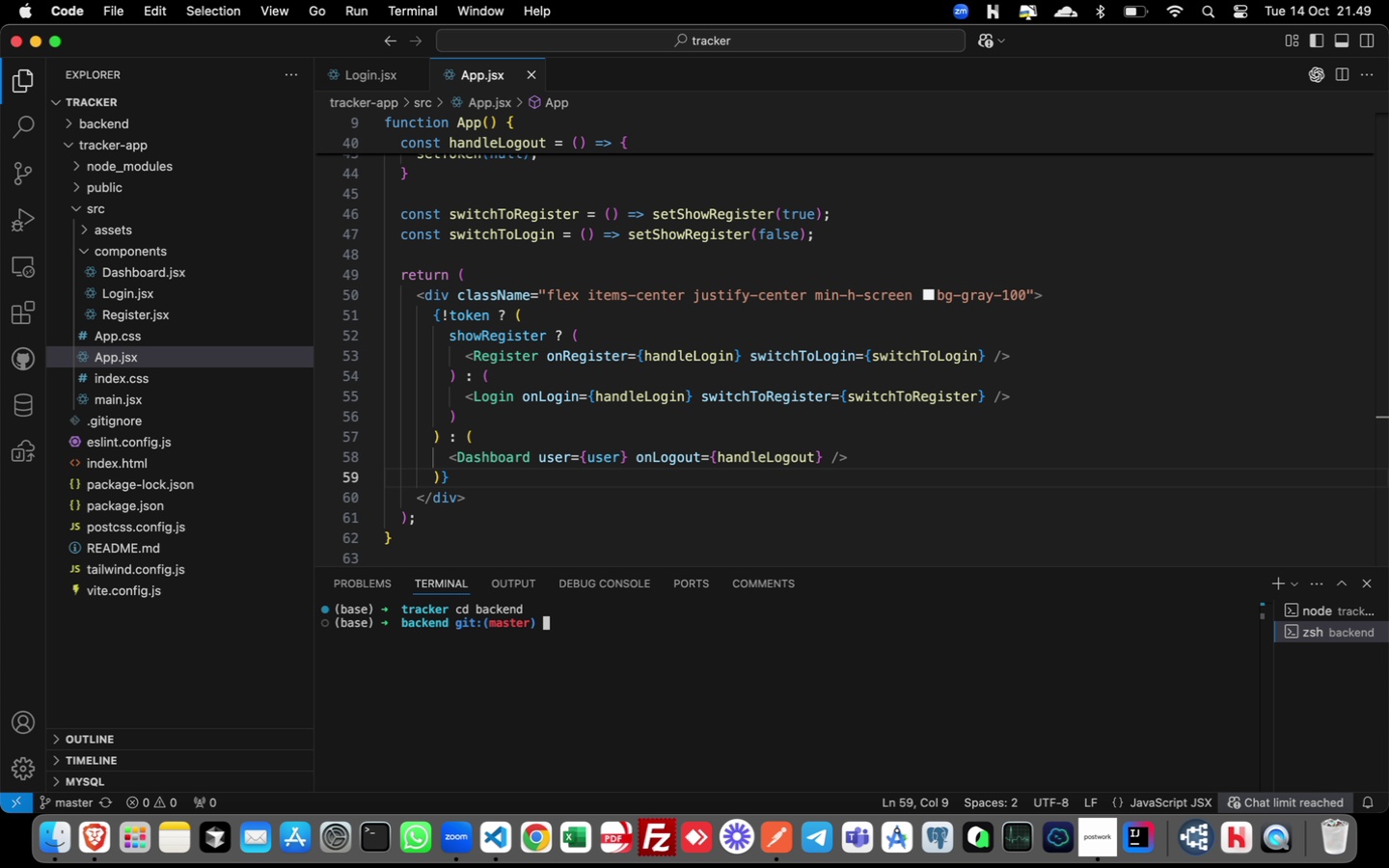 
type(npm run dev)
 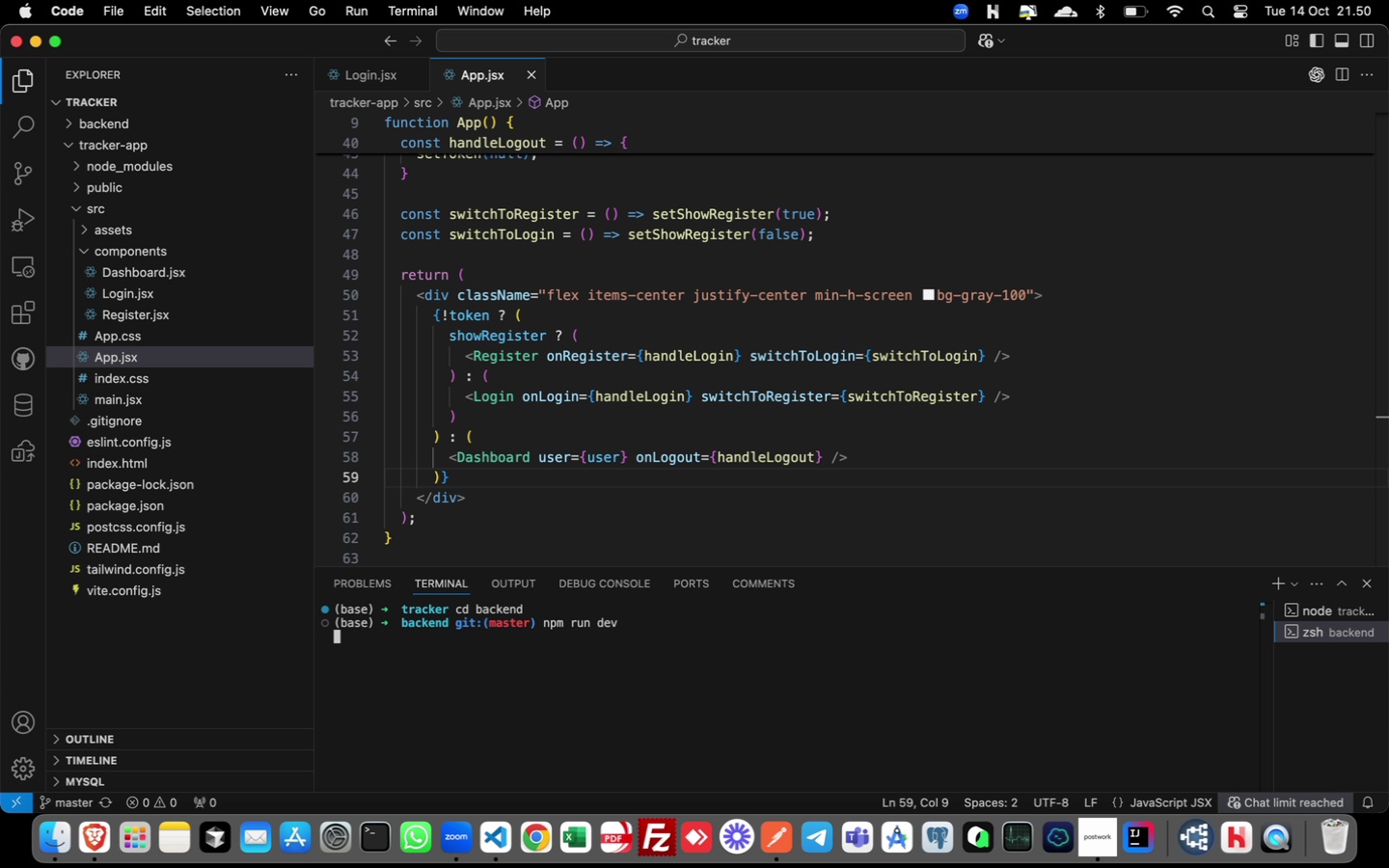 
key(Enter)
 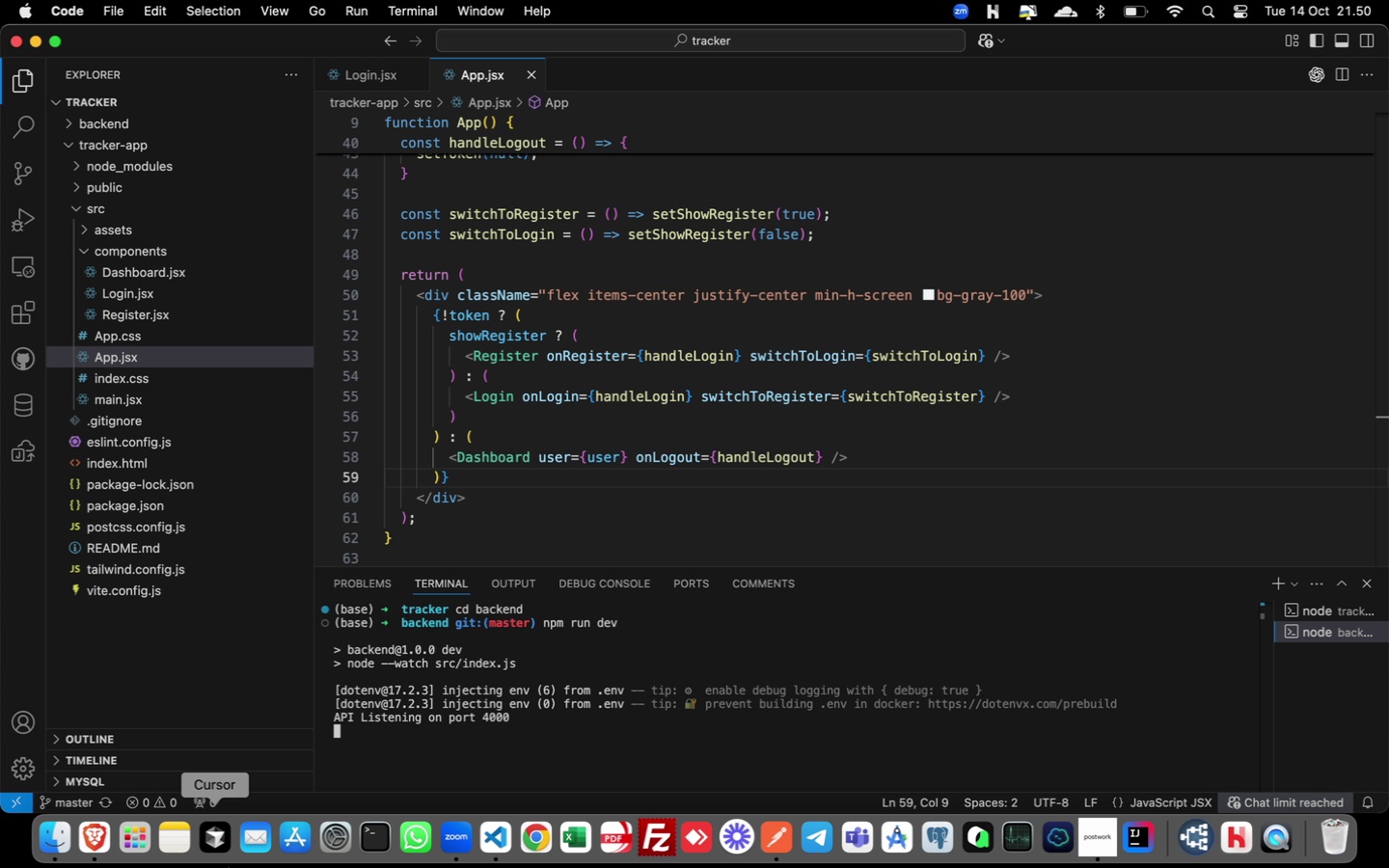 
left_click([91, 840])
 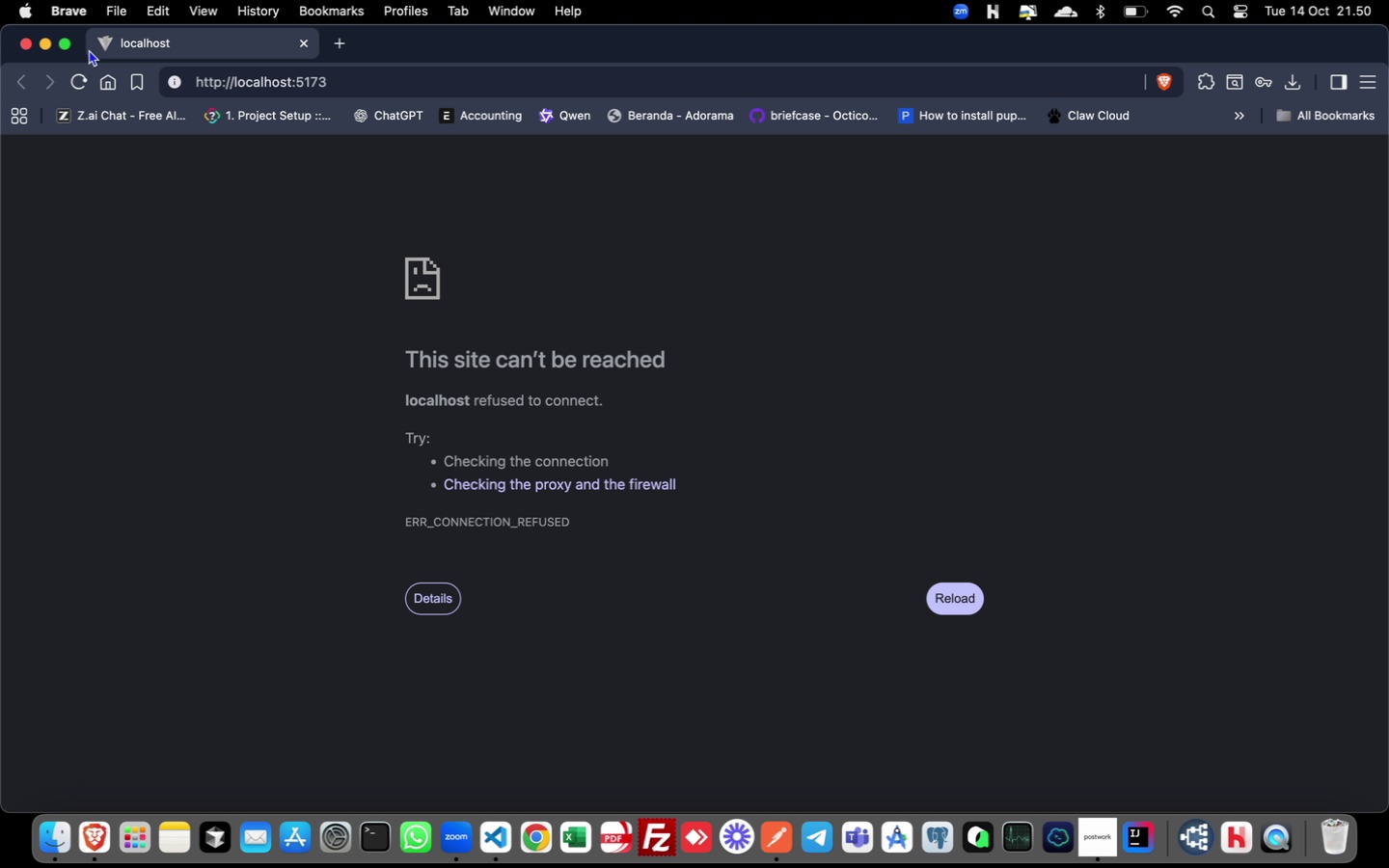 
left_click([80, 83])
 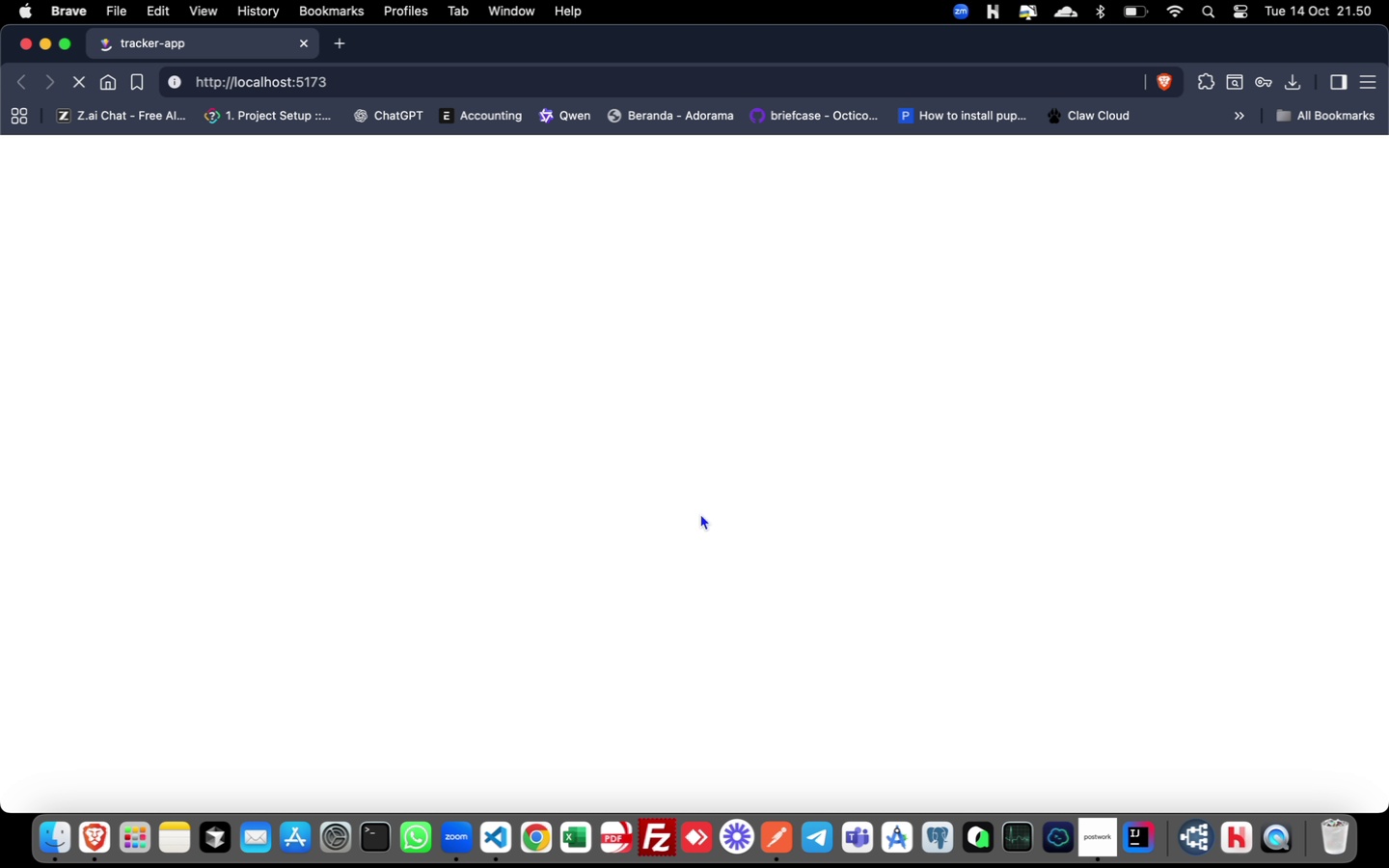 
wait(8.64)
 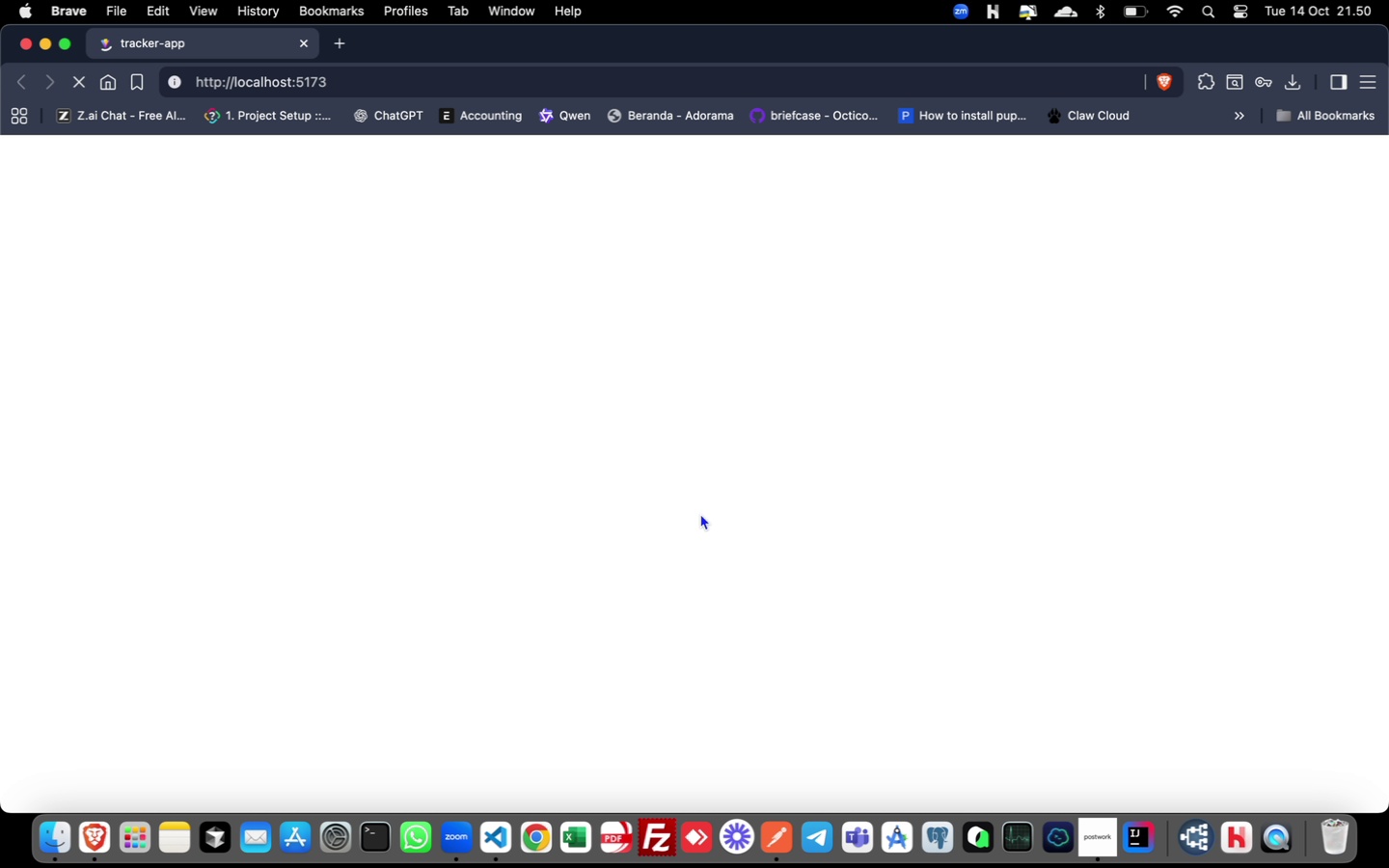 
left_click([492, 842])
 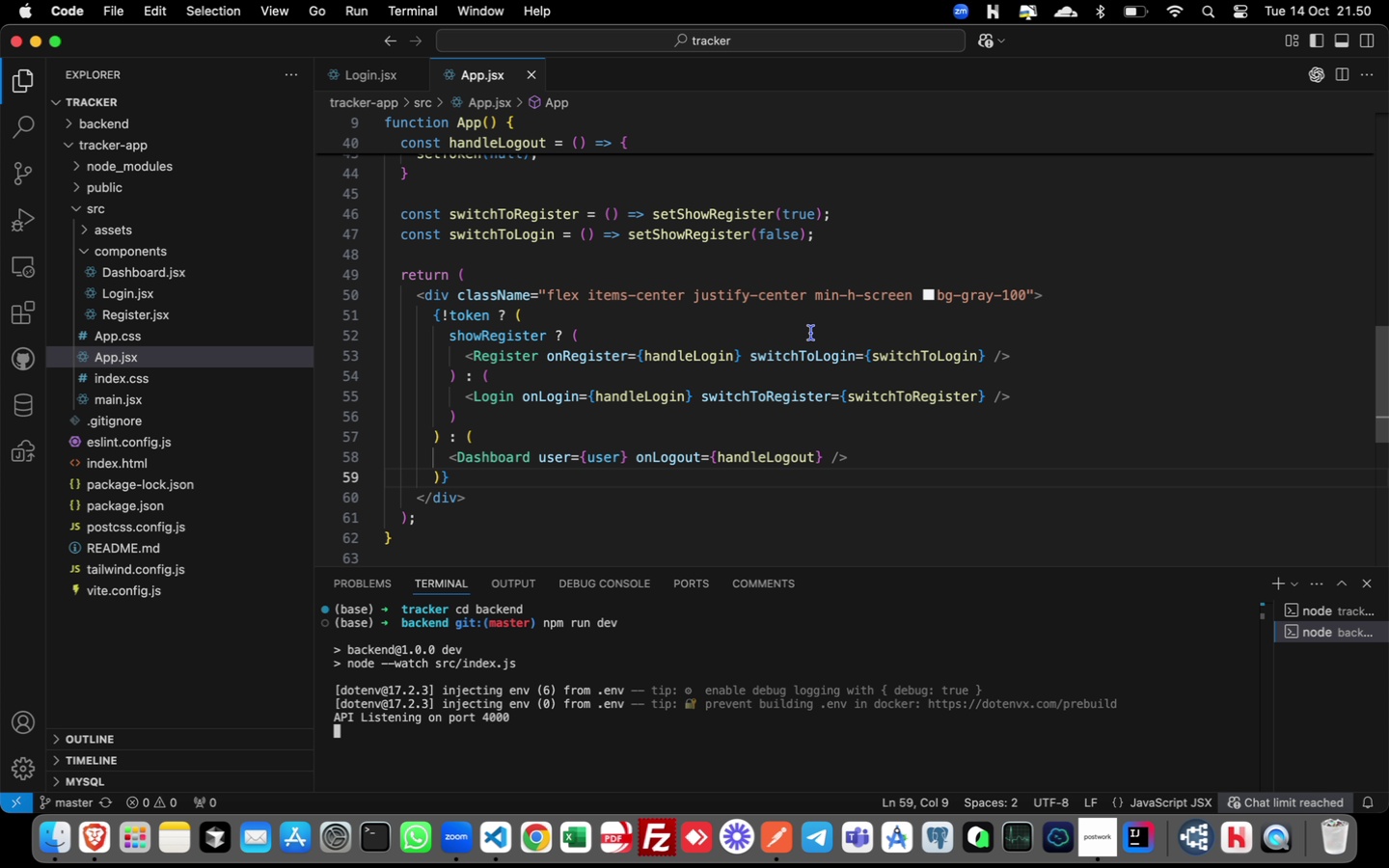 
wait(9.45)
 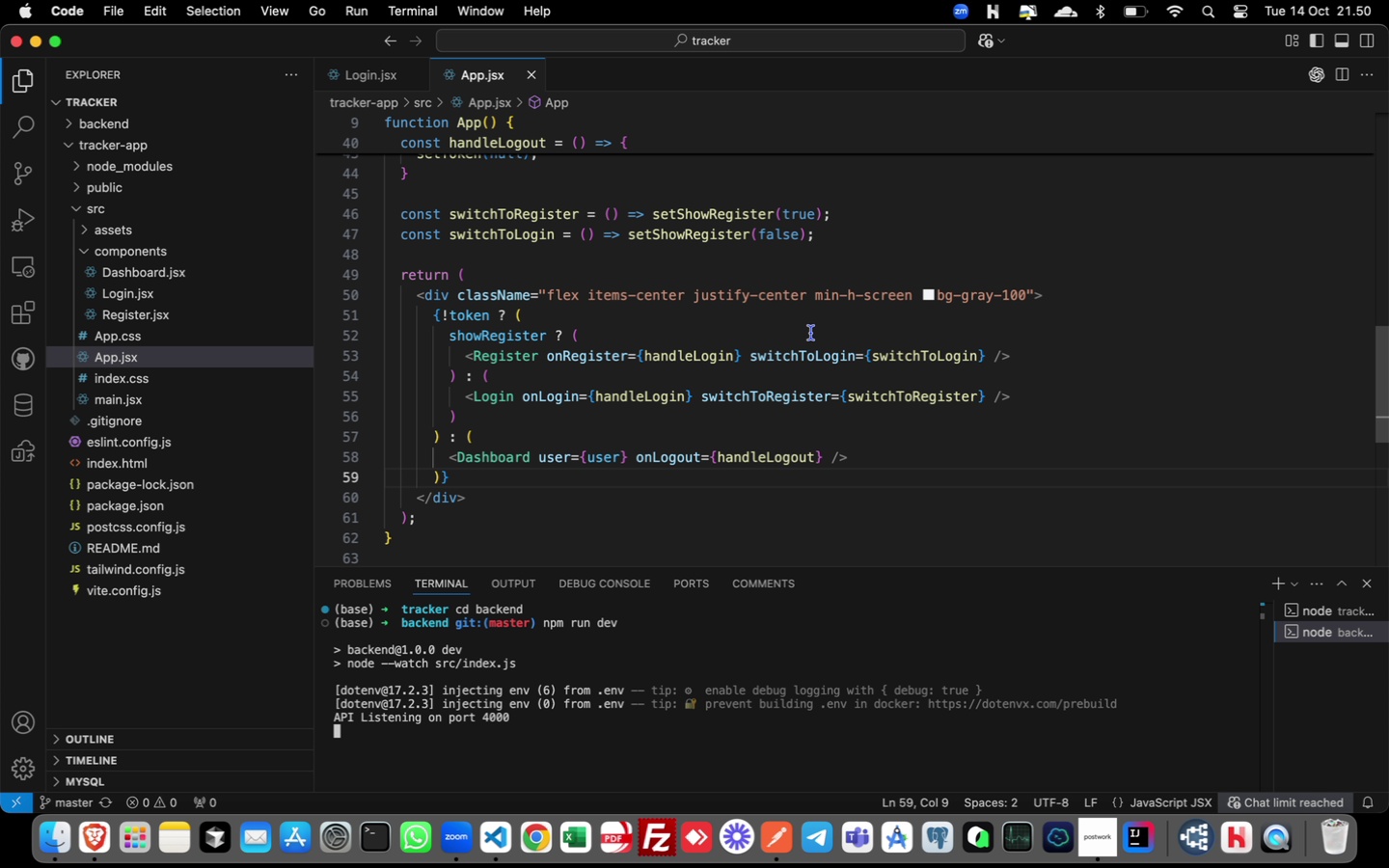 
left_click([122, 314])
 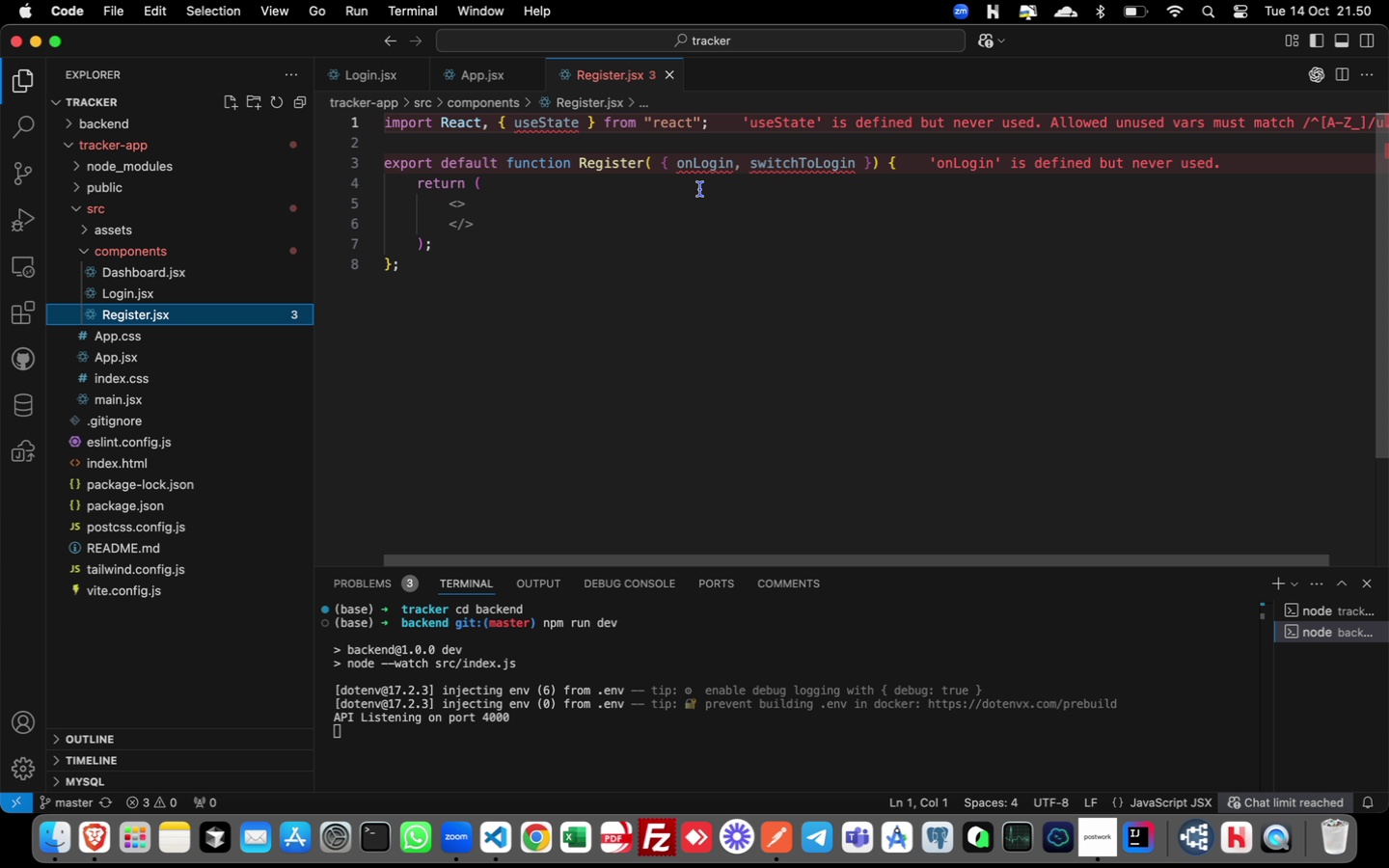 
wait(17.25)
 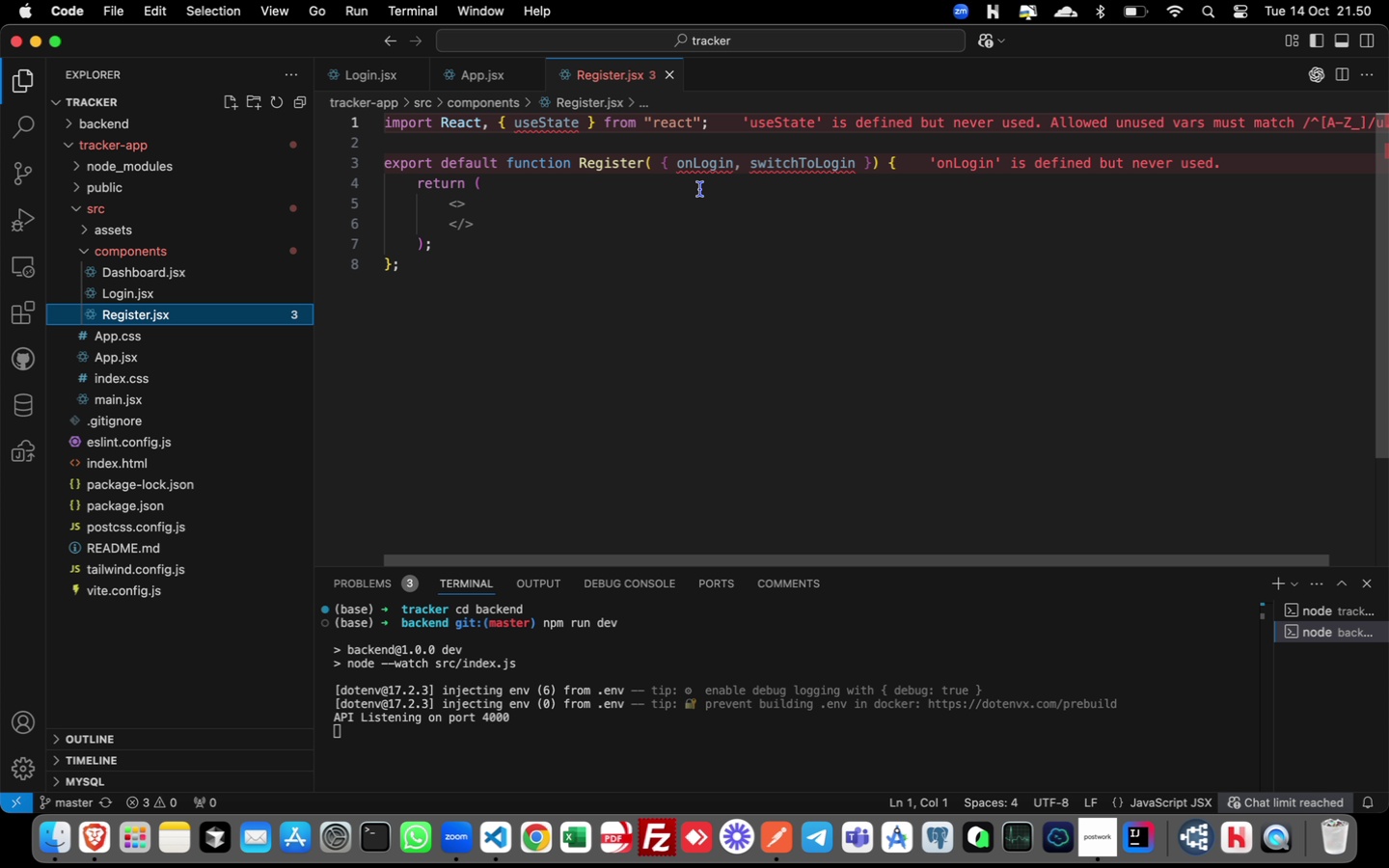 
double_click([601, 75])
 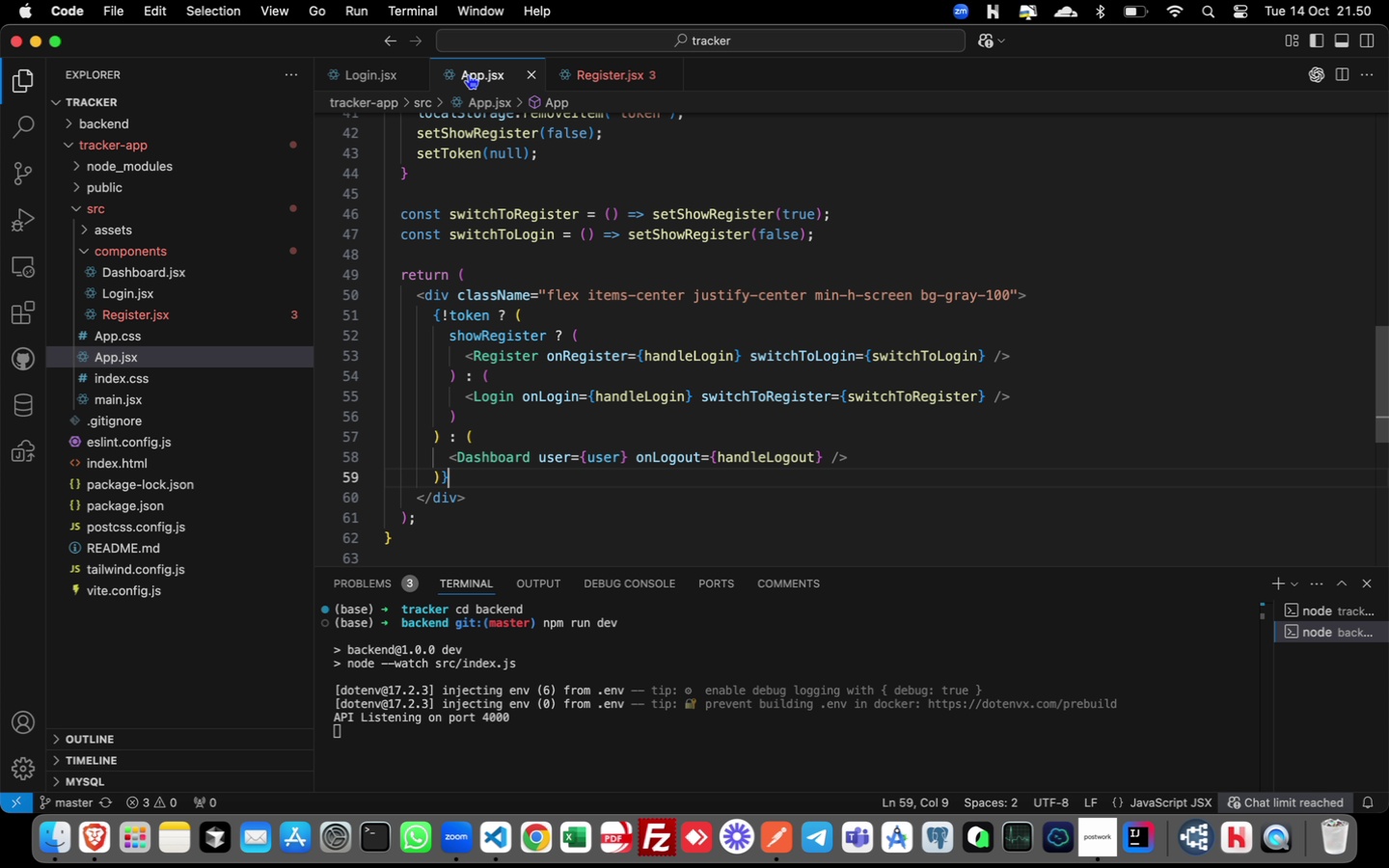 
left_click([459, 74])
 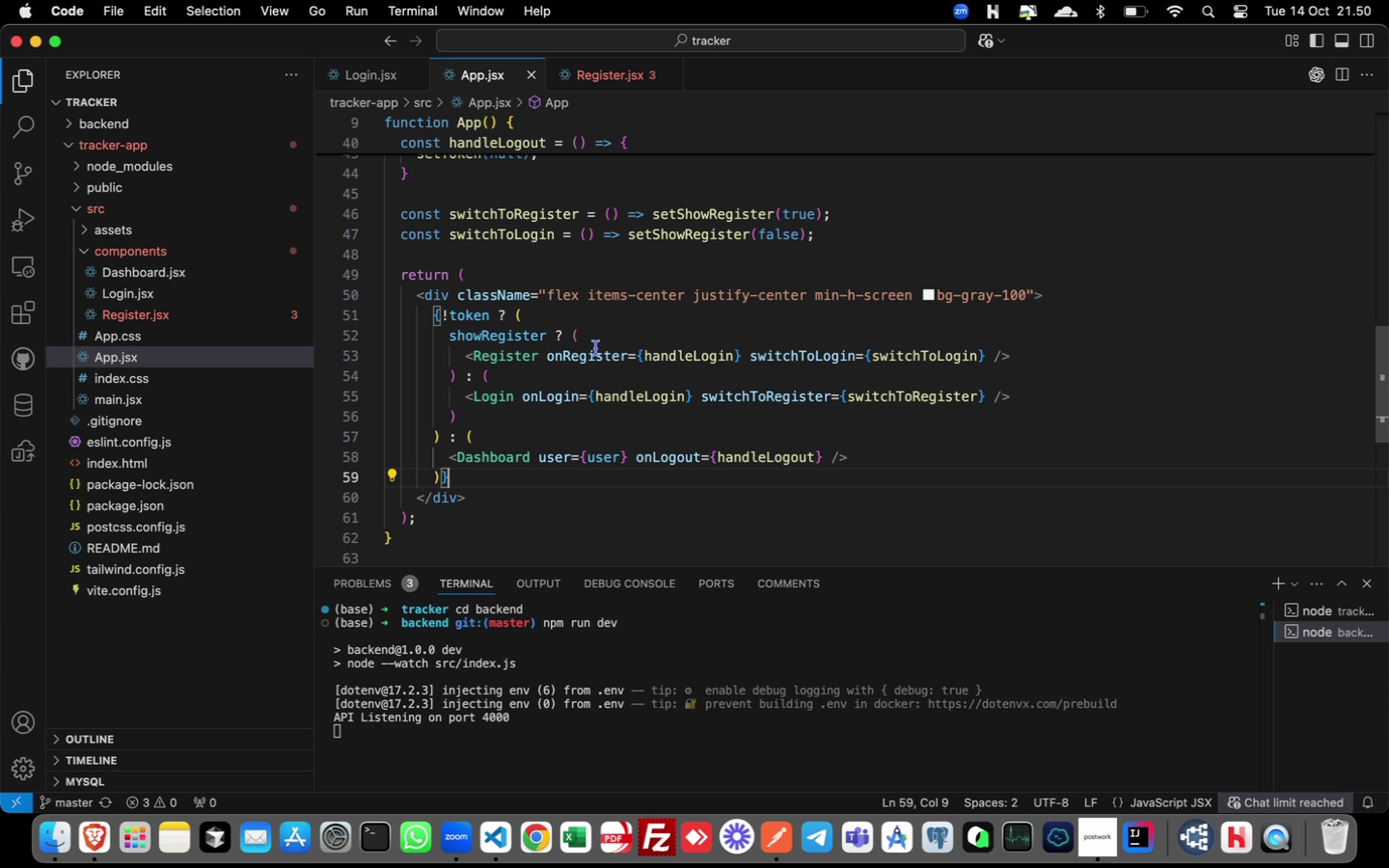 
double_click([594, 352])
 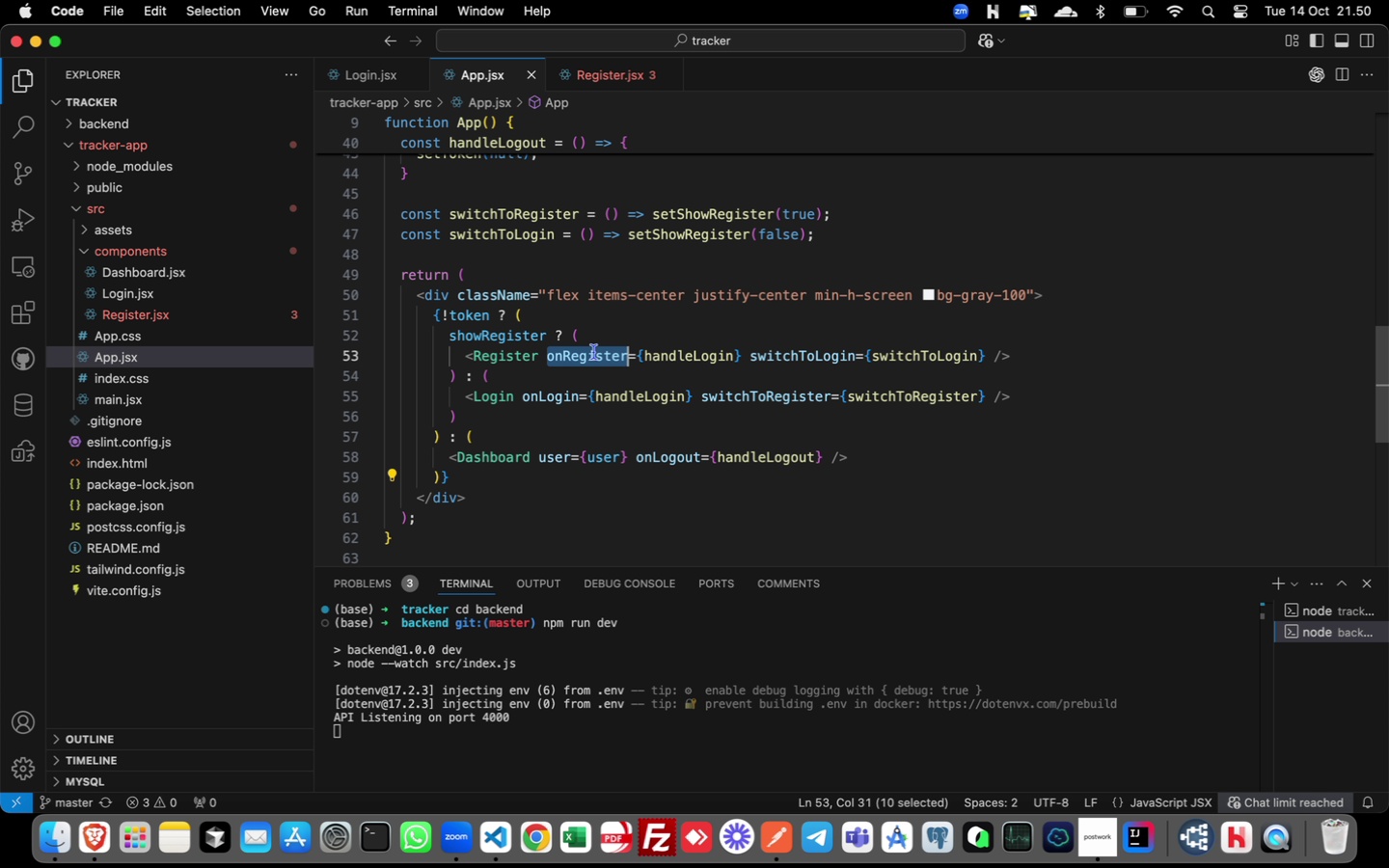 
key(Meta+C)
 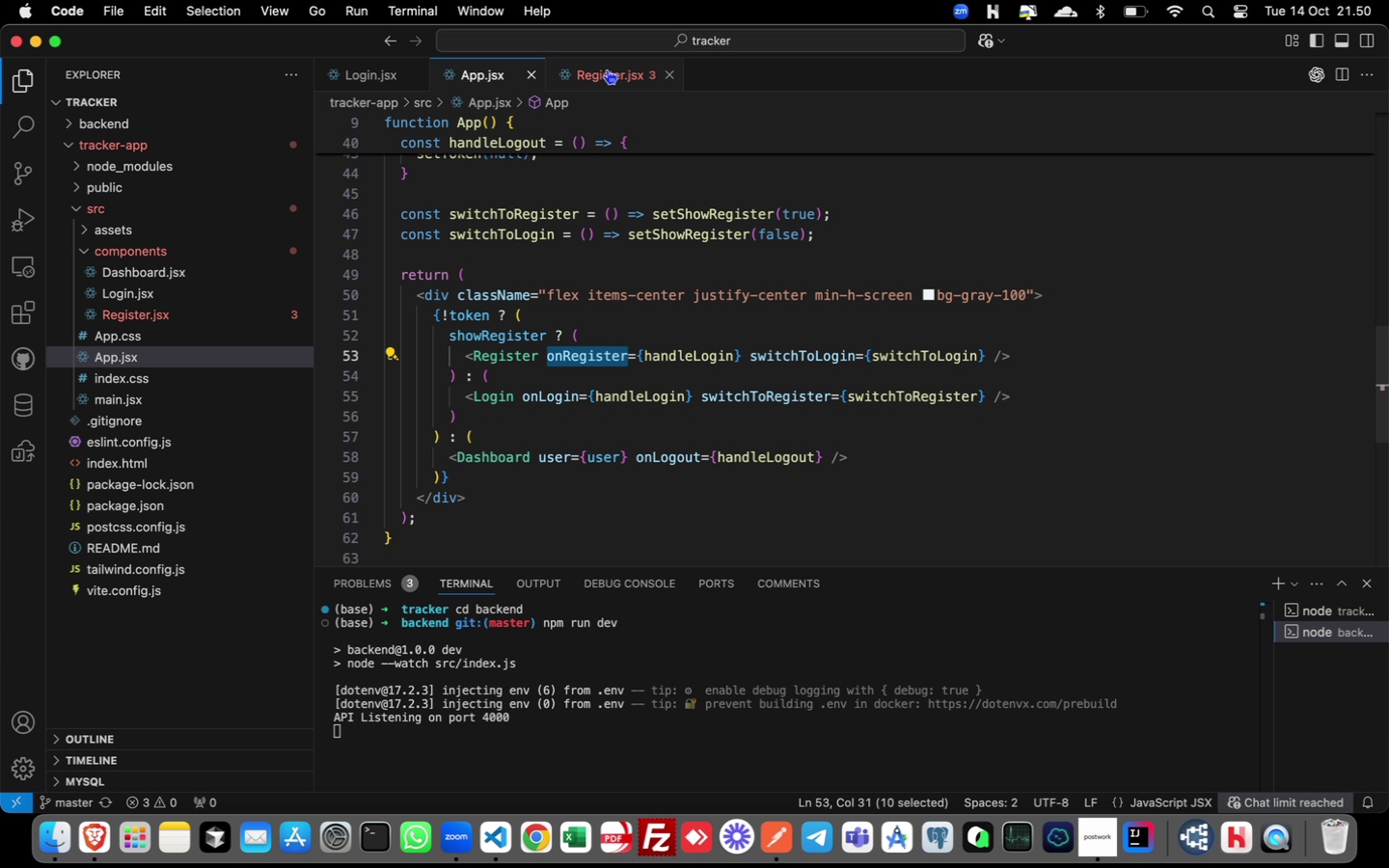 
left_click([607, 69])
 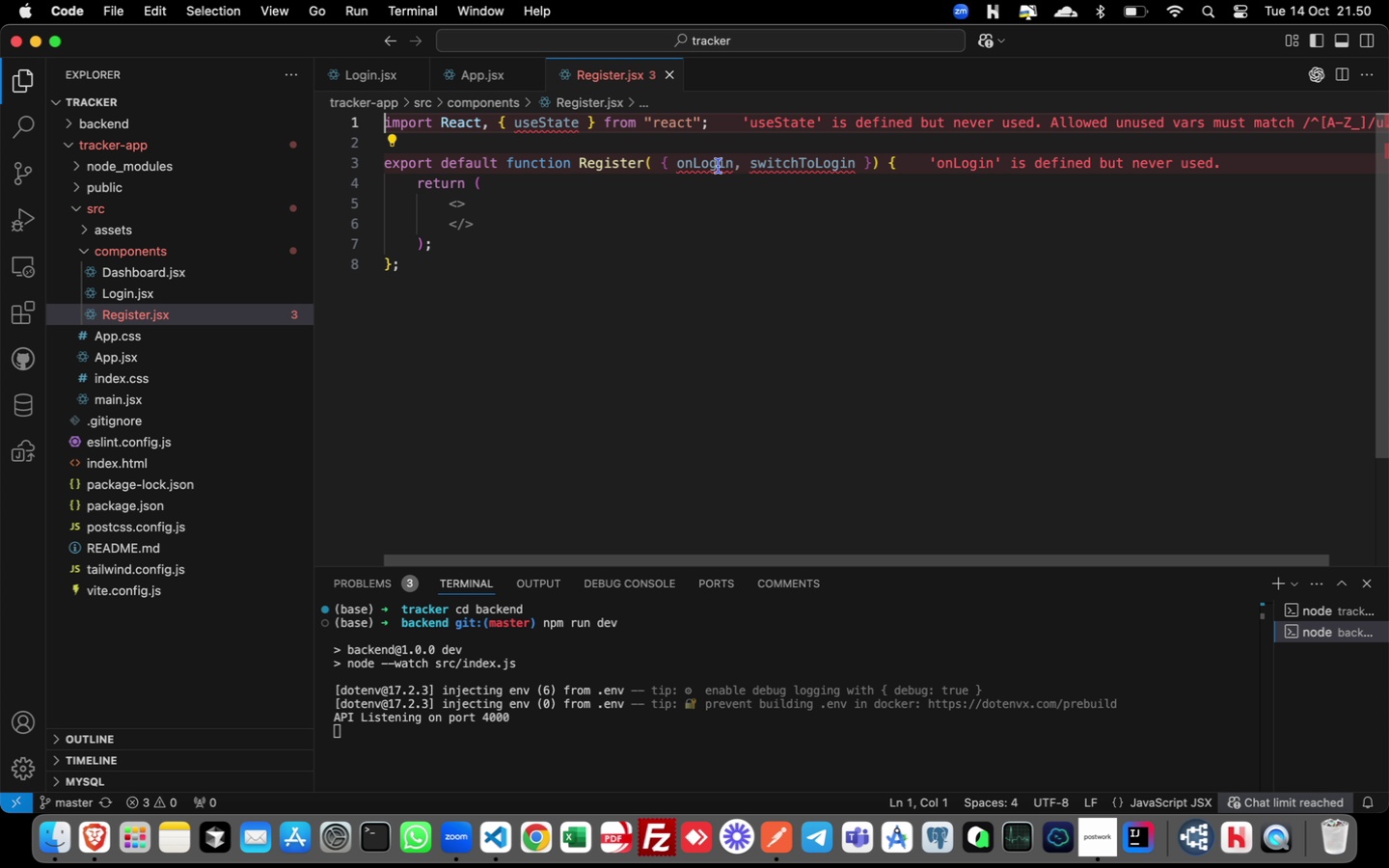 
double_click([719, 165])
 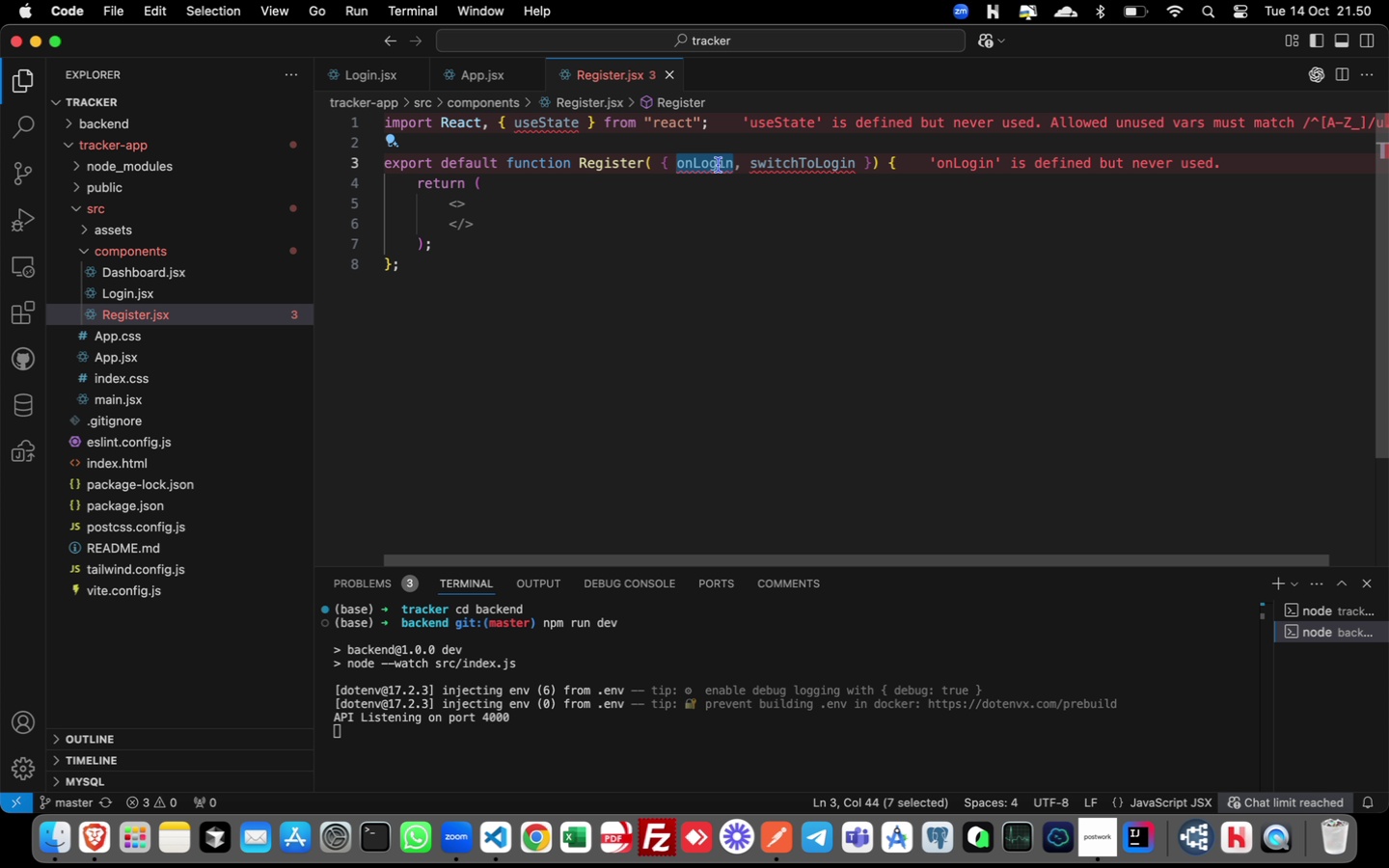 
key(Meta+V)
 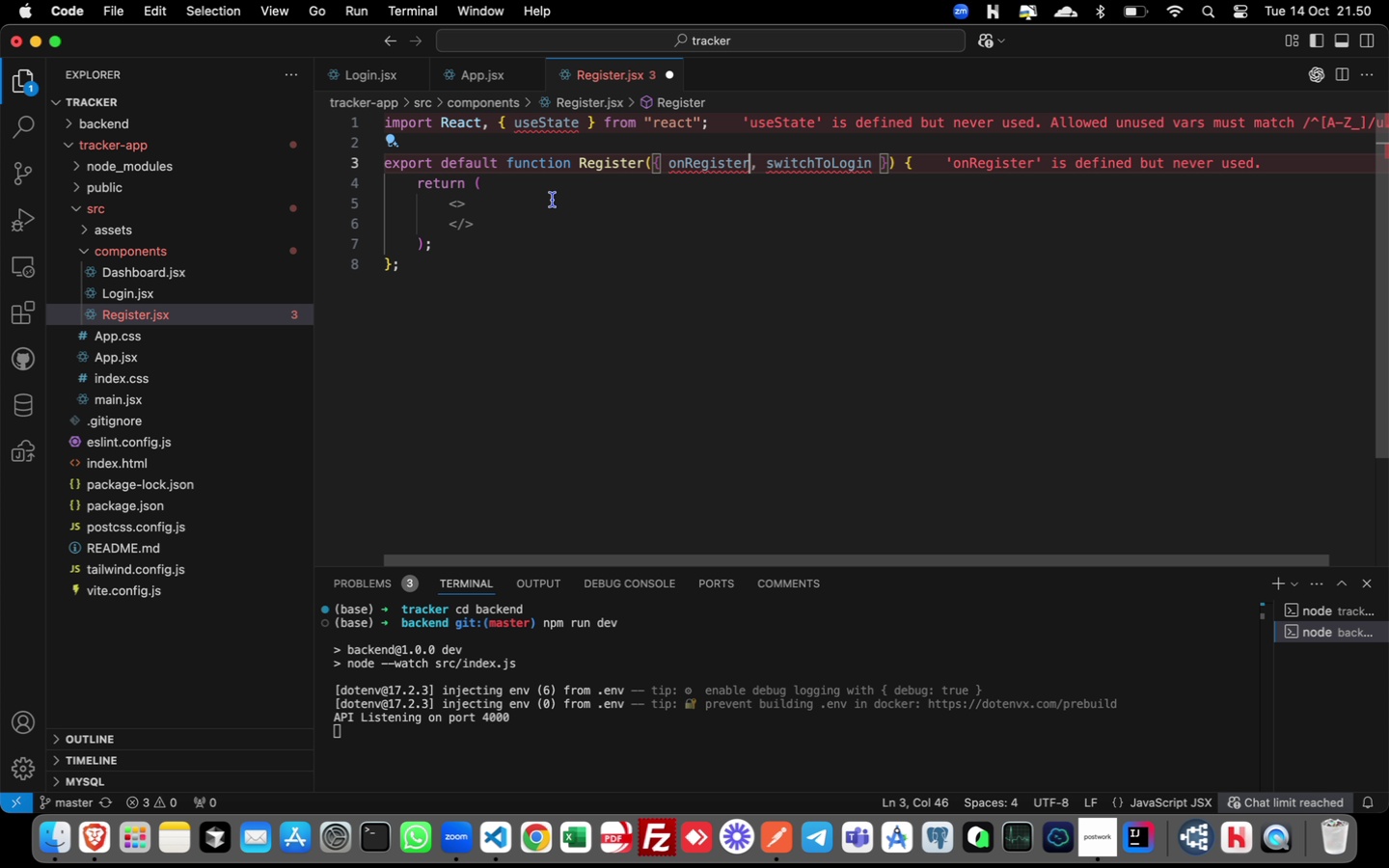 
wait(8.34)
 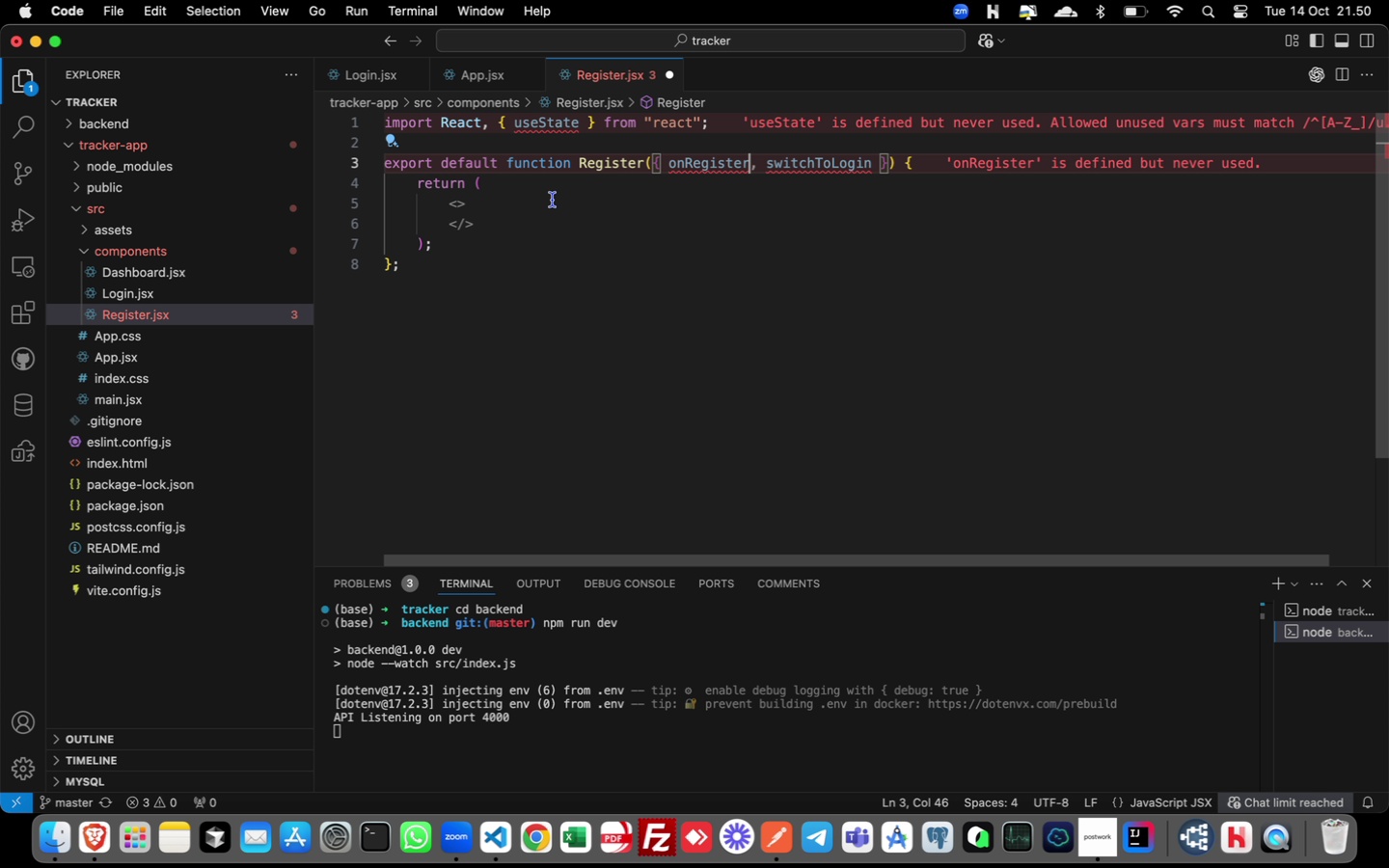 
left_click([917, 163])
 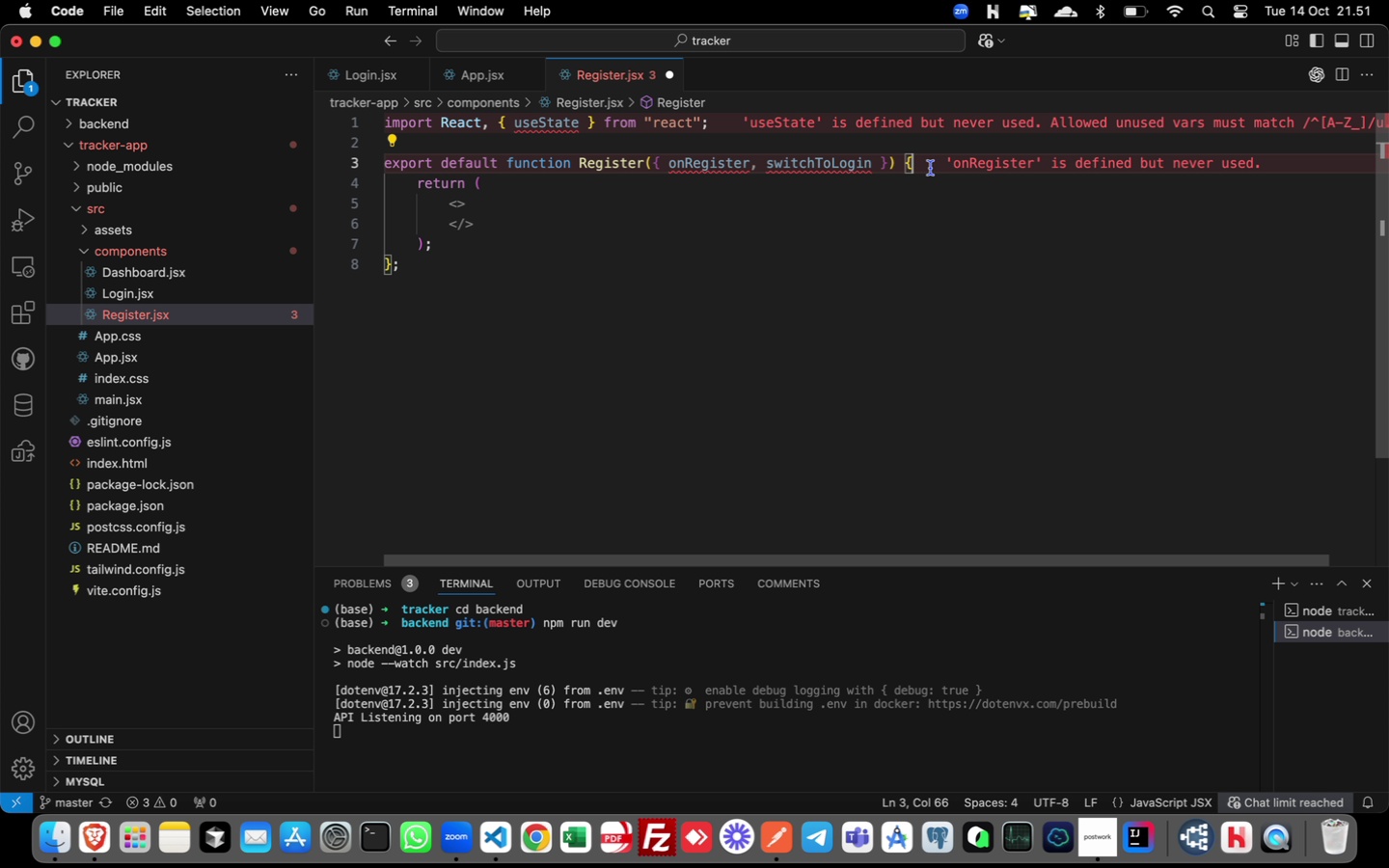 
key(Enter)
 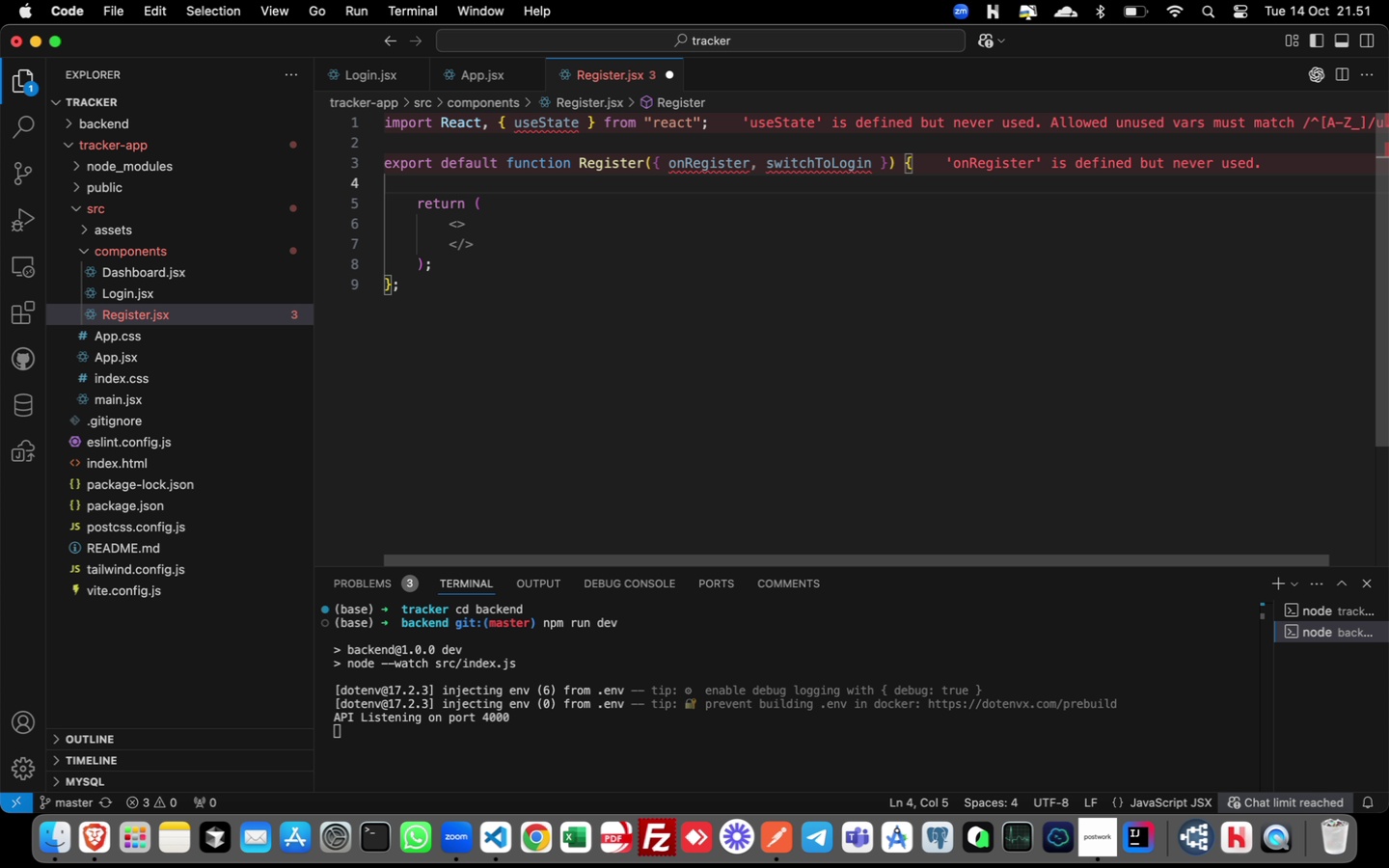 
type(const)
 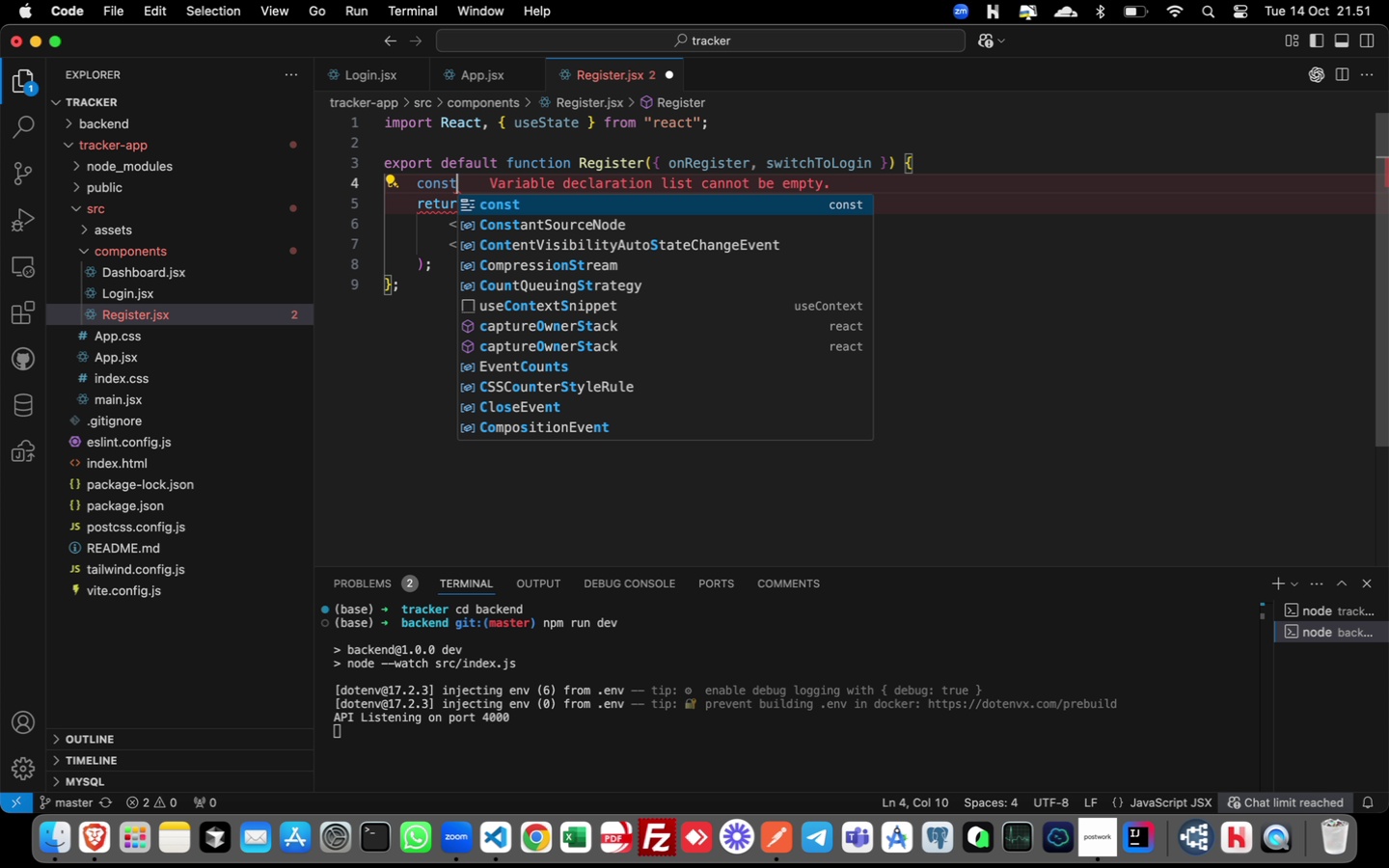 
wait(5.09)
 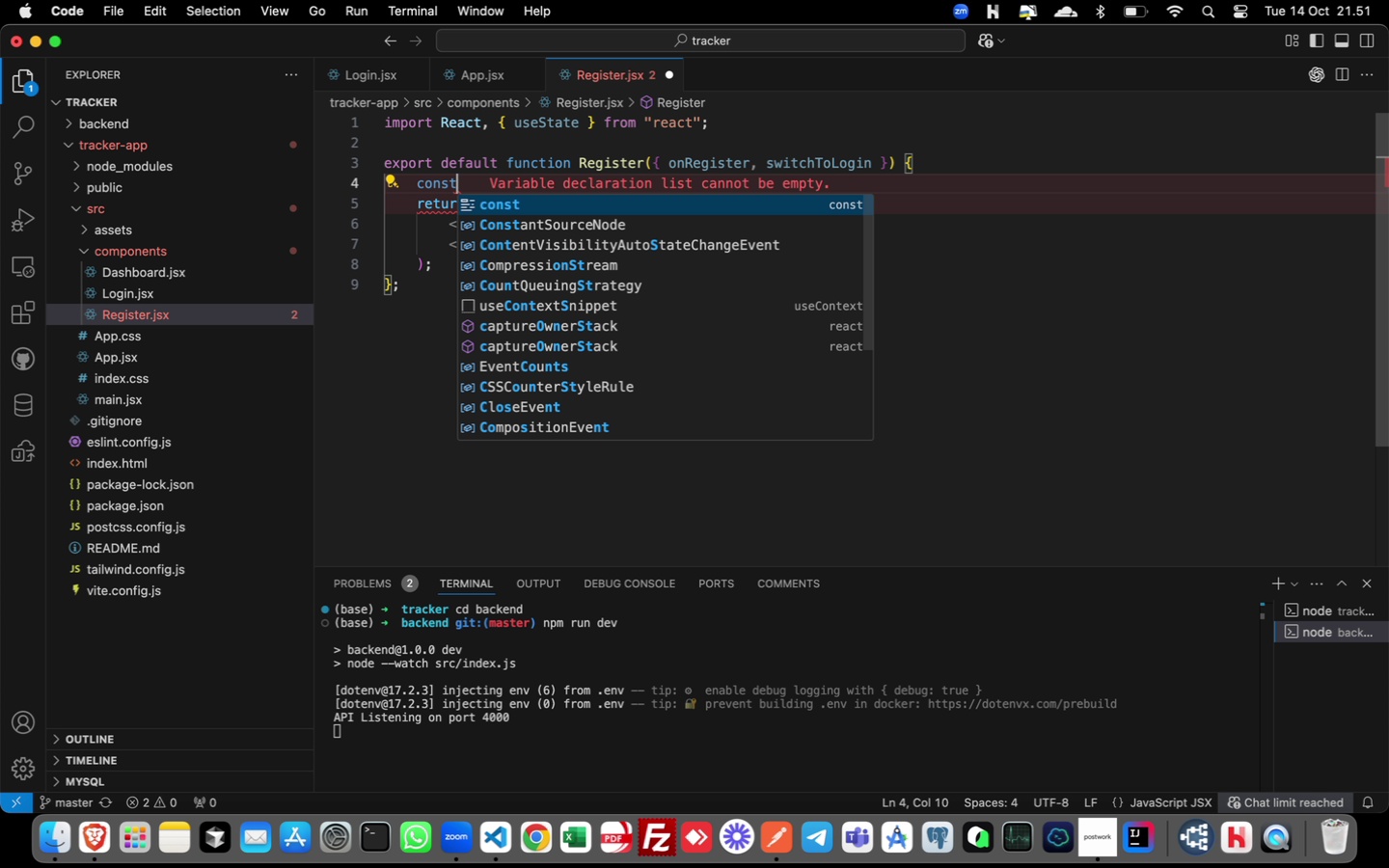 
type( [name, setName)
 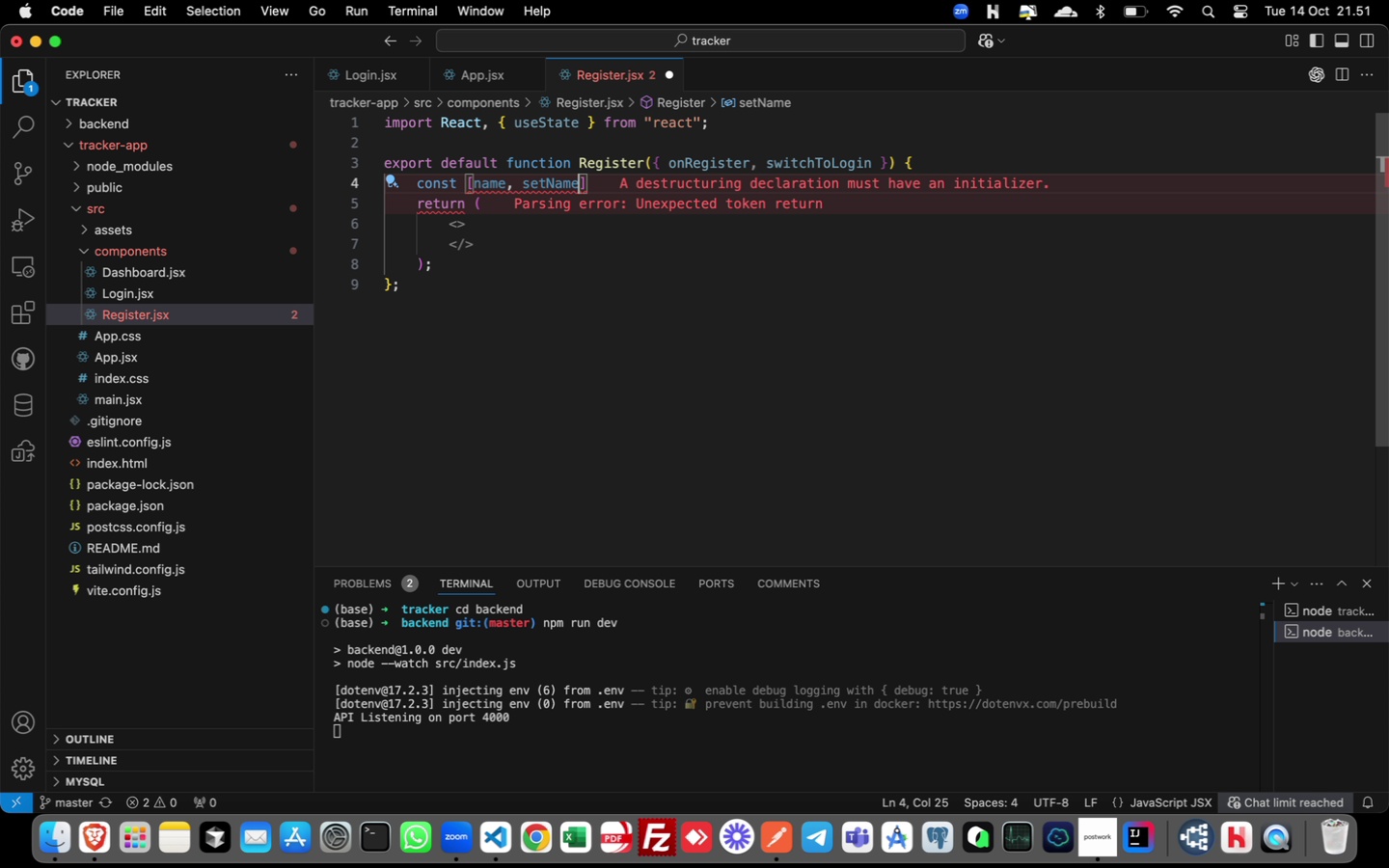 
key(ArrowRight)
 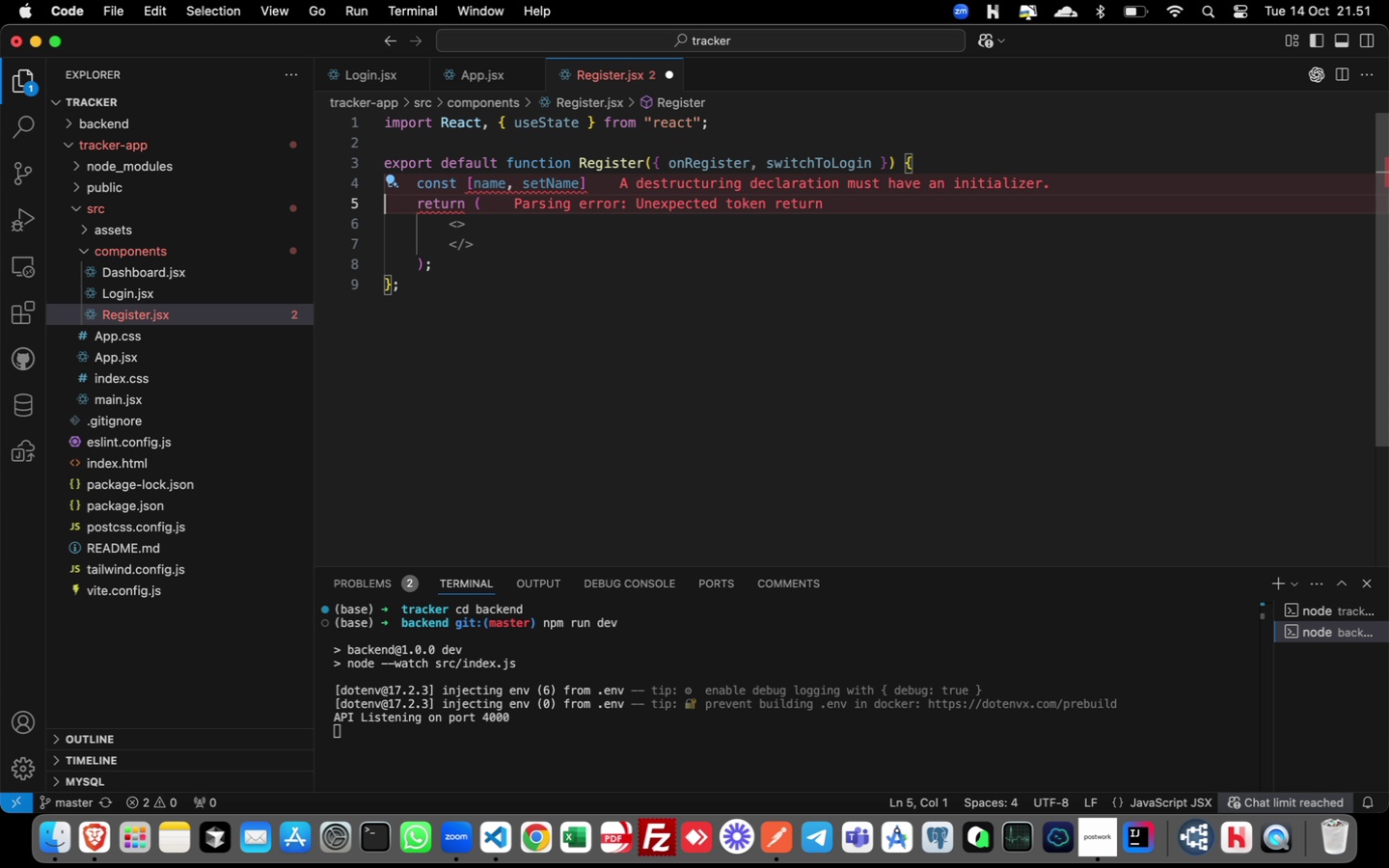 
key(ArrowRight)
 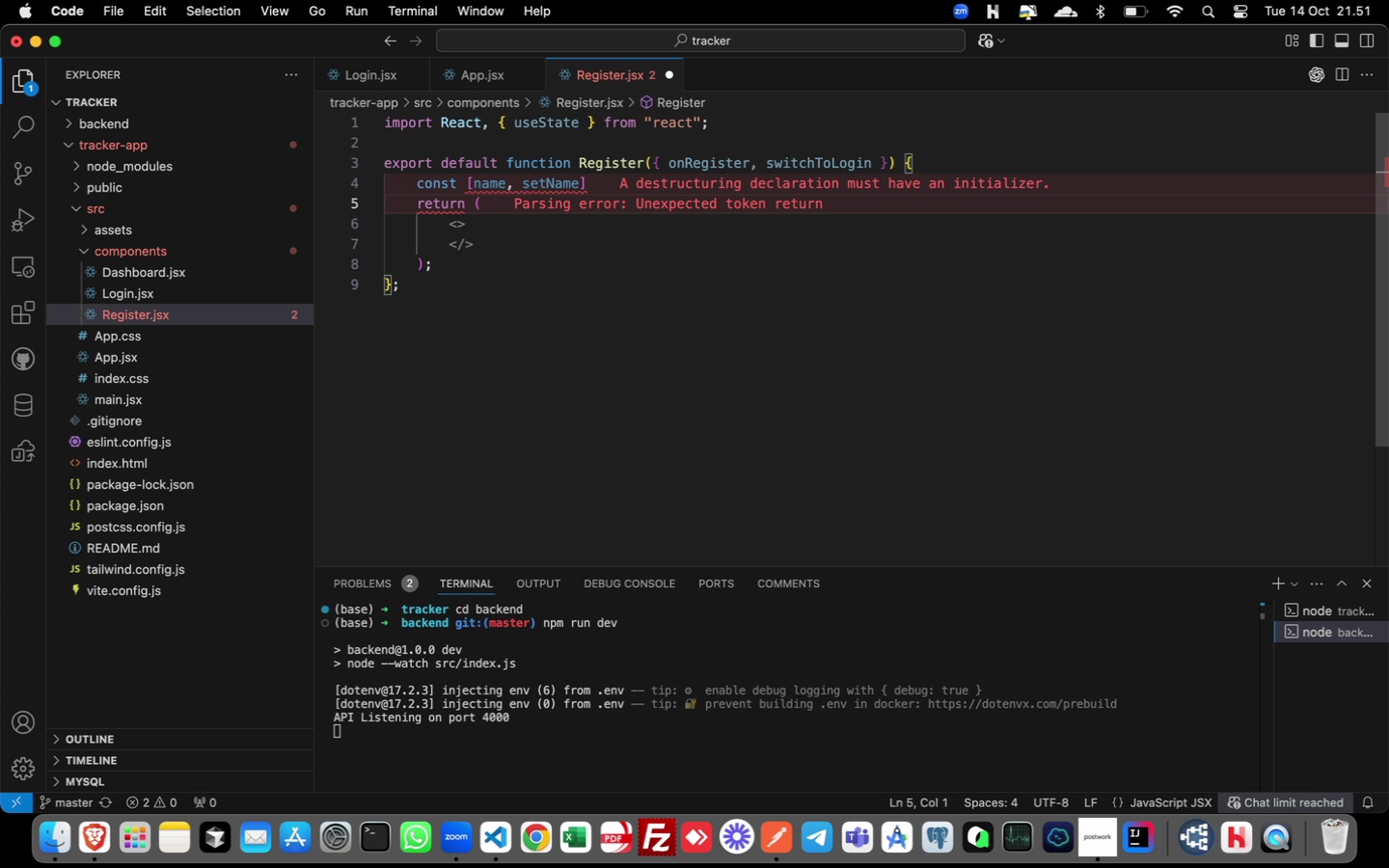 
key(ArrowLeft)
 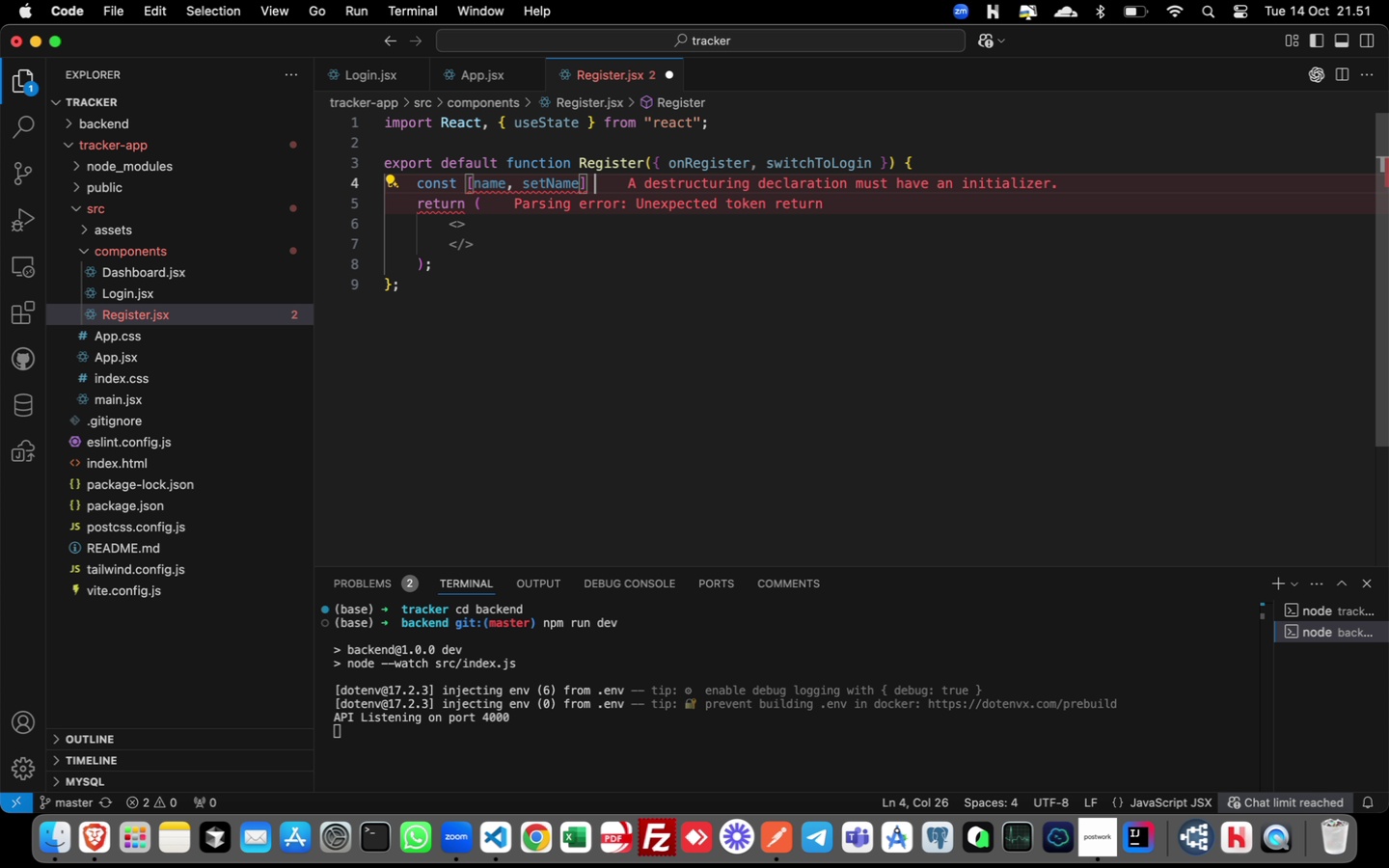 
type( = useStat)
 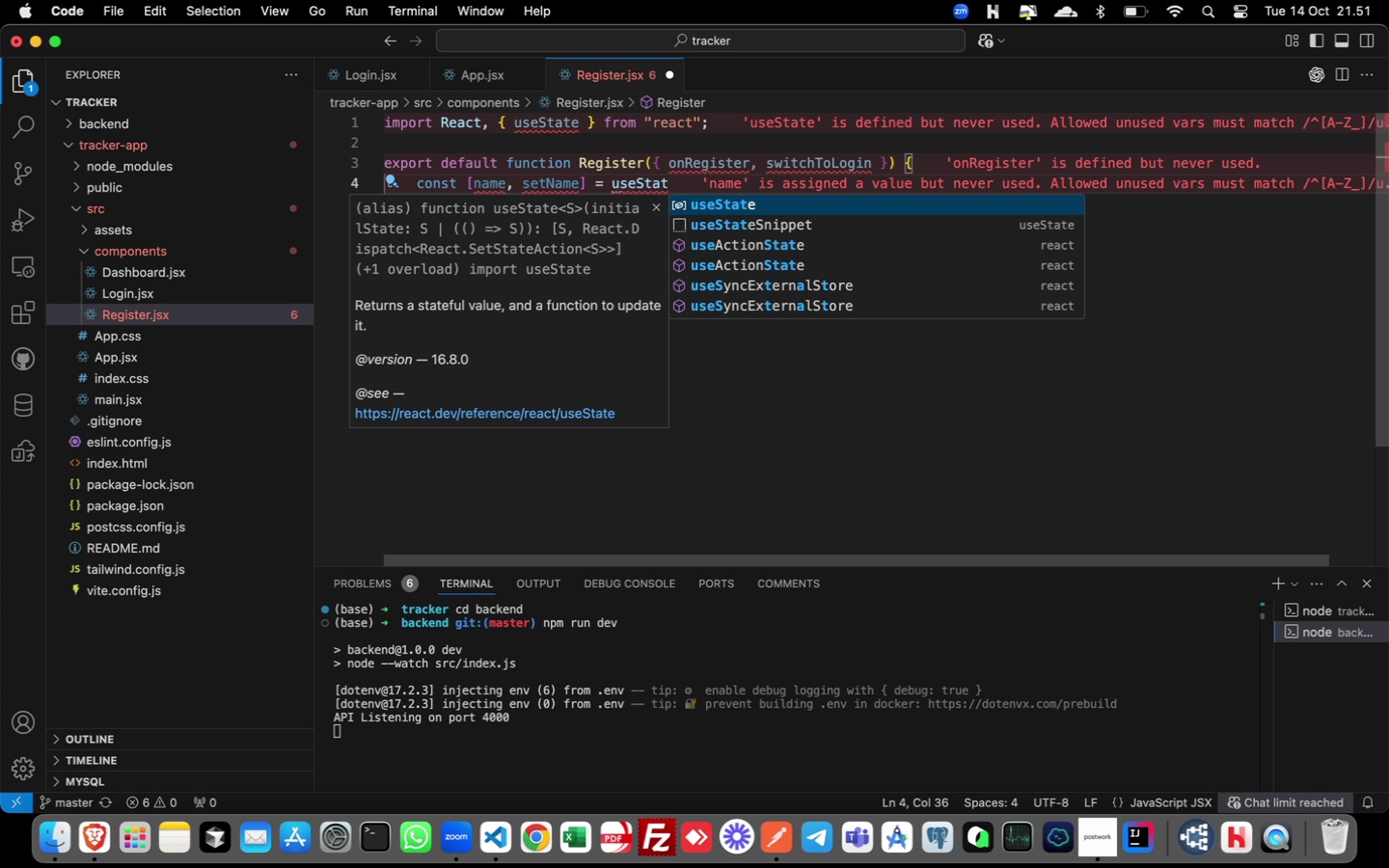 
key(Enter)
 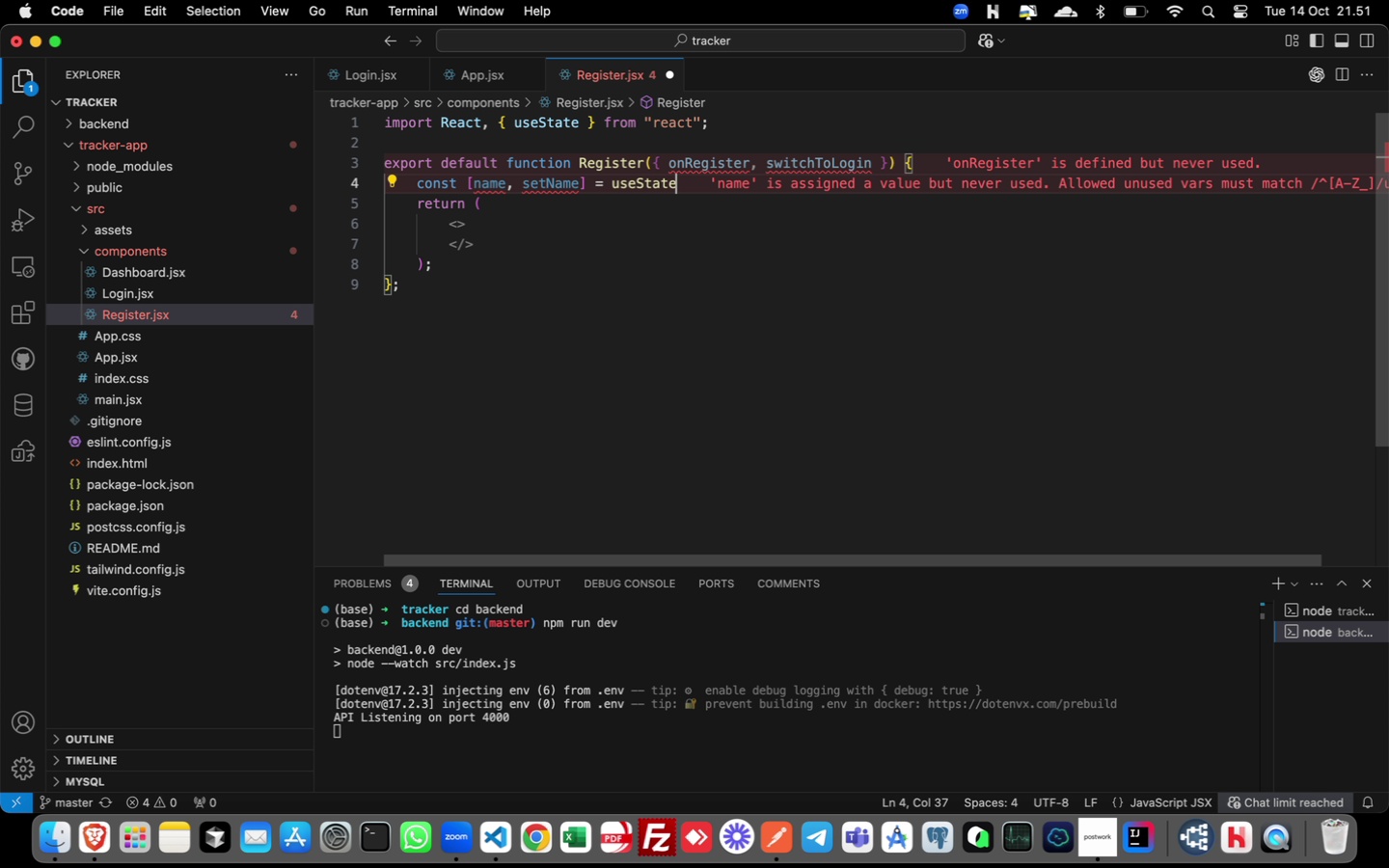 
key(Shift+9)
 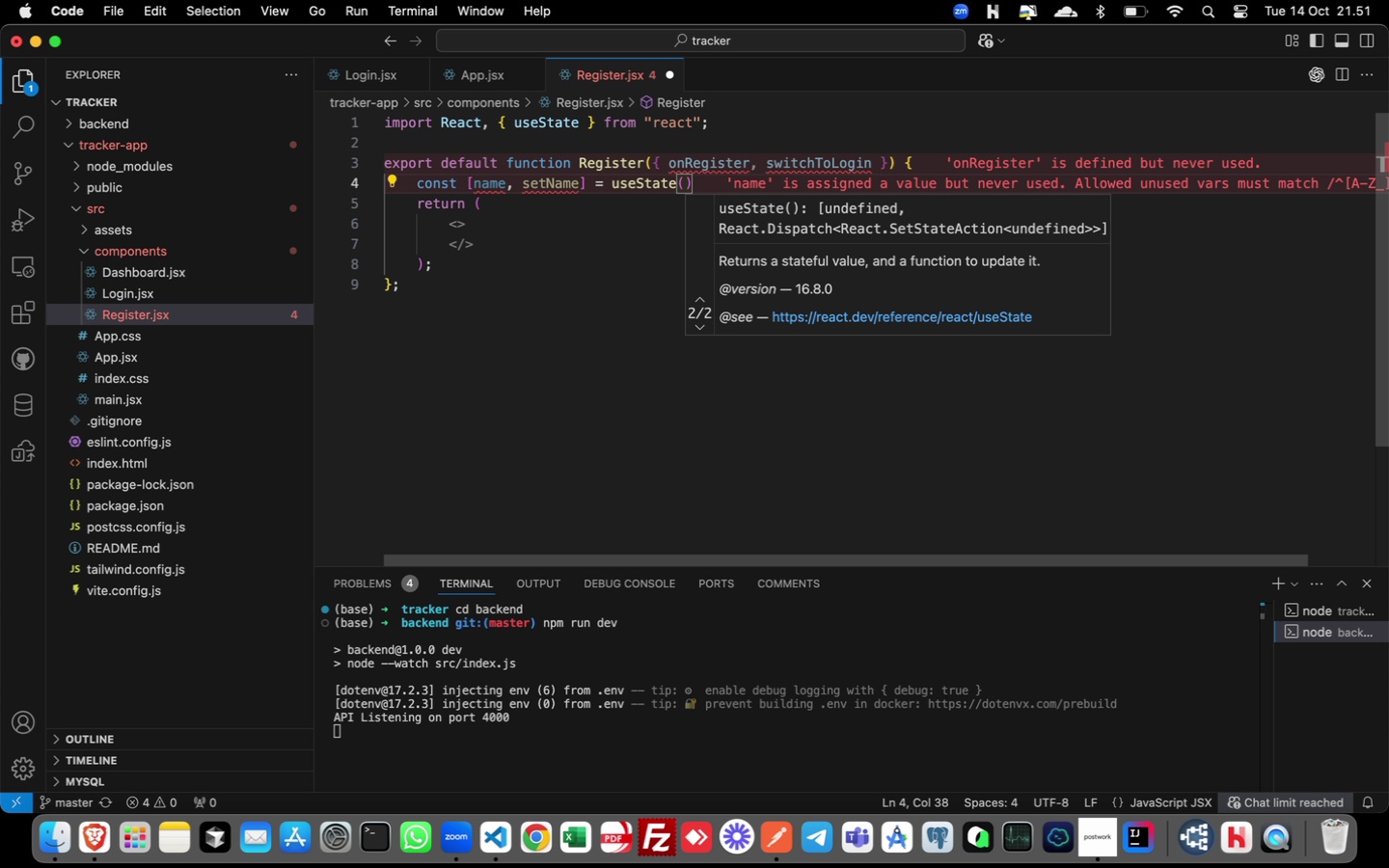 
key(Shift+Quote)
 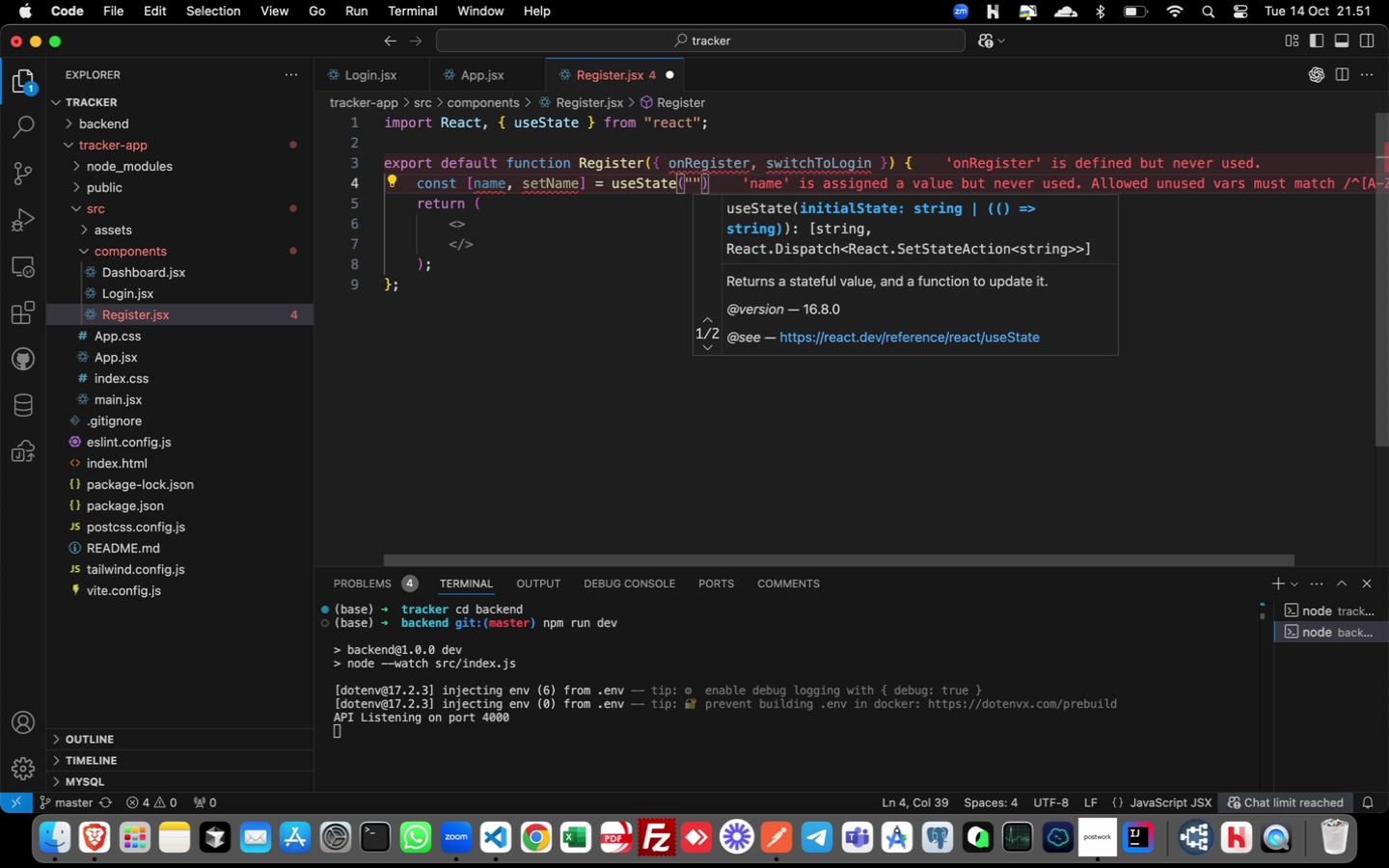 
key(ArrowRight)
 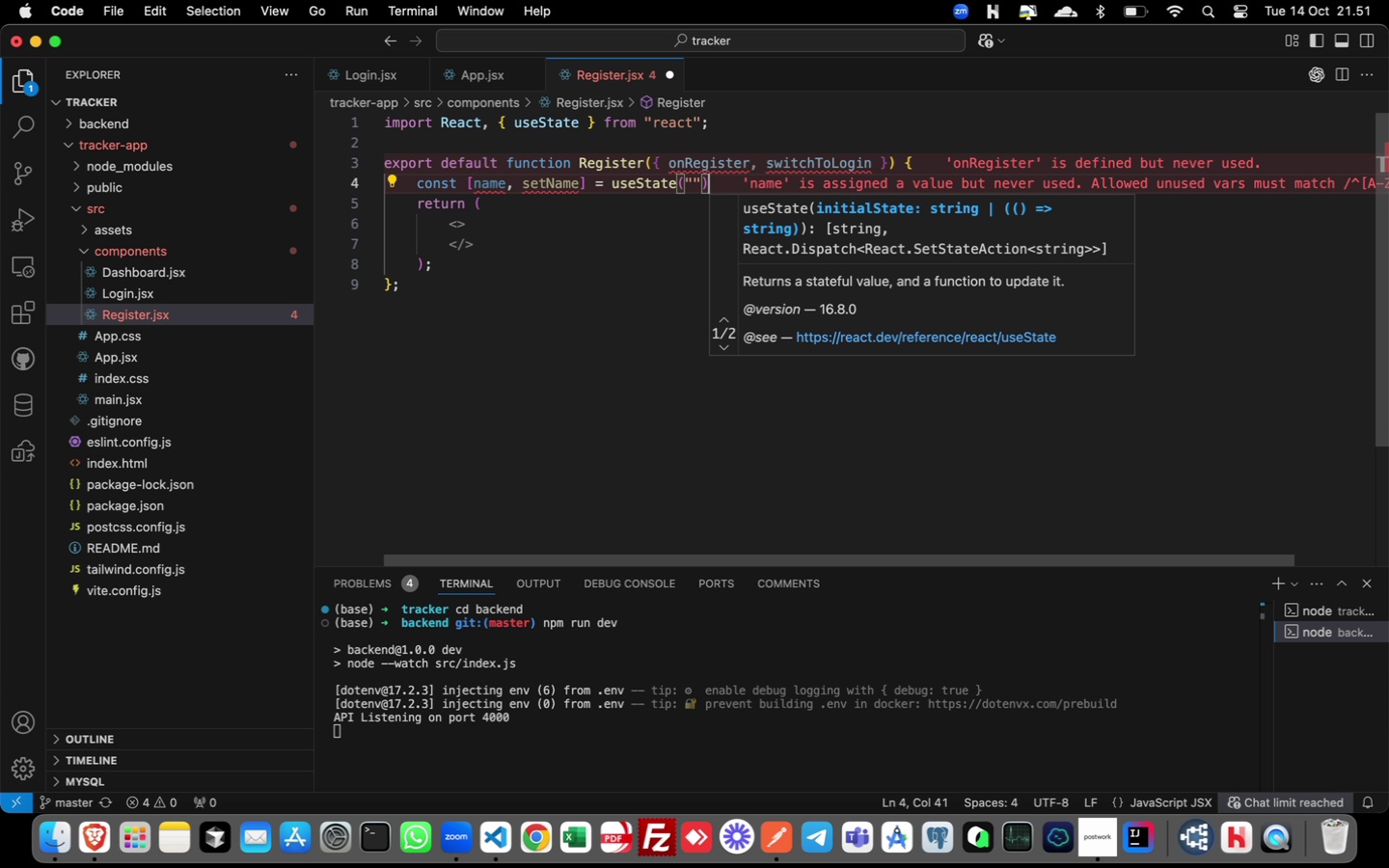 
key(ArrowRight)
 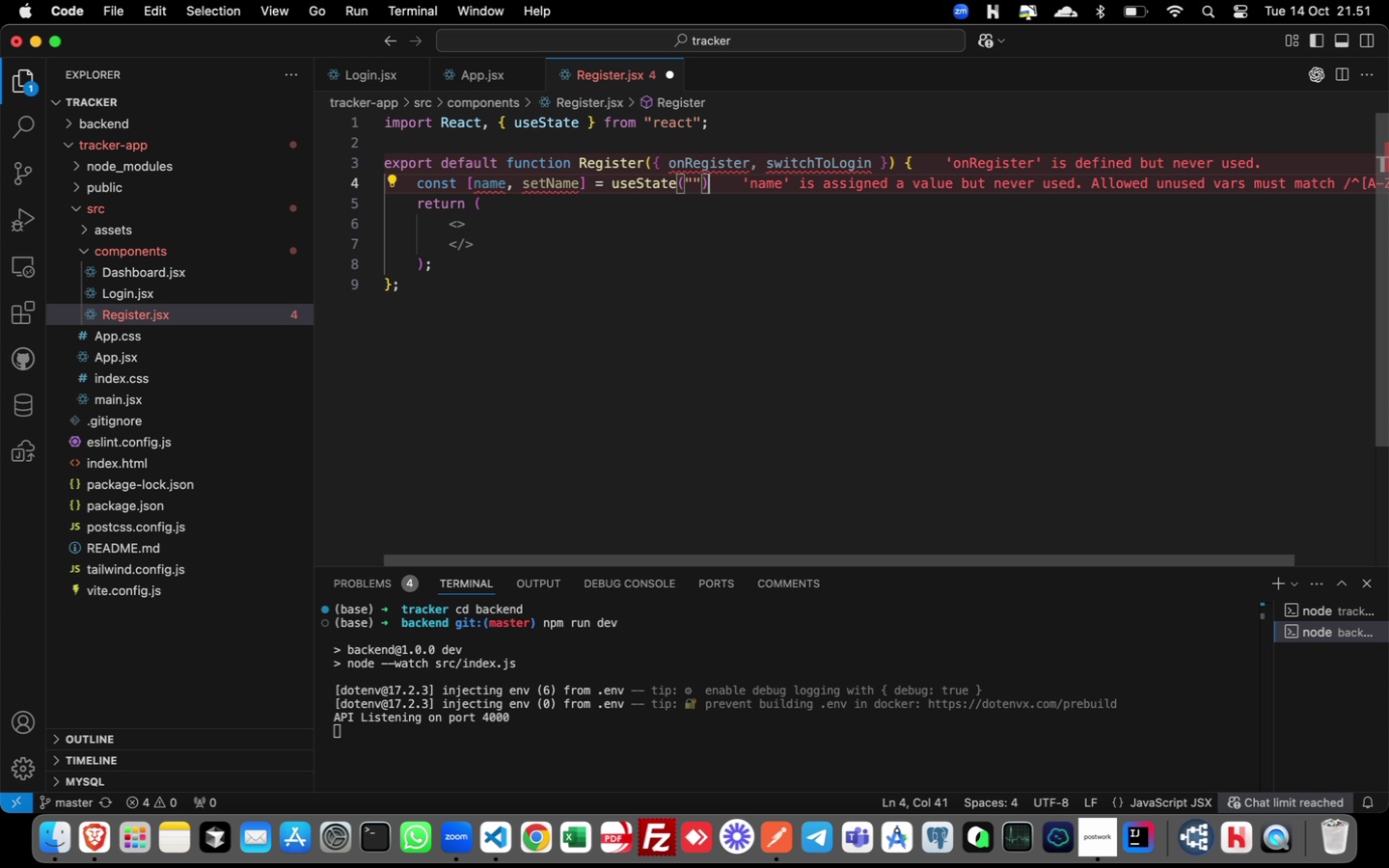 
key(Semicolon)
 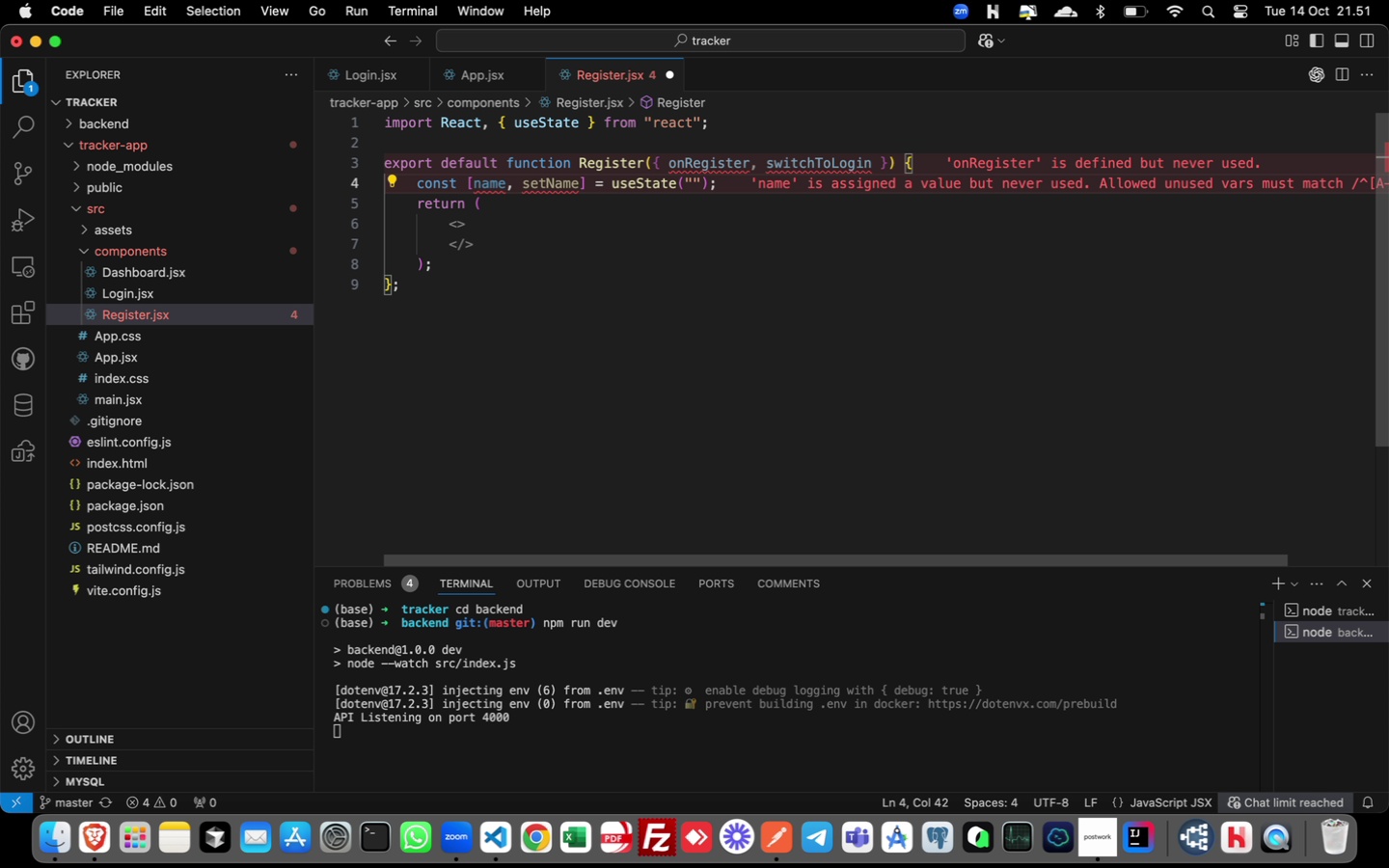 
key(Enter)
 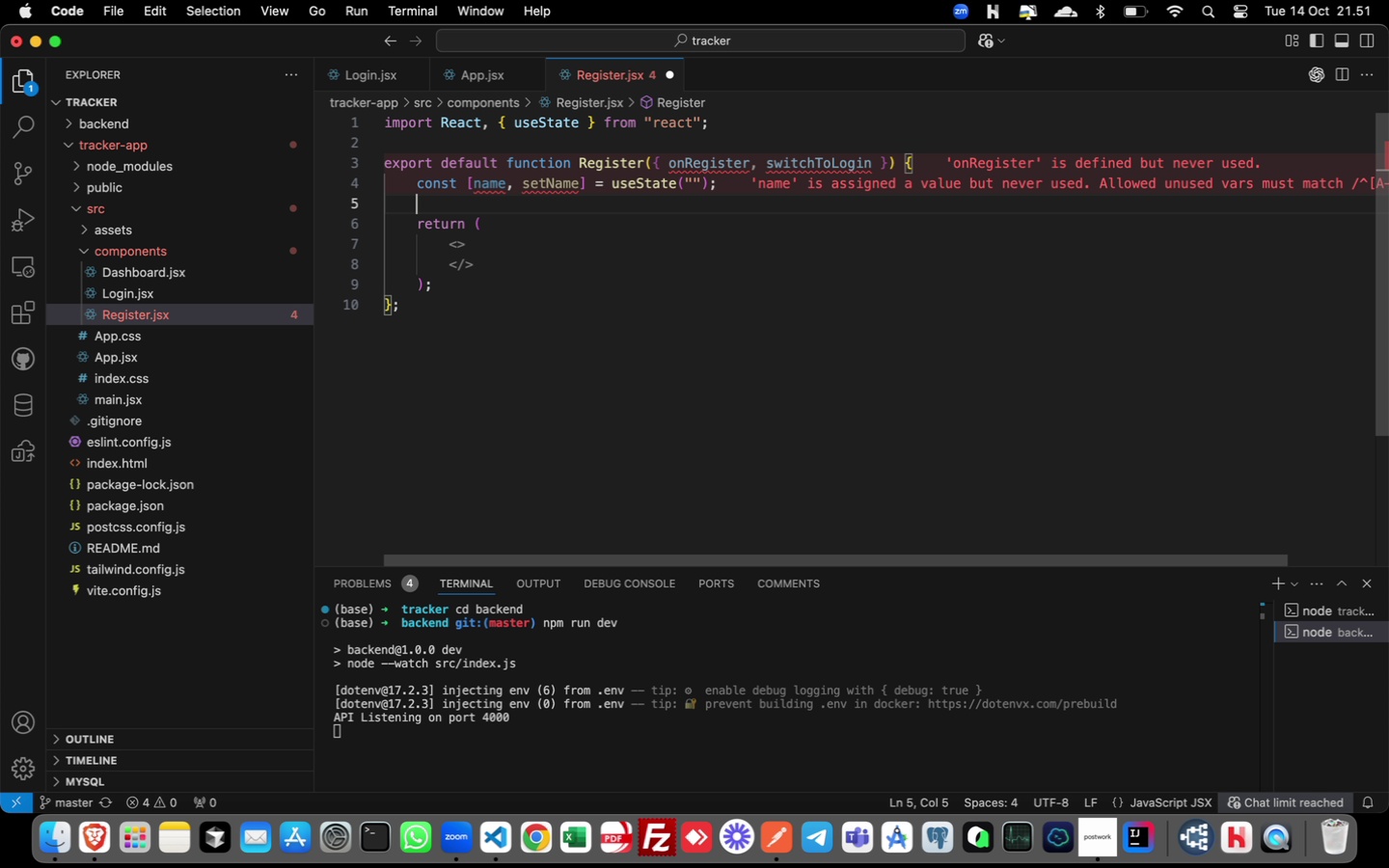 
type(cosnt)
key(Backspace)
key(Backspace)
key(Backspace)
type(nst [email, setema)
key(Backspace)
key(Backspace)
key(Backspace)
type(Email)
 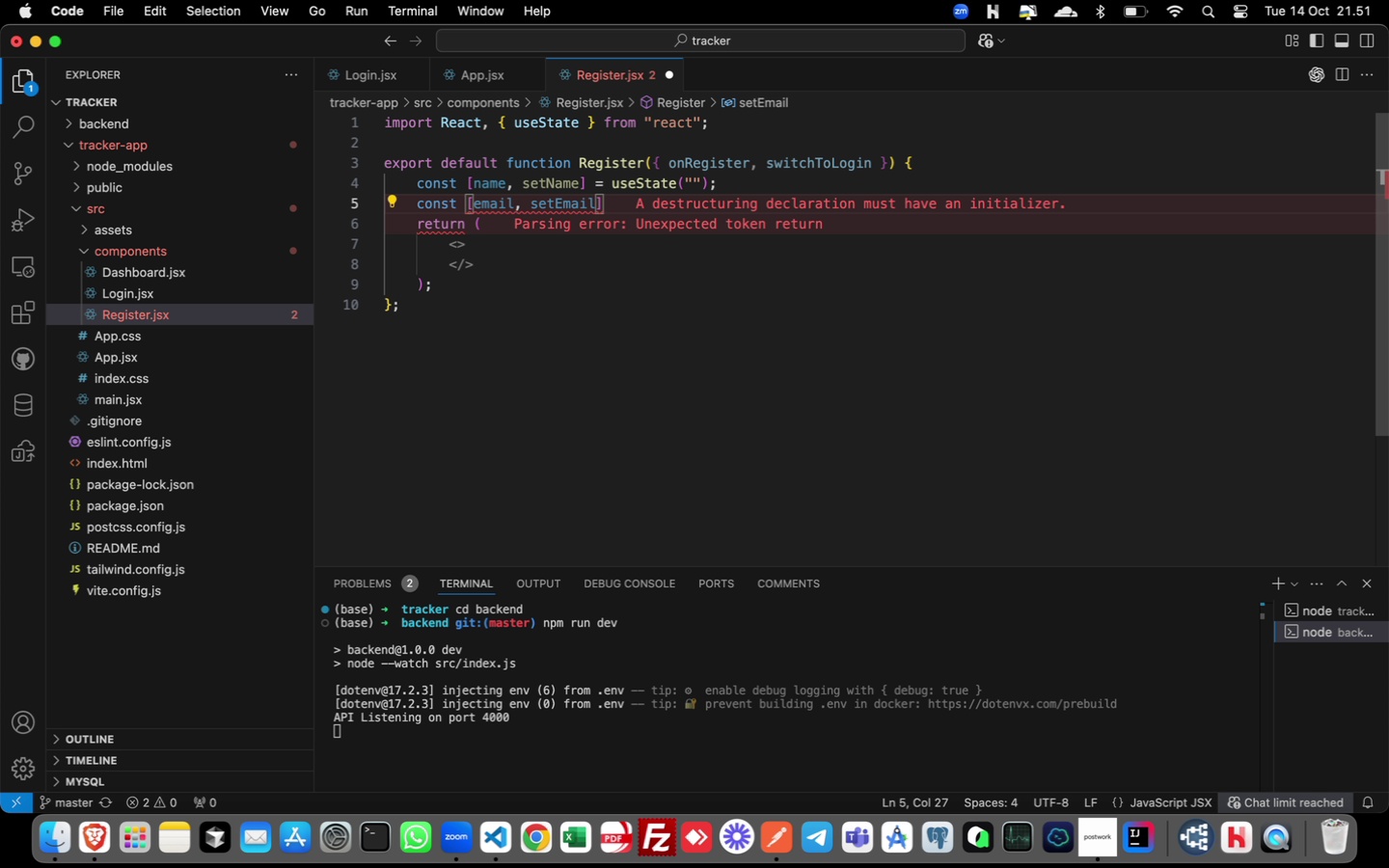 
key(ArrowRight)
 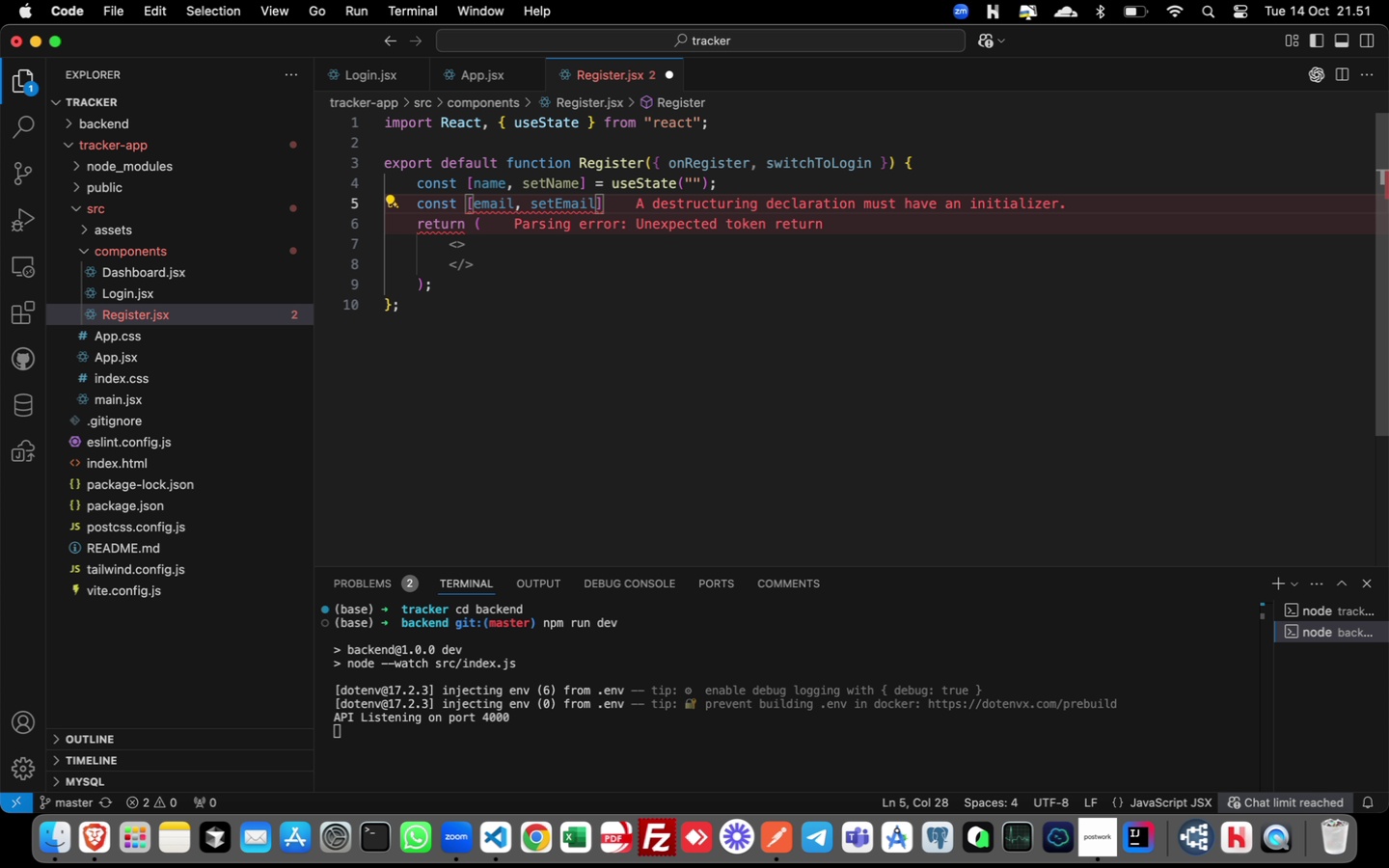 
type( = useState("")
 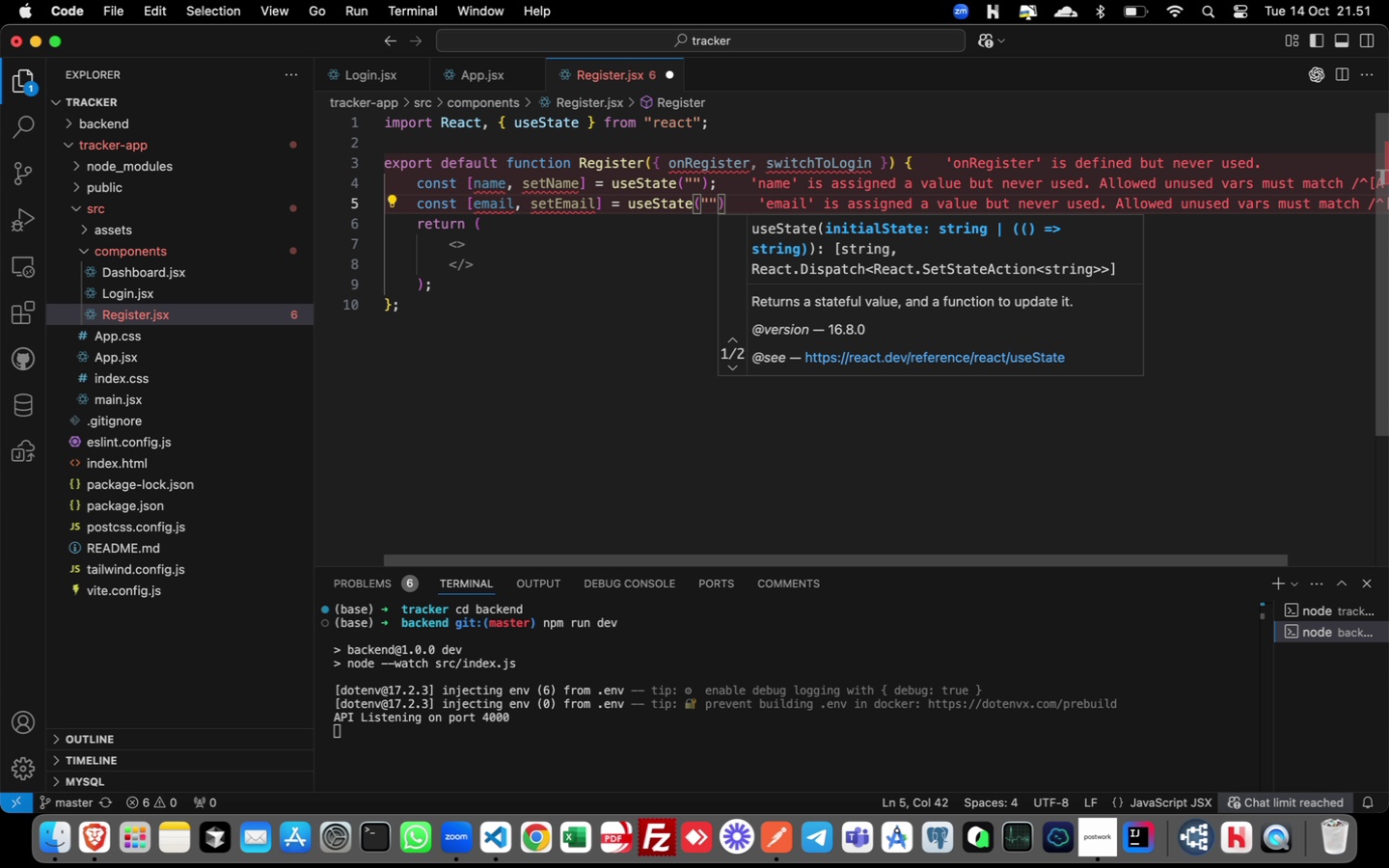 
key(ArrowRight)
 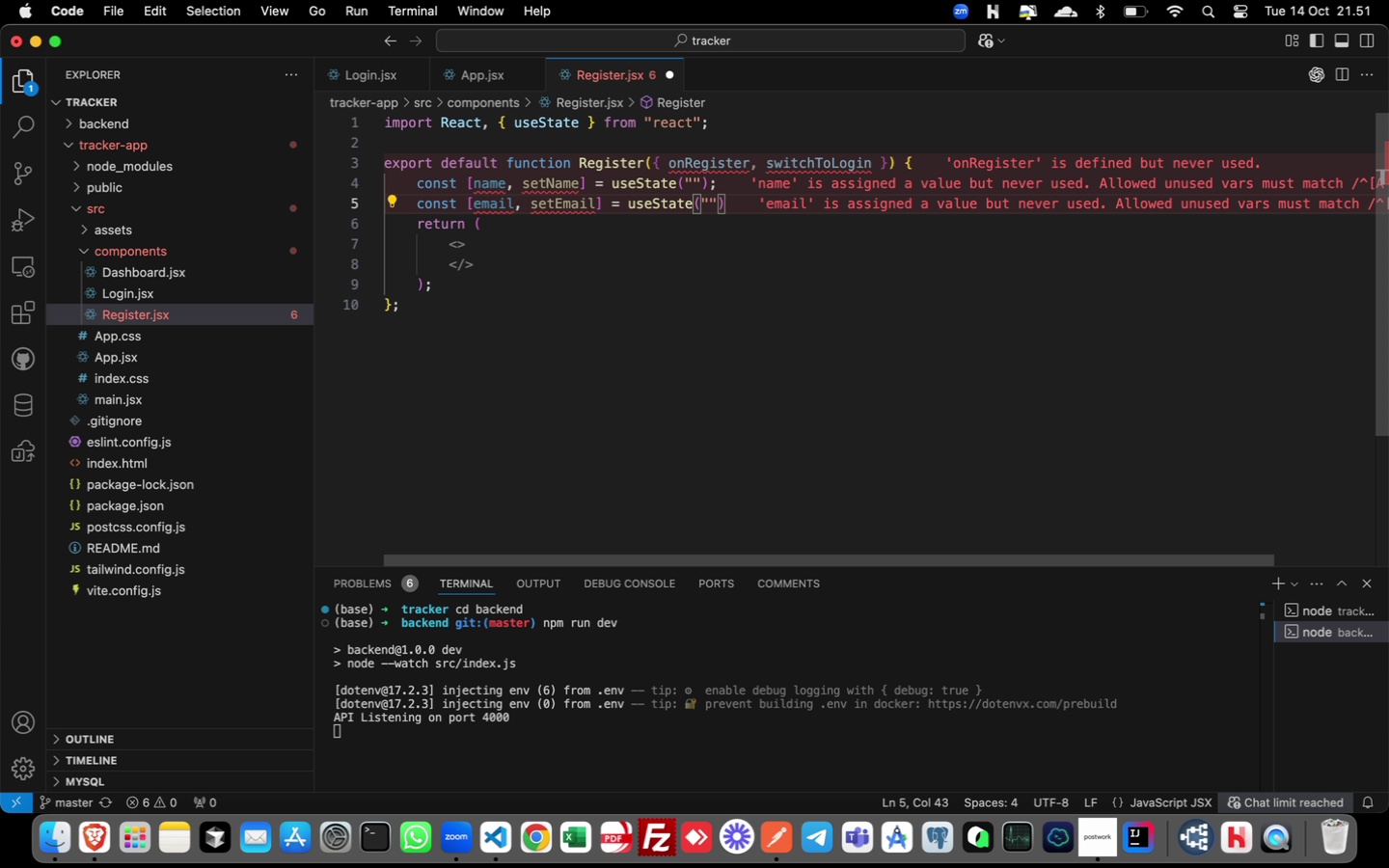 
key(Semicolon)
 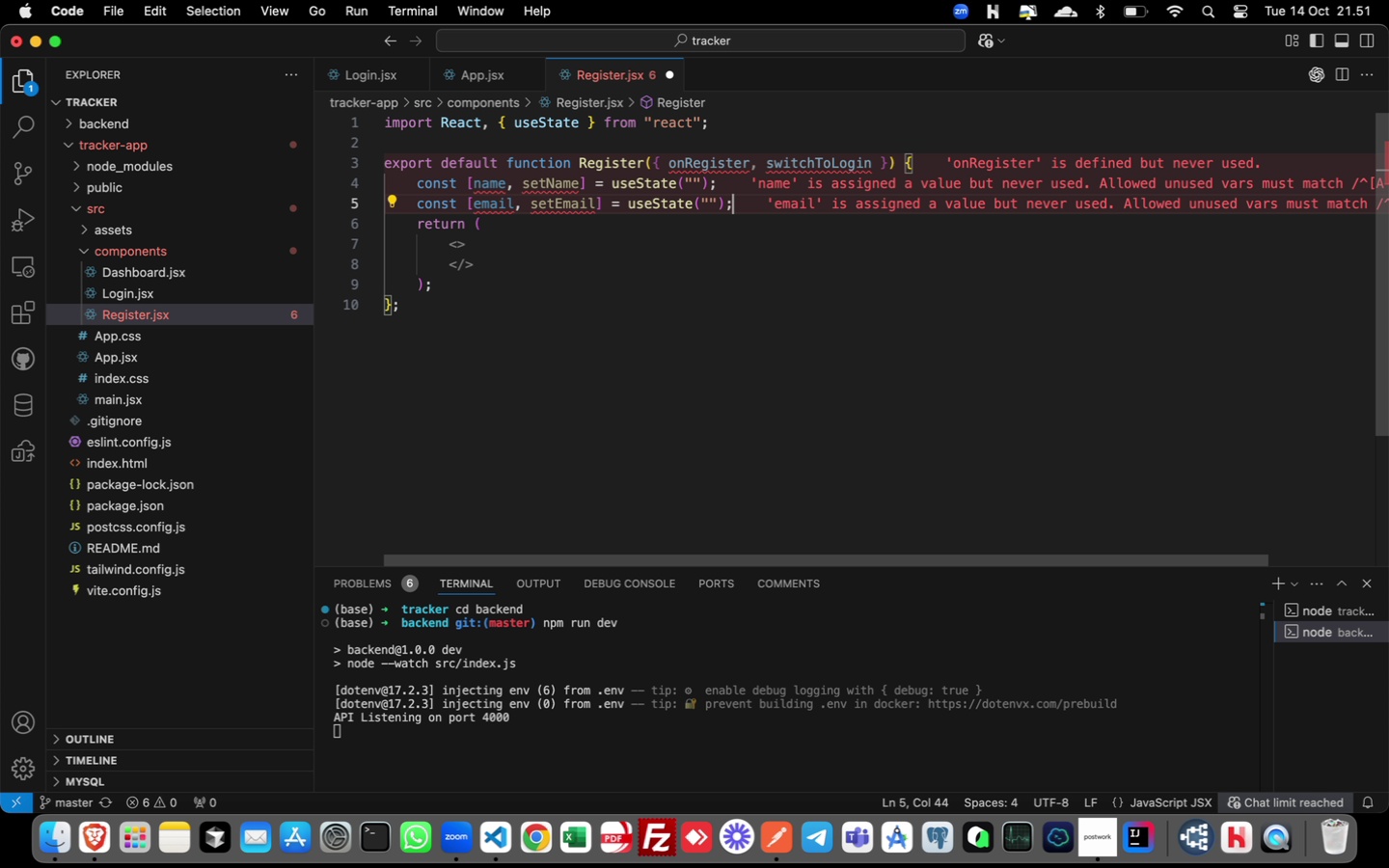 
key(Enter)
 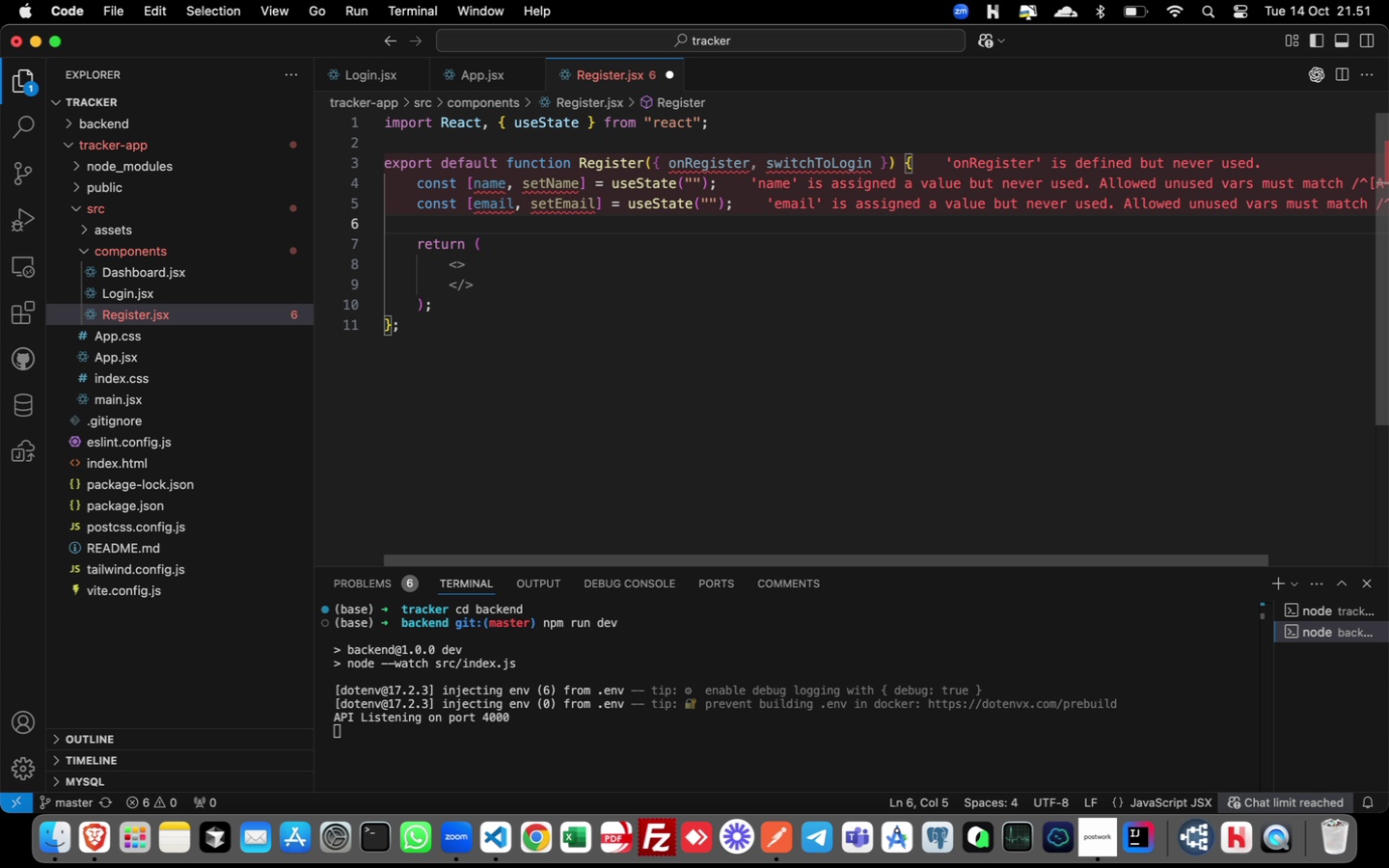 
key(ArrowUp)
 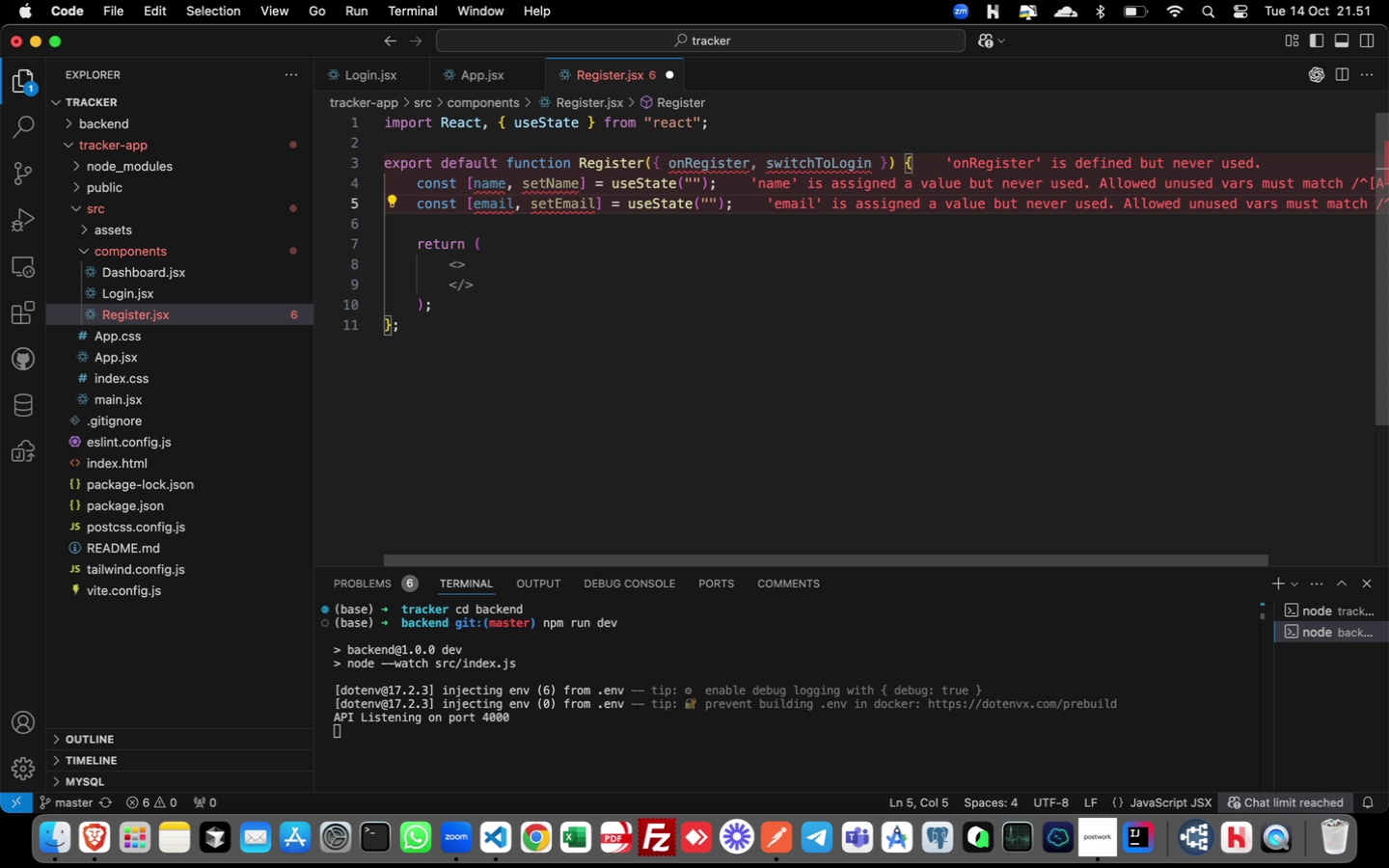 
key(Alt+Shift+ArrowDown)
 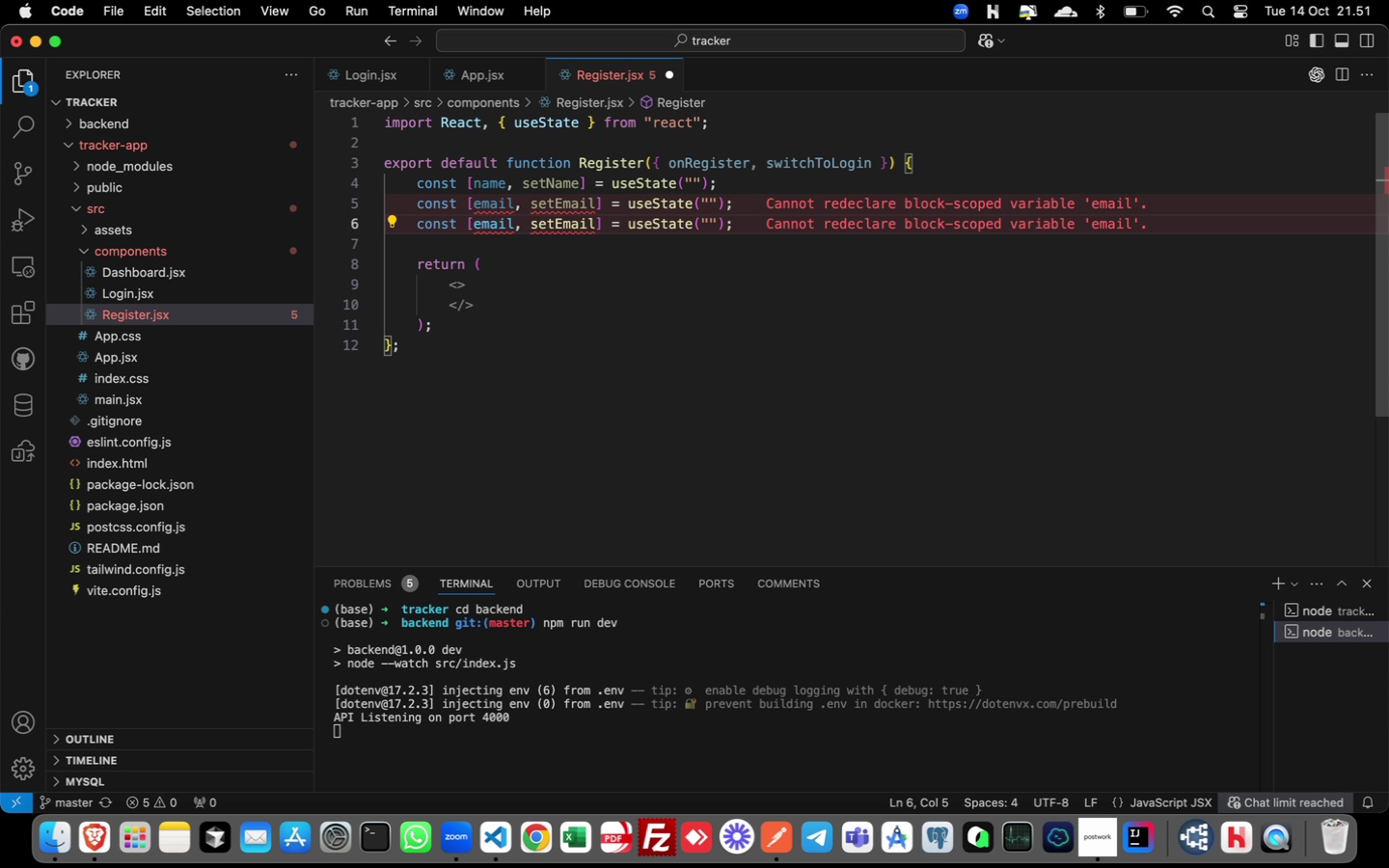 
key(ArrowRight)
 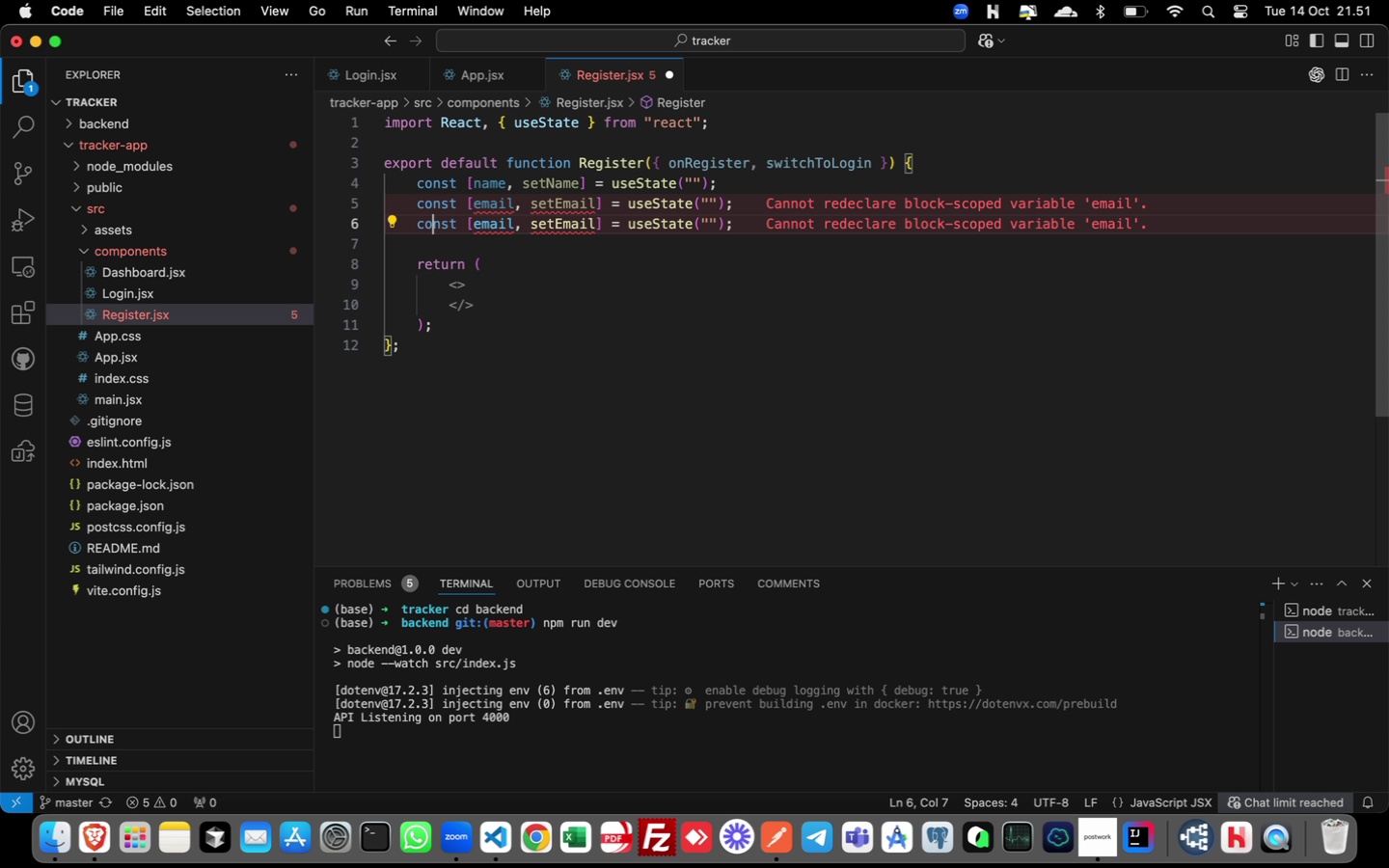 
key(ArrowRight)
 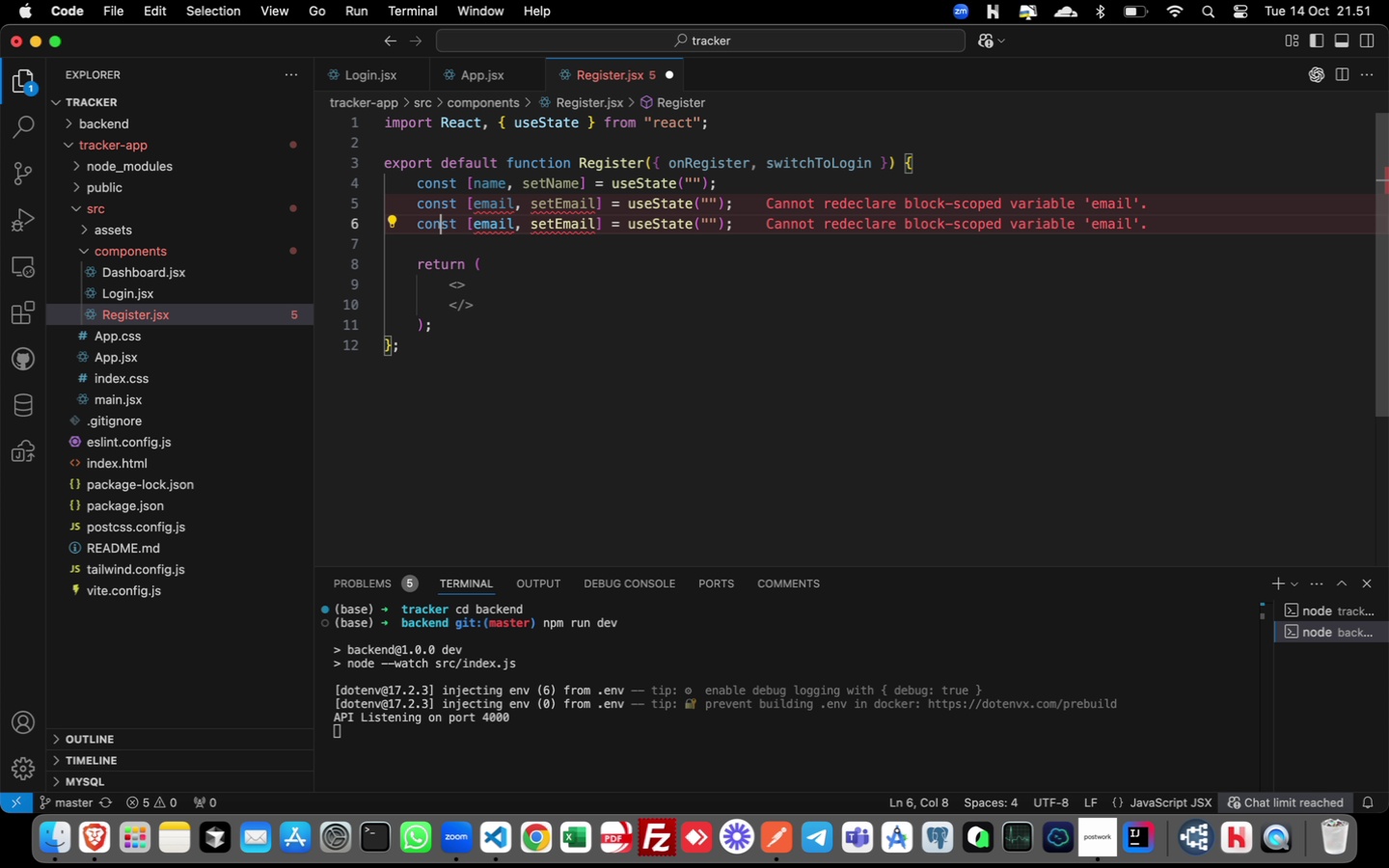 
key(ArrowRight)
 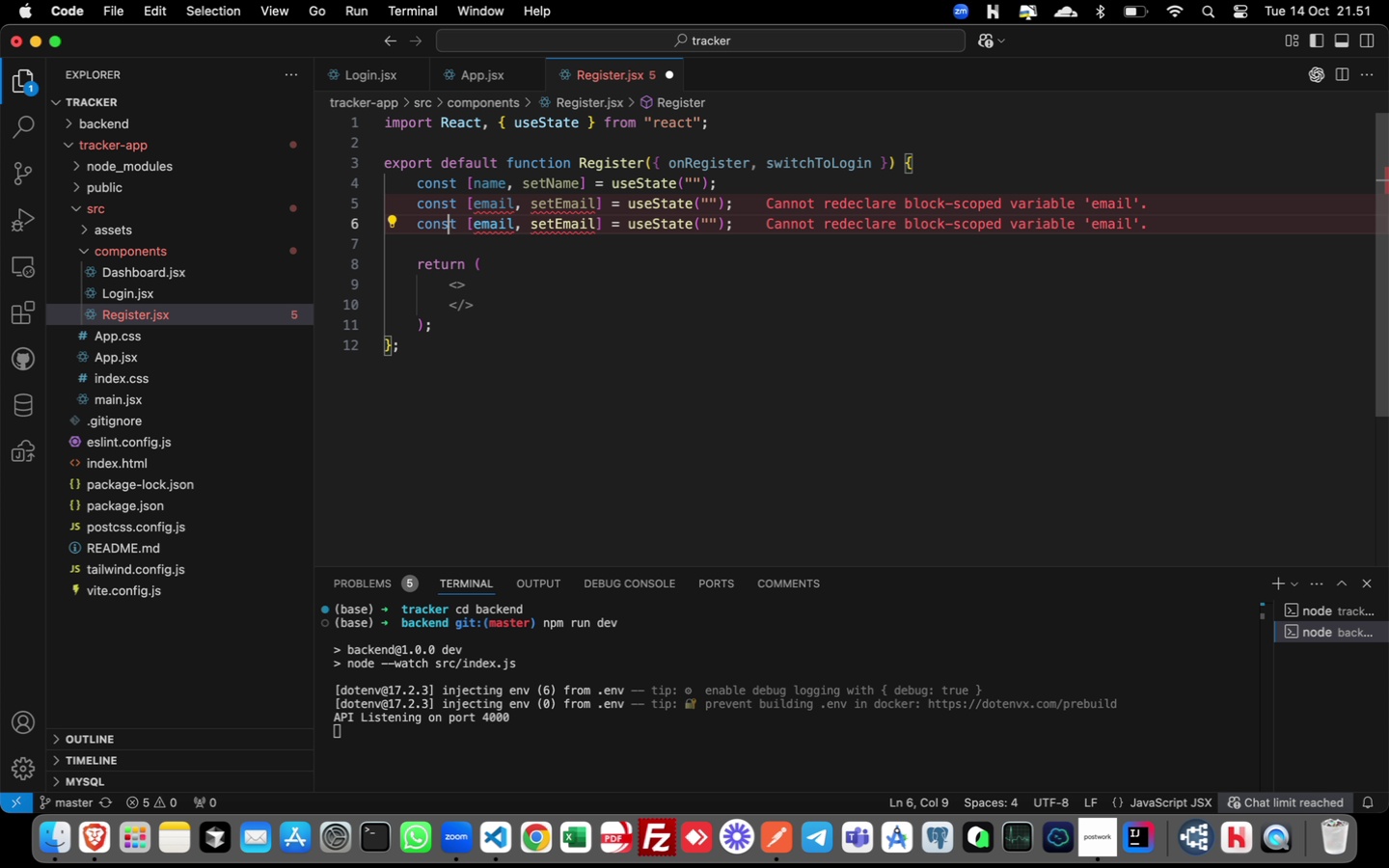 
key(ArrowRight)
 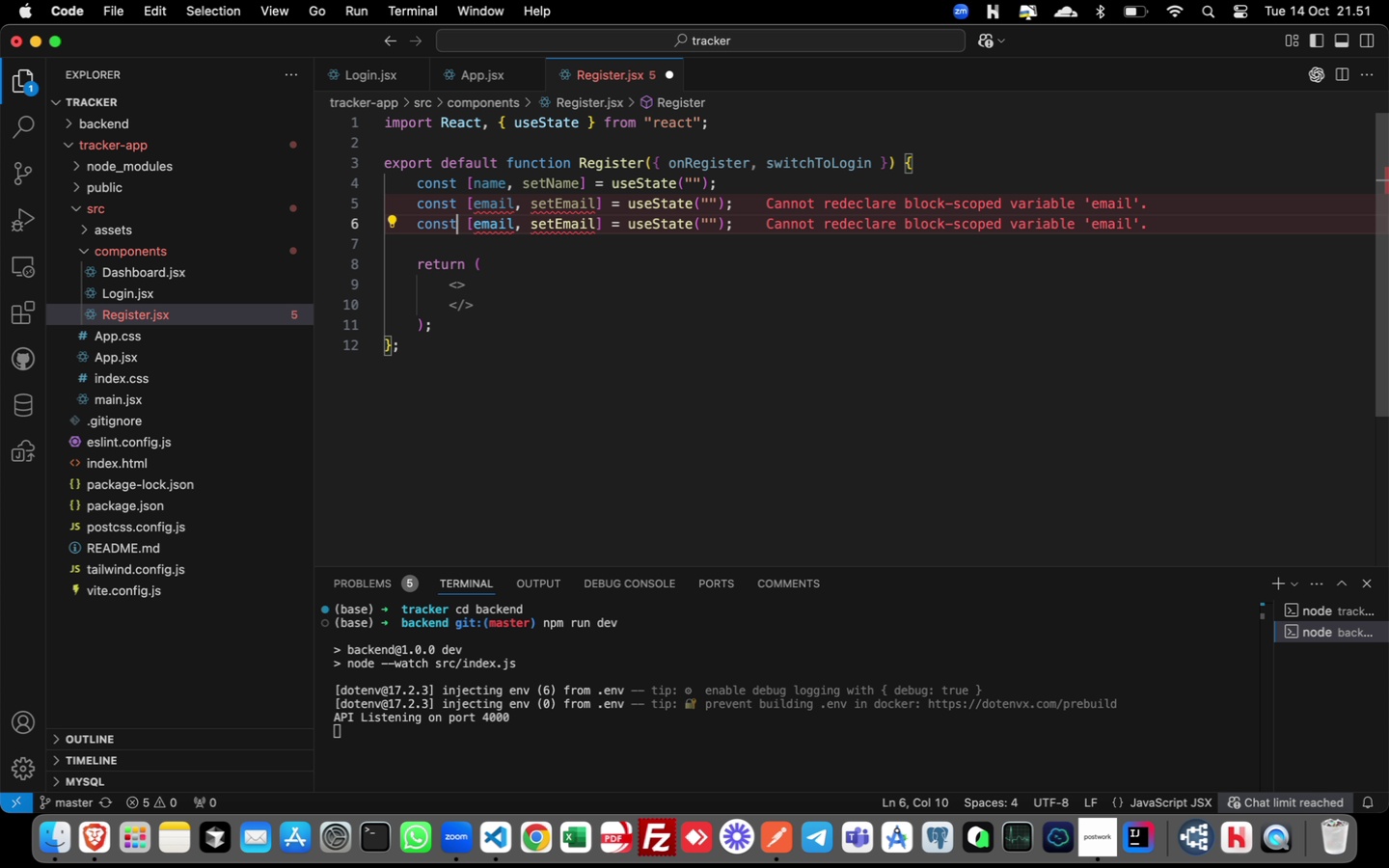 
key(ArrowRight)
 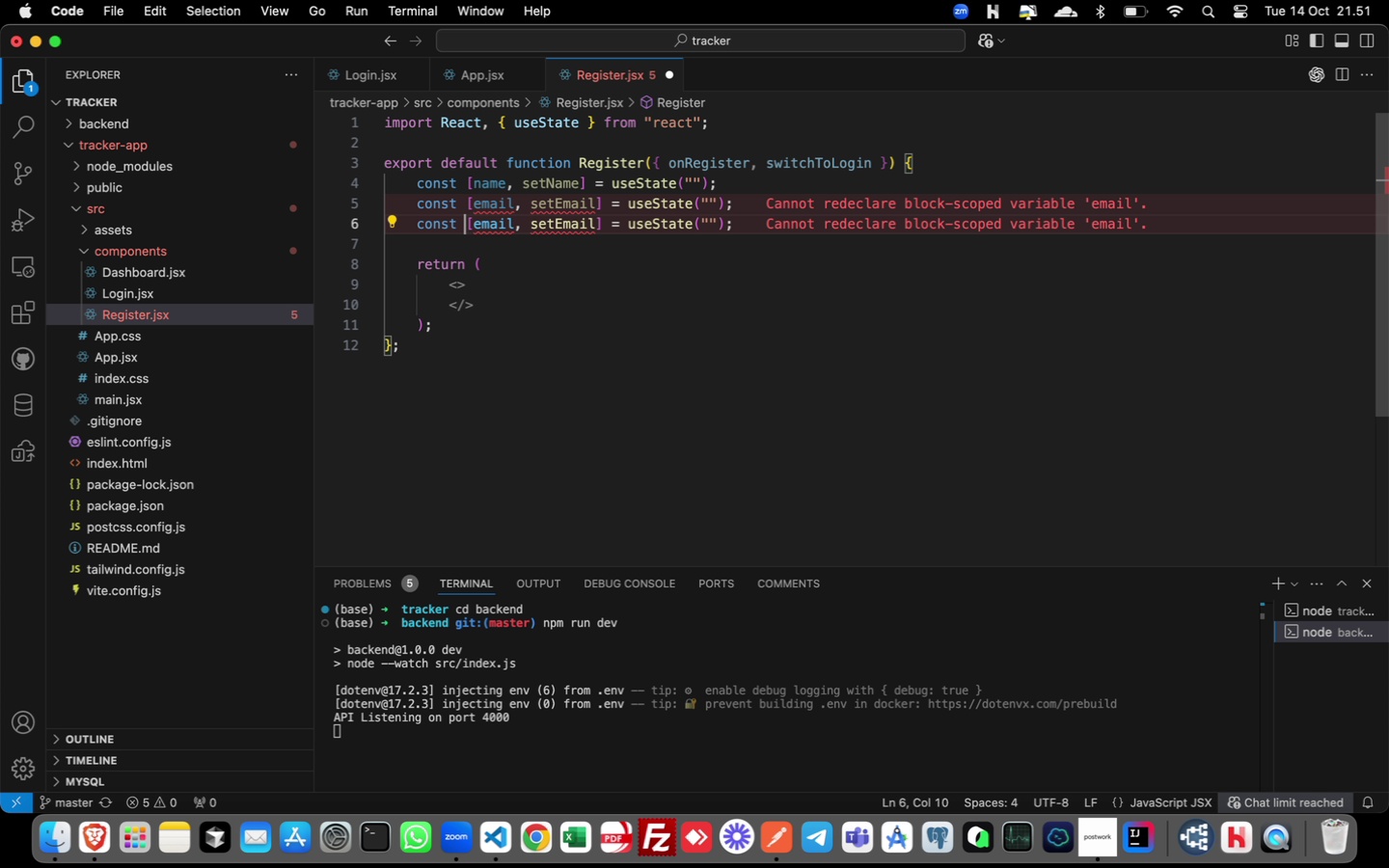 
key(ArrowRight)
 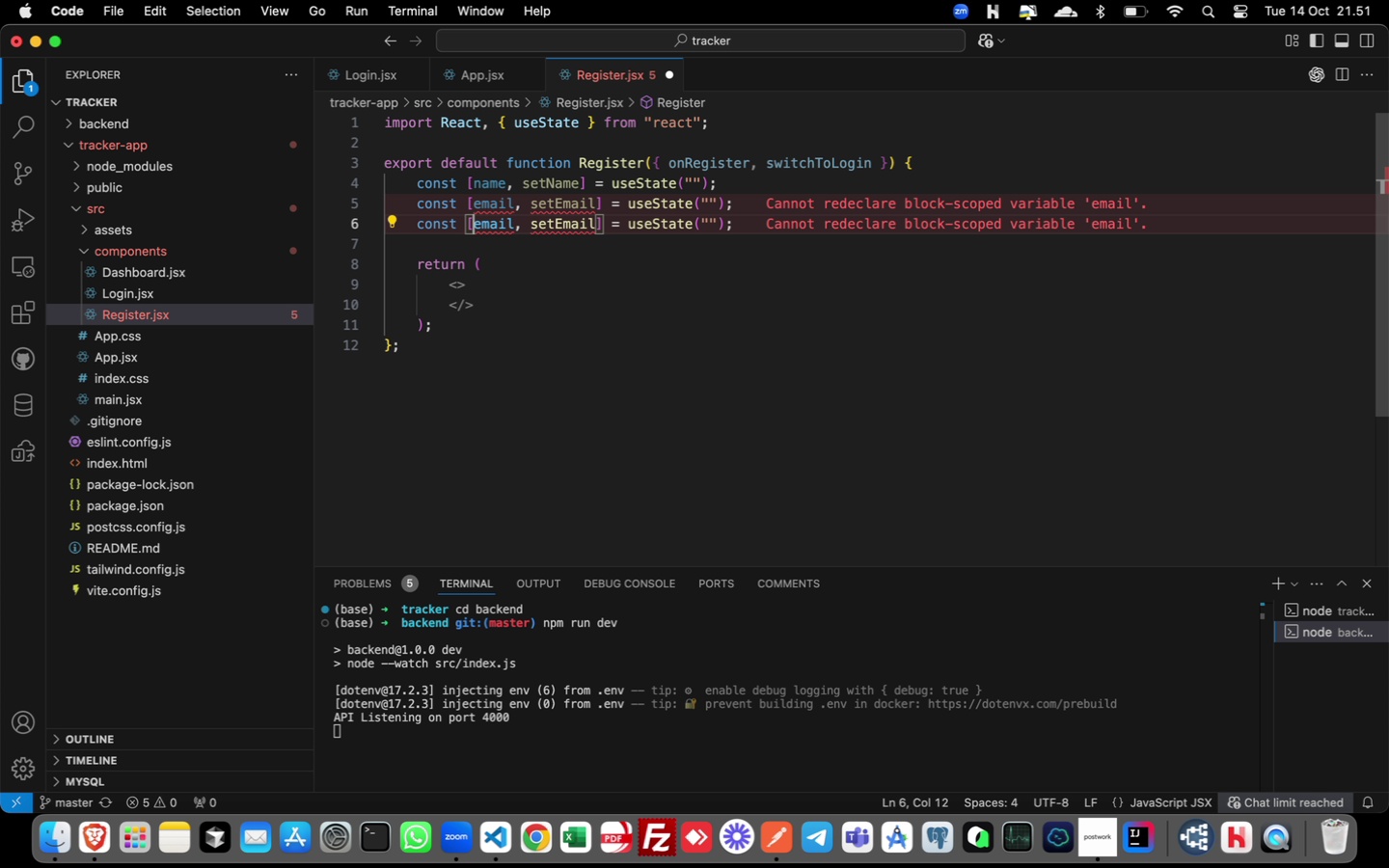 
key(ArrowRight)
 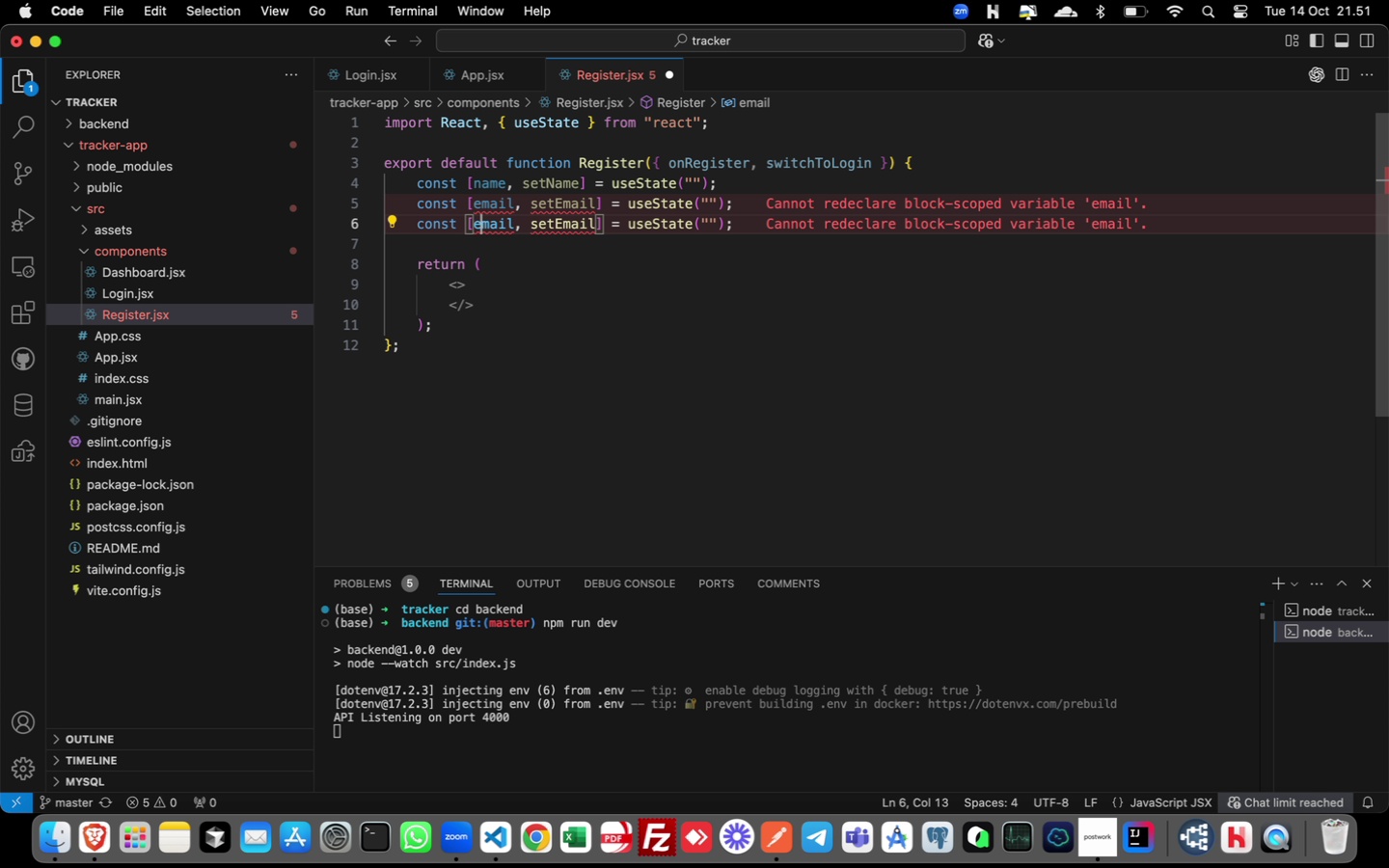 
key(ArrowRight)
 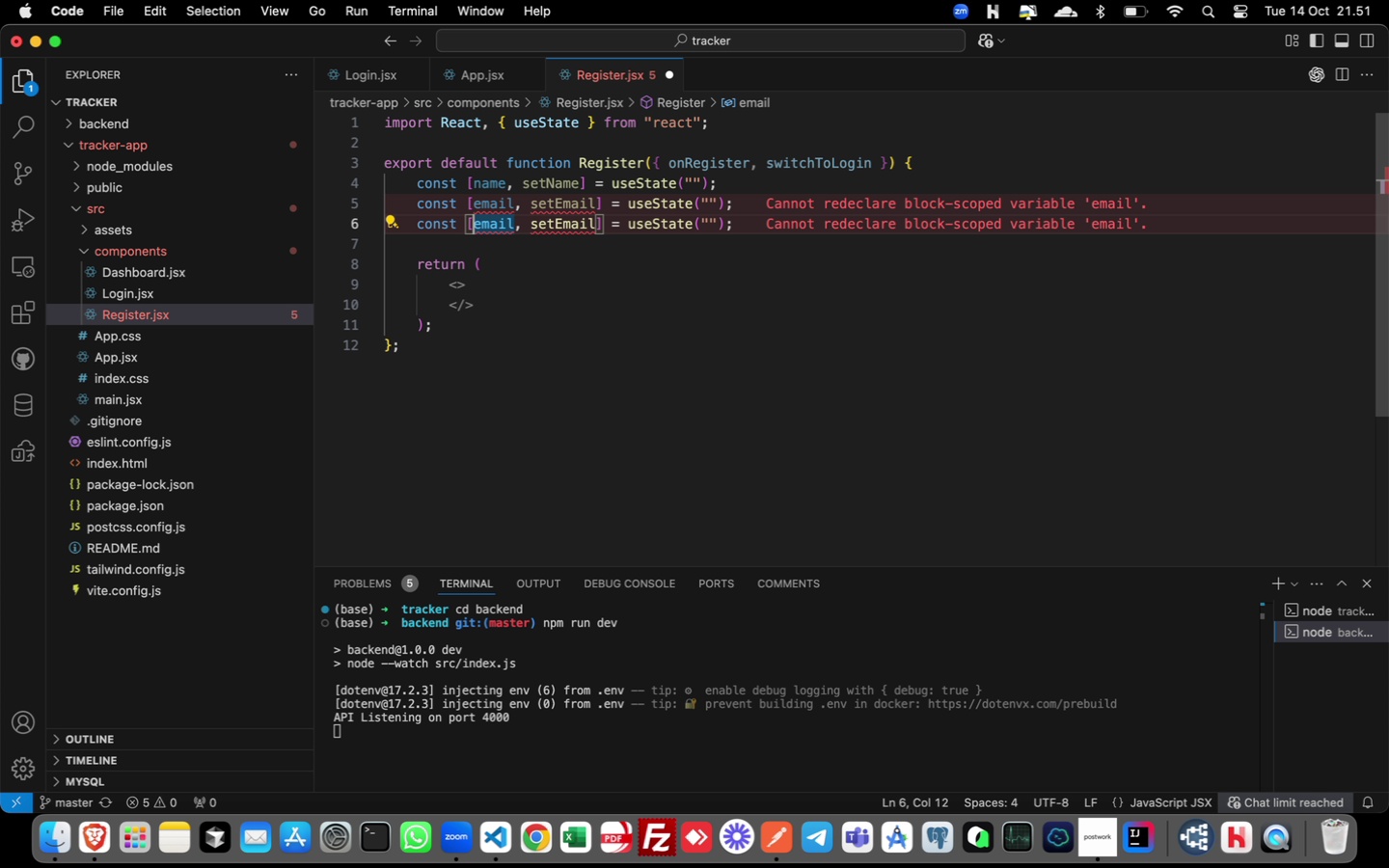 
key(ArrowLeft)
 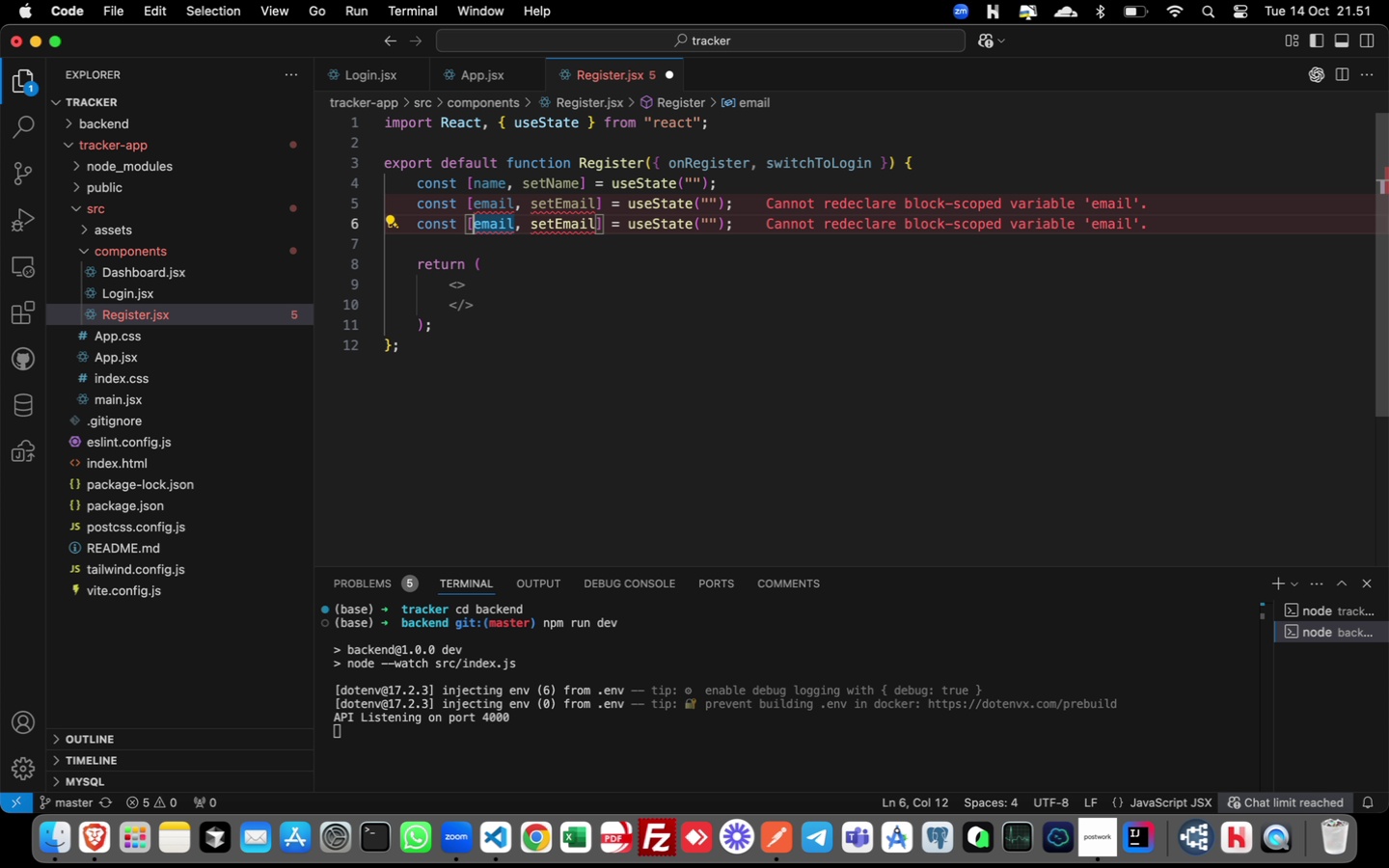 
key(Shift+ArrowRight)
 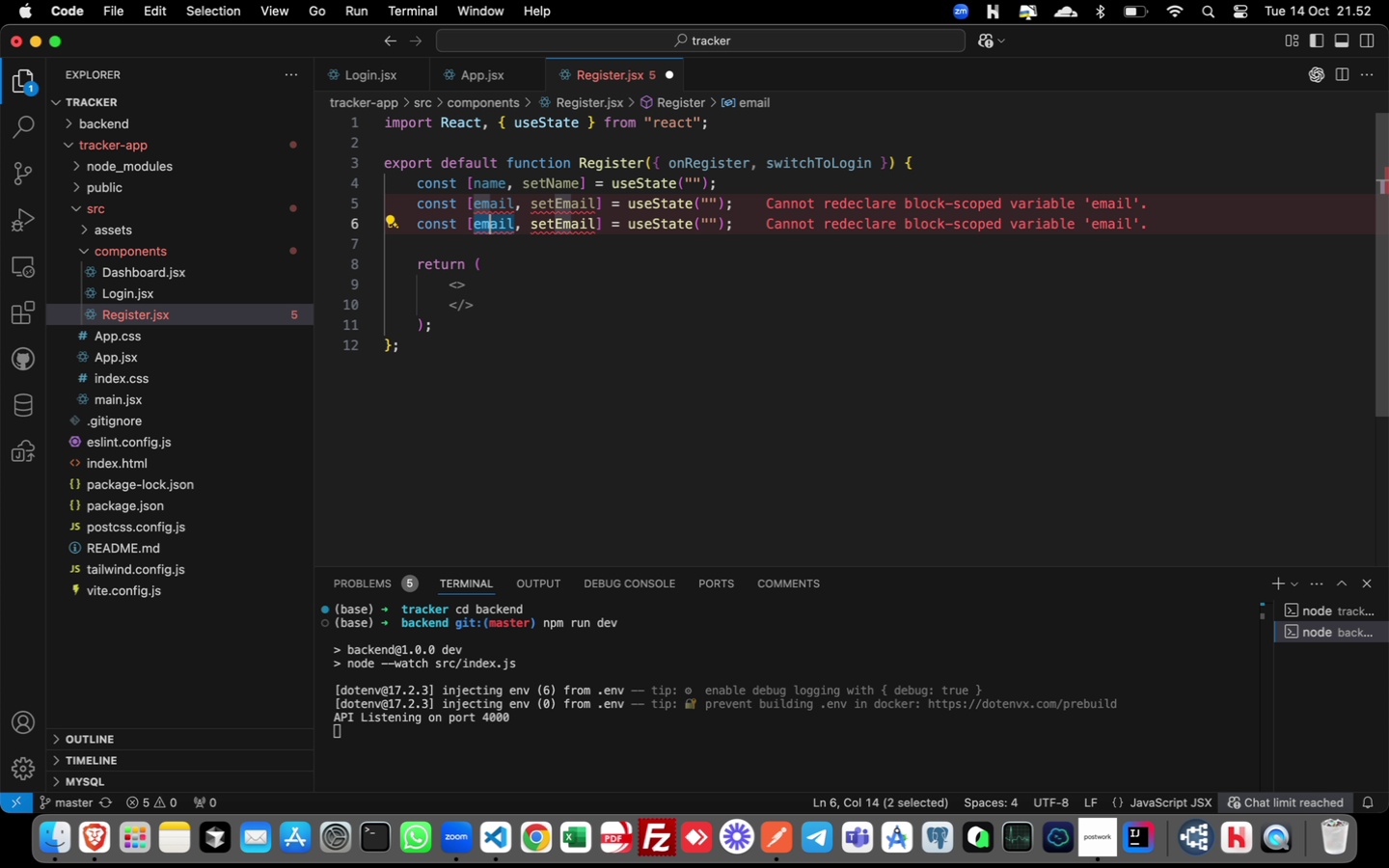 
key(Shift+ArrowRight)
 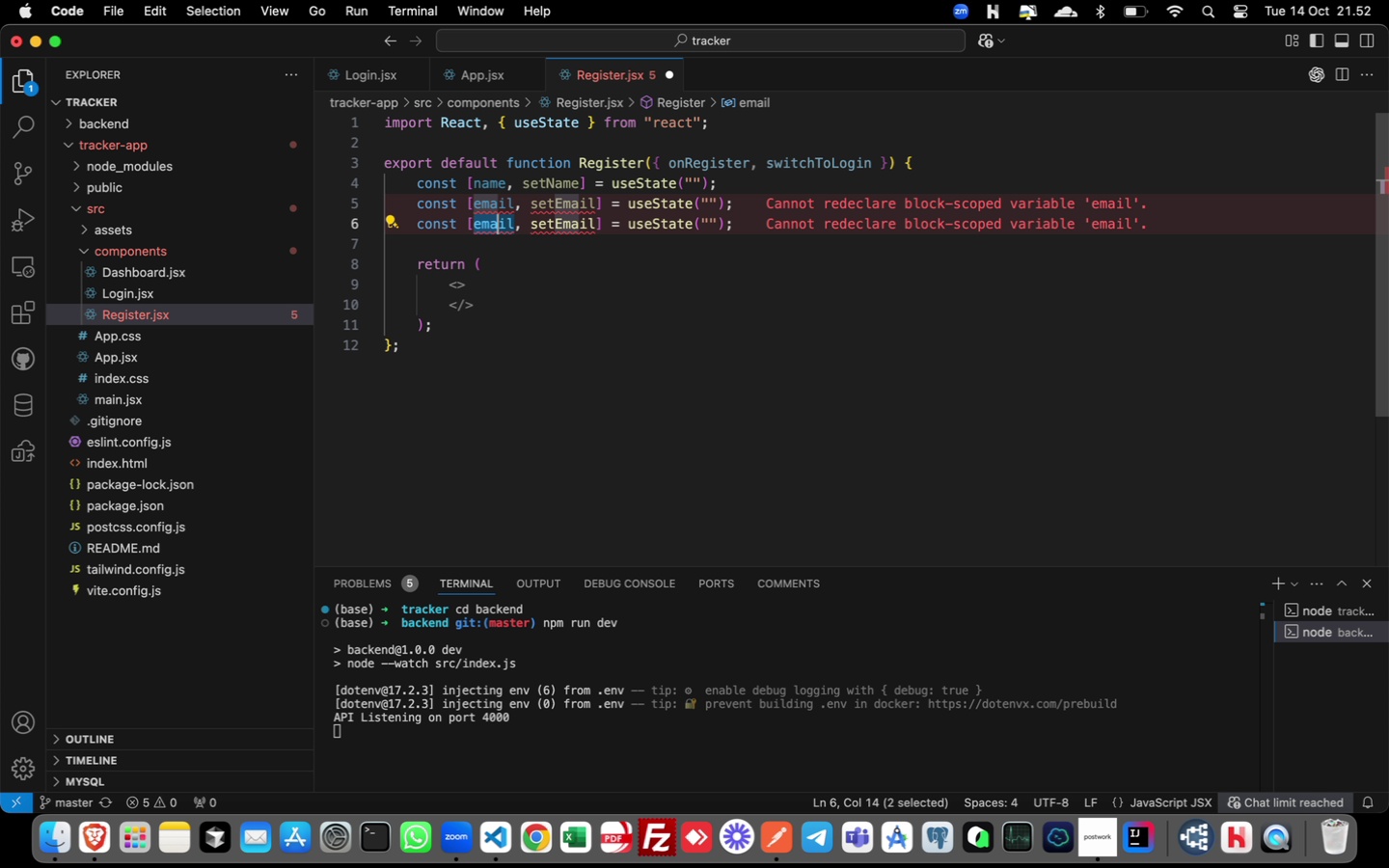 
key(Shift+ArrowRight)
 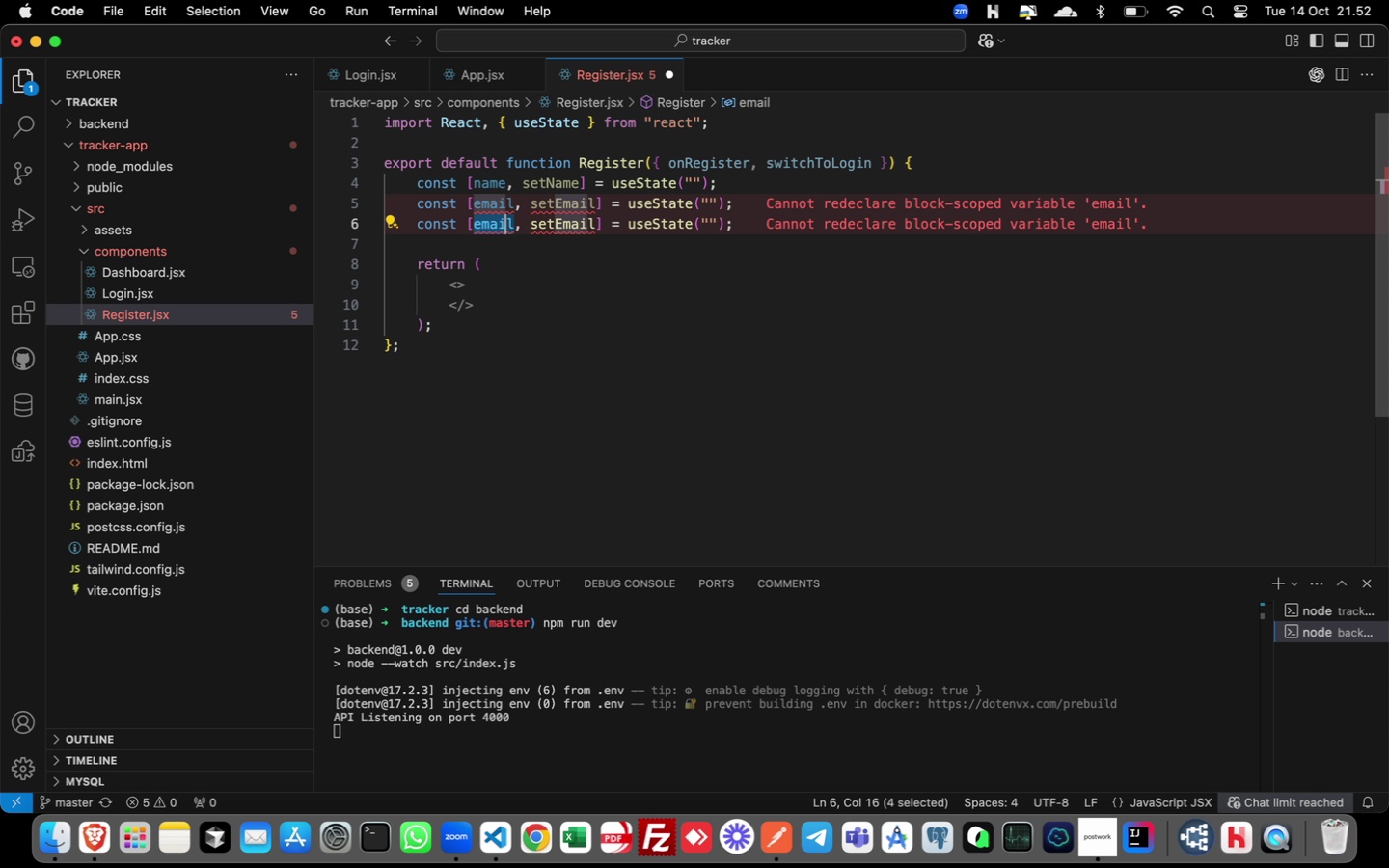 
key(Shift+ArrowRight)
 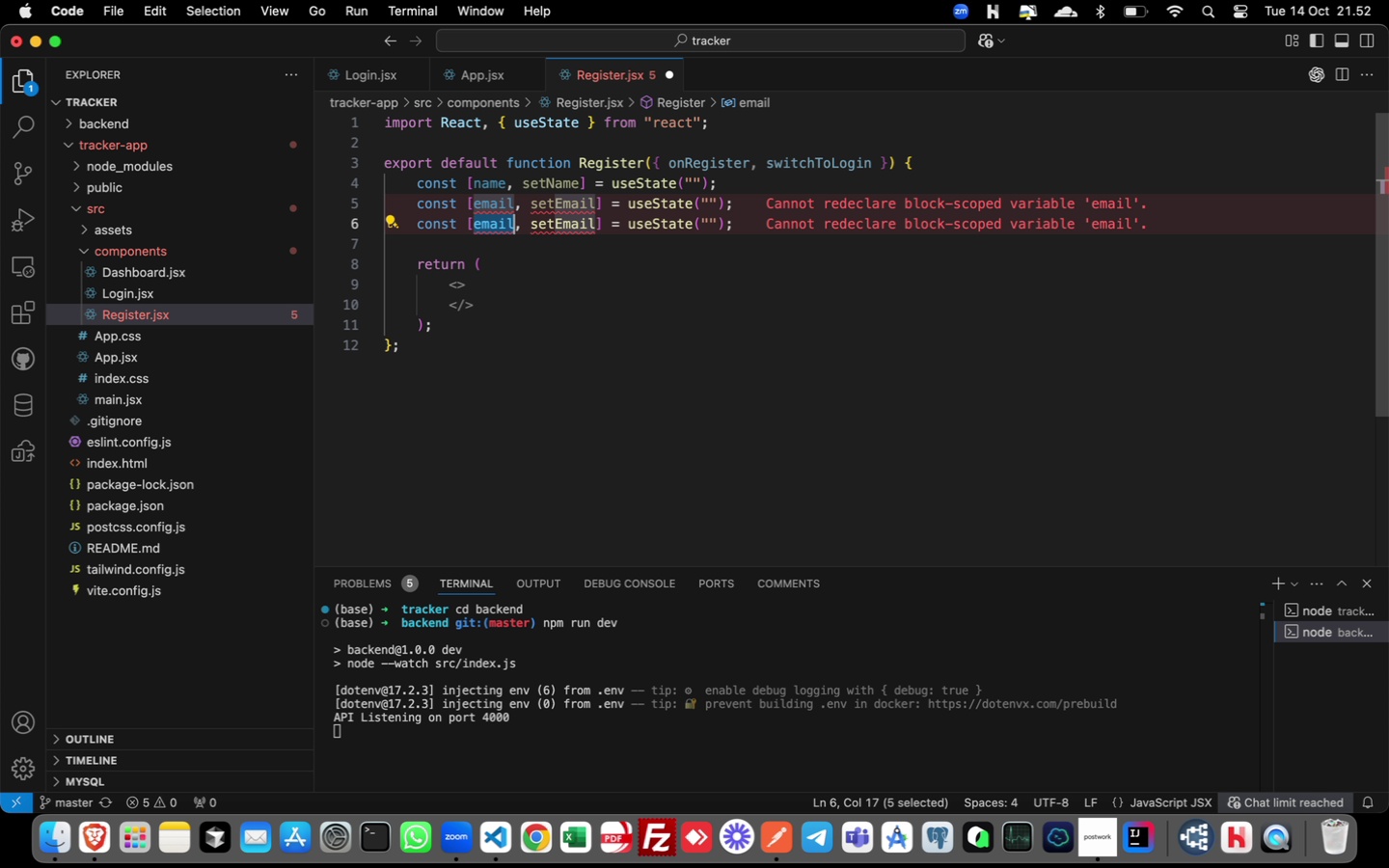 
key(Shift+ArrowRight)
 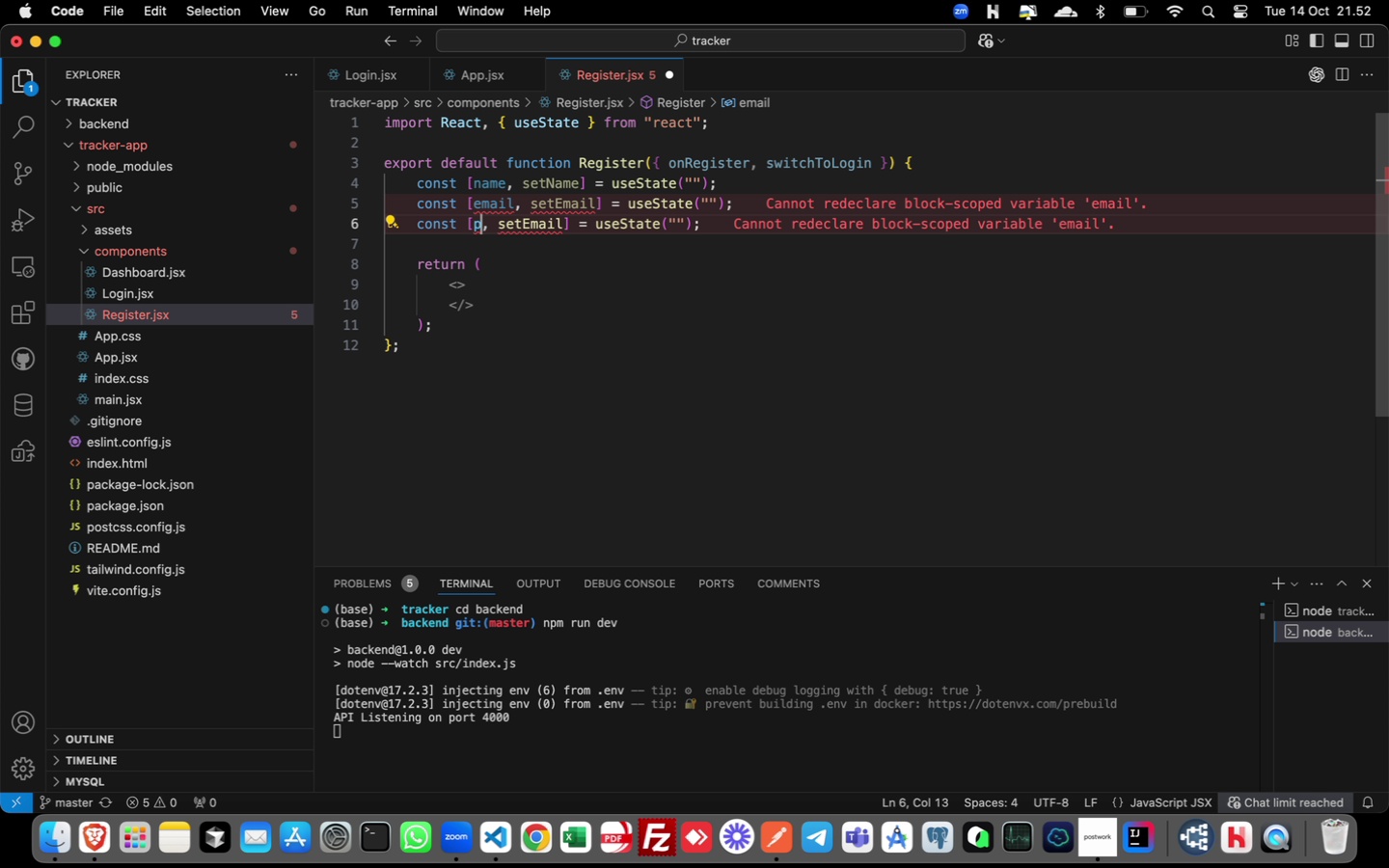 
type(password)
 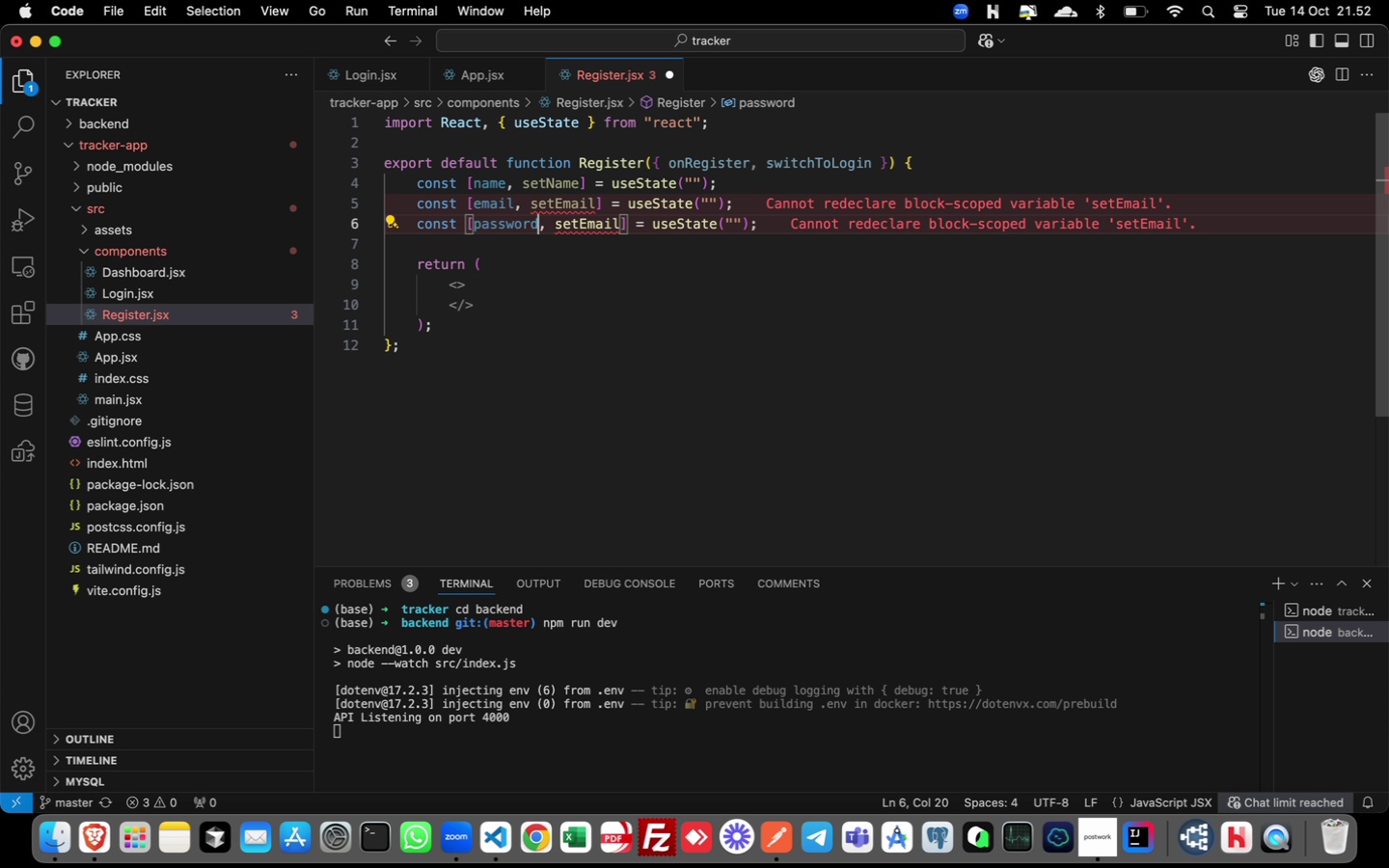 
key(ArrowRight)
 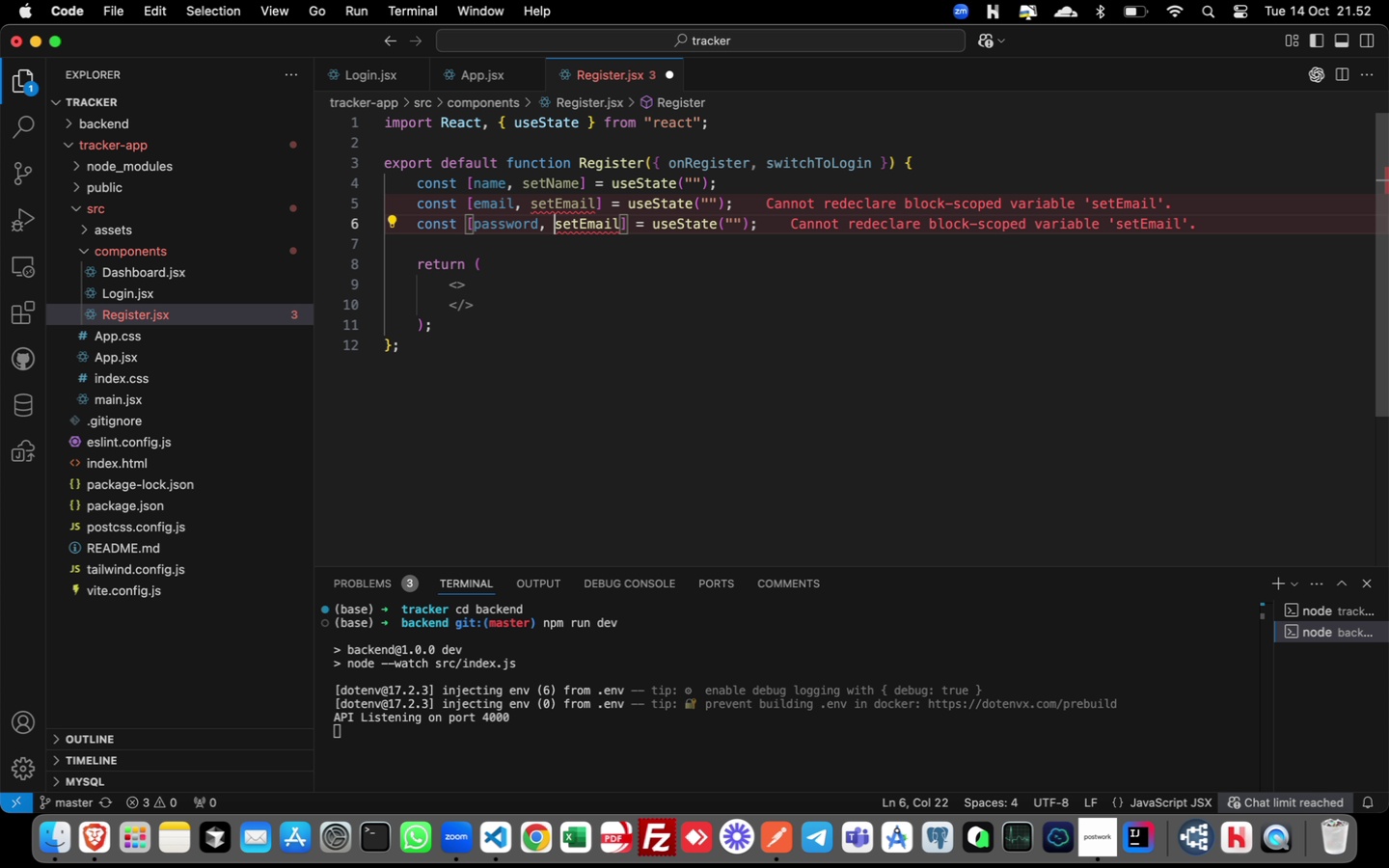 
key(ArrowRight)
 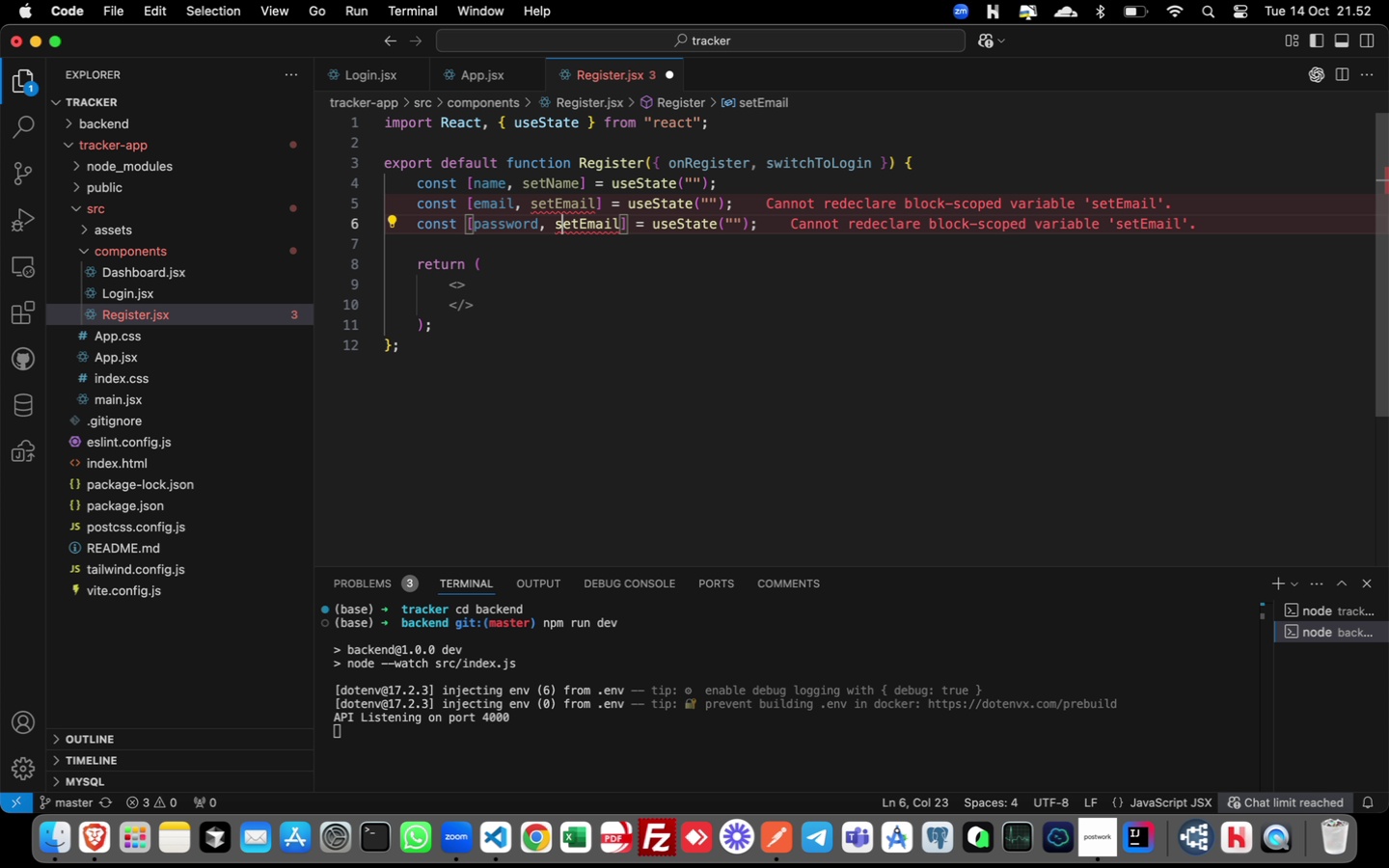 
key(ArrowRight)
 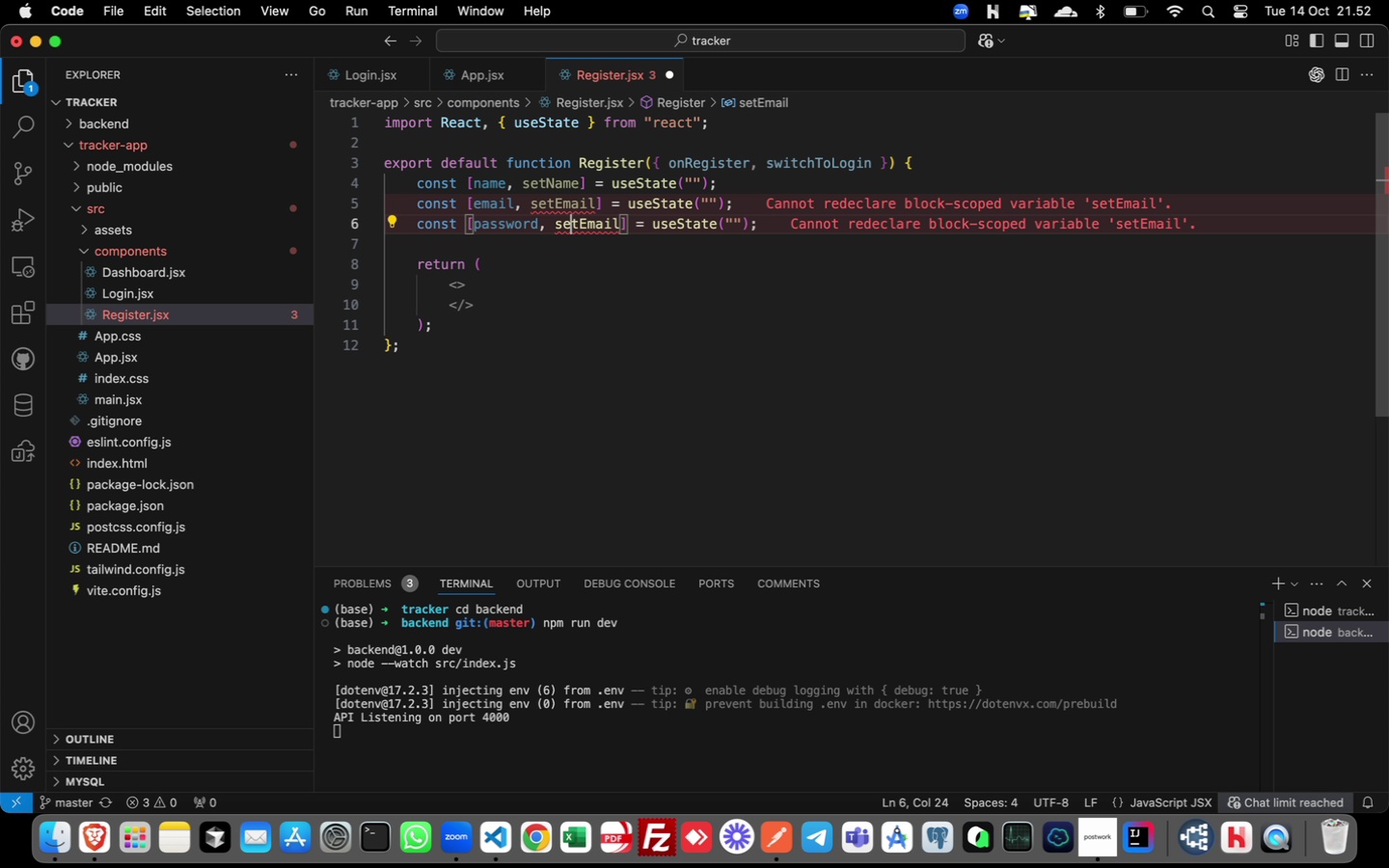 
key(ArrowRight)
 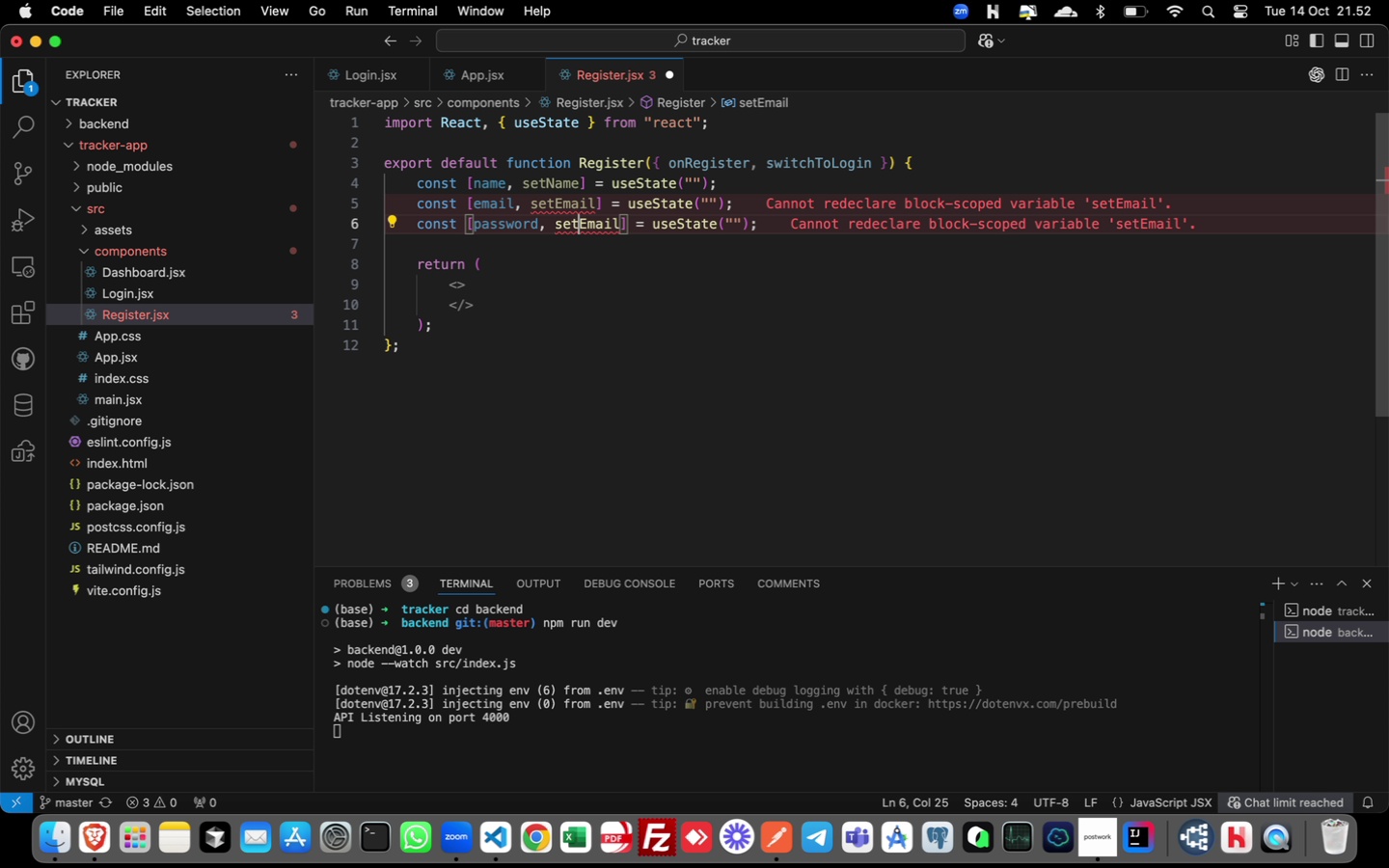 
key(ArrowRight)
 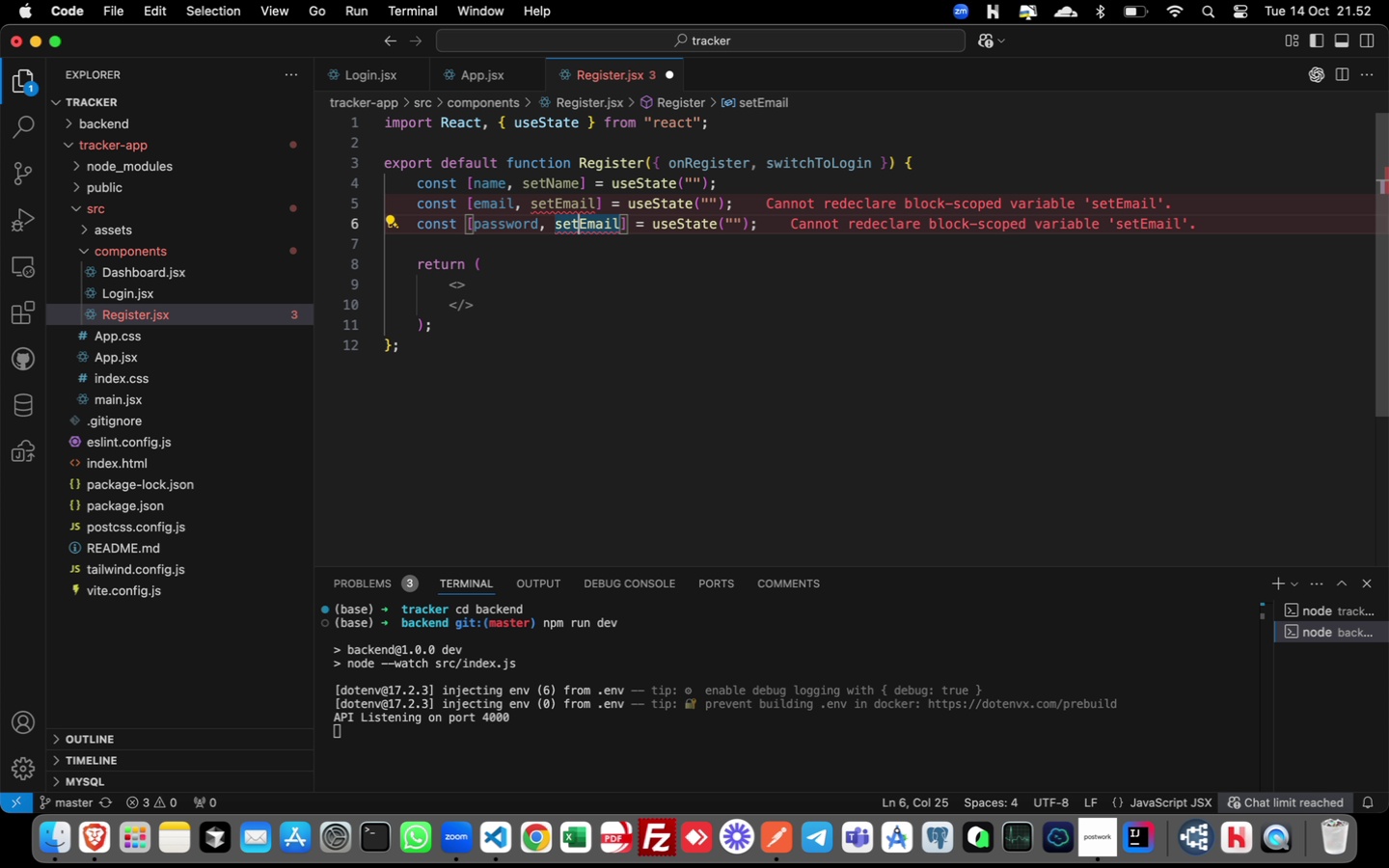 
key(Shift+ArrowRight)
 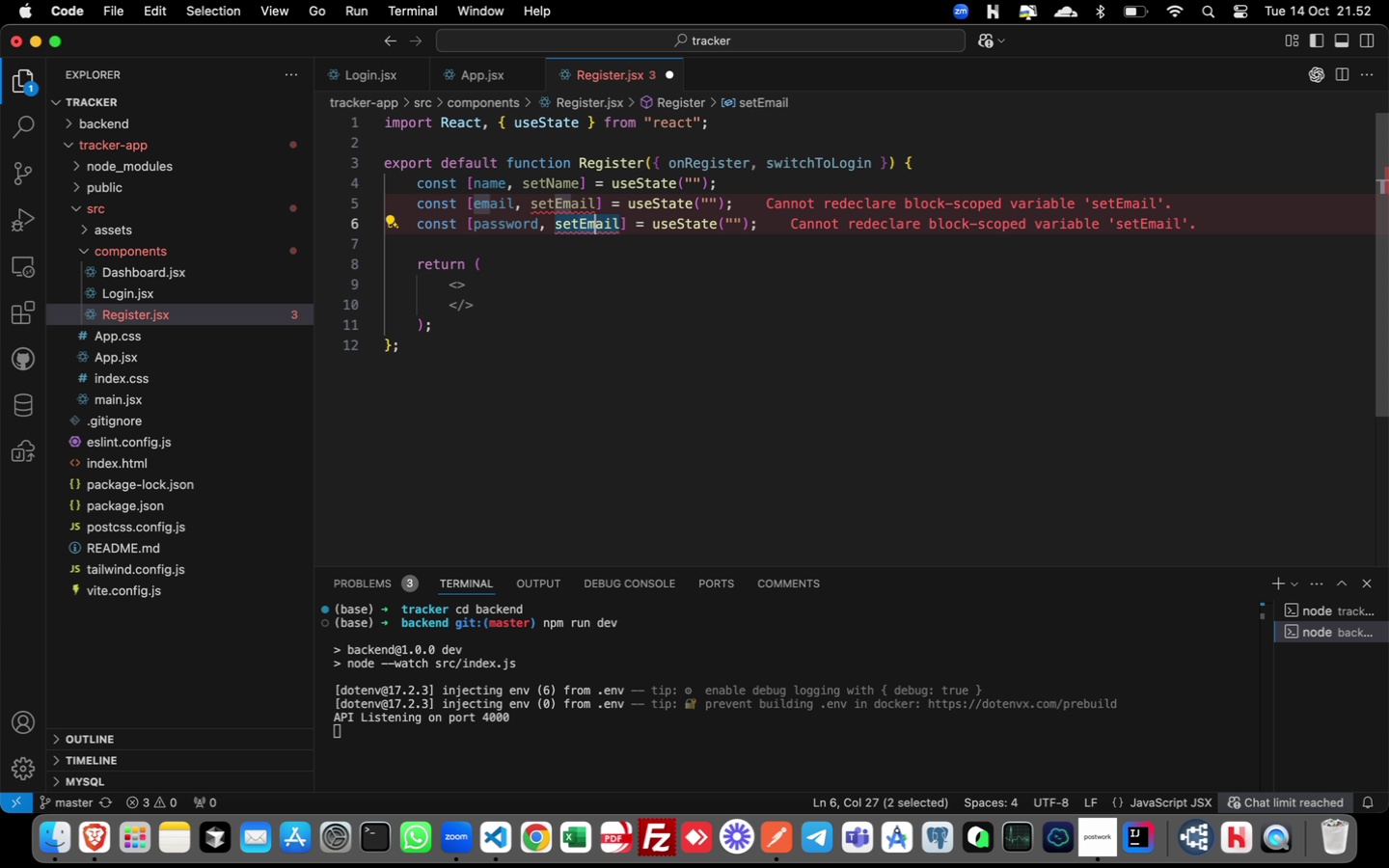 
key(Shift+ArrowRight)
 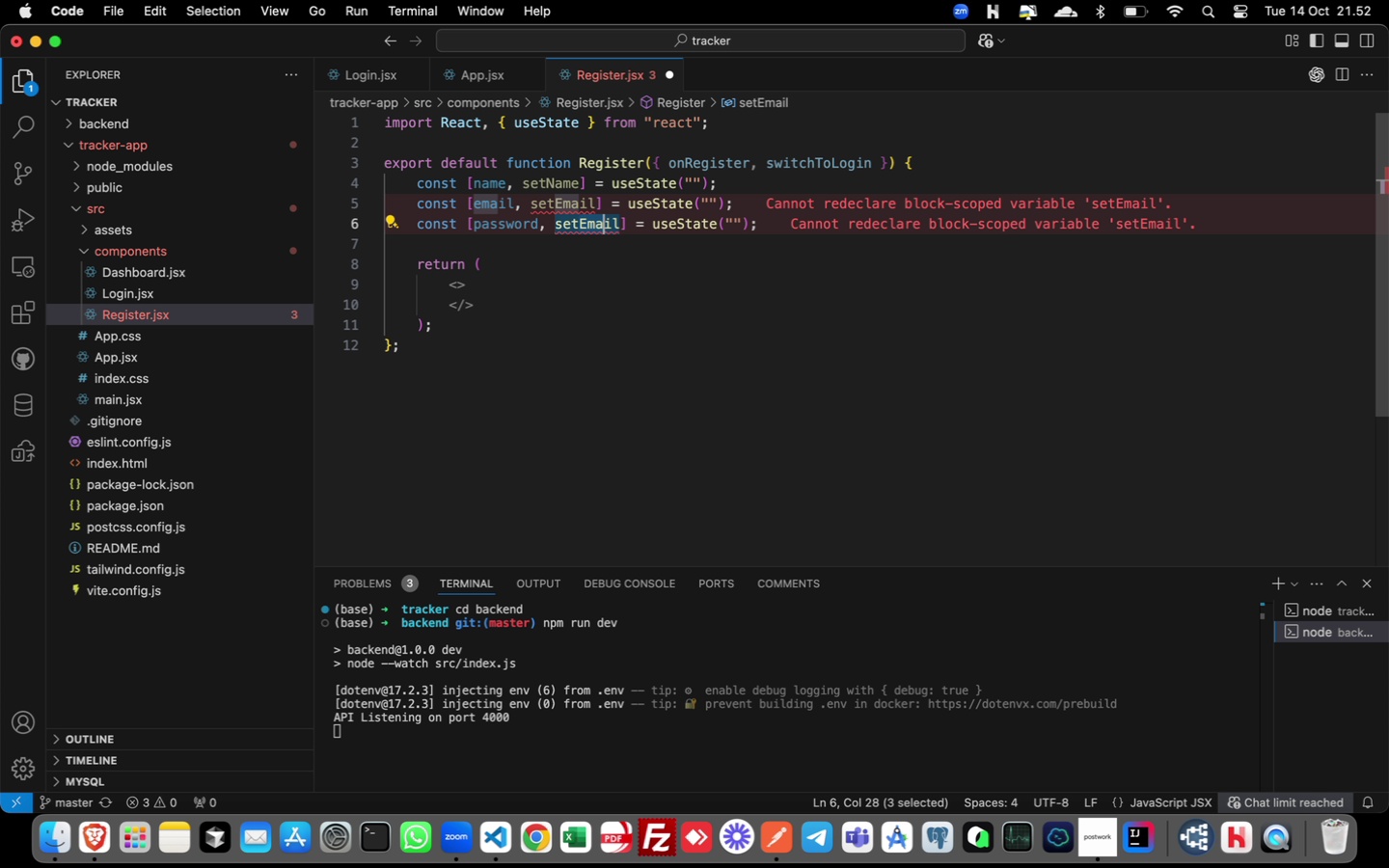 
key(Shift+ArrowRight)
 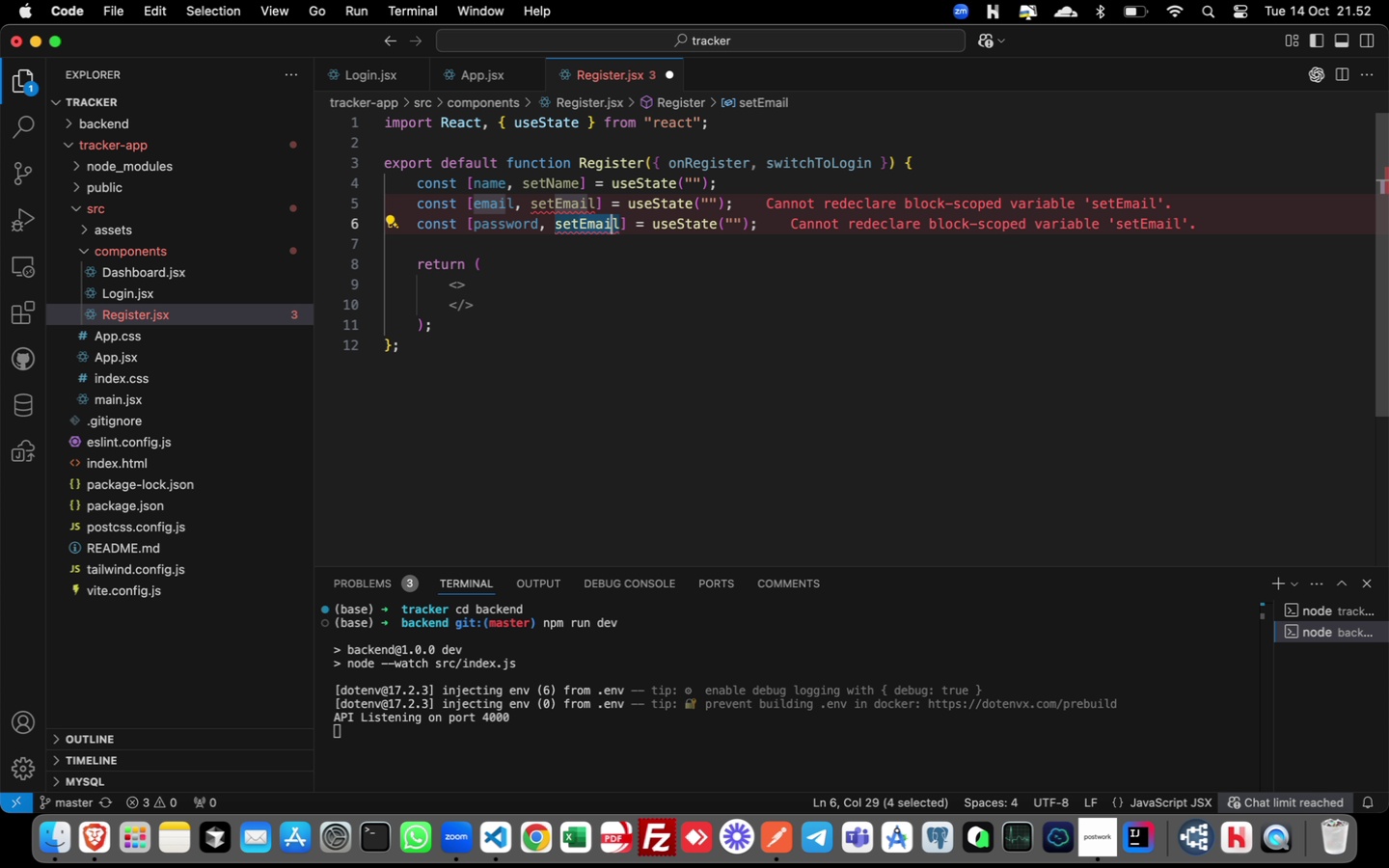 
key(Shift+ArrowRight)
 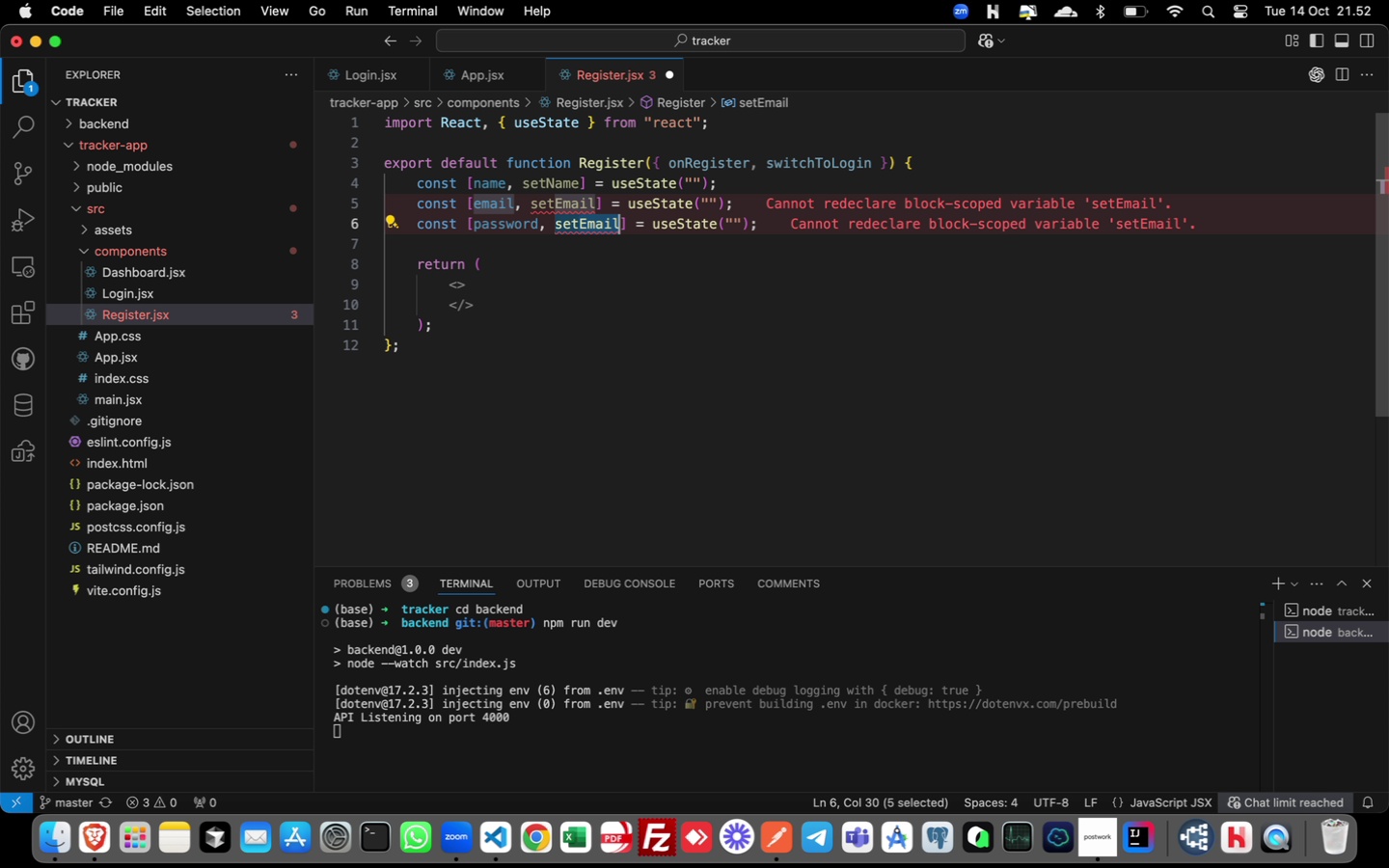 
key(Shift+ArrowRight)
 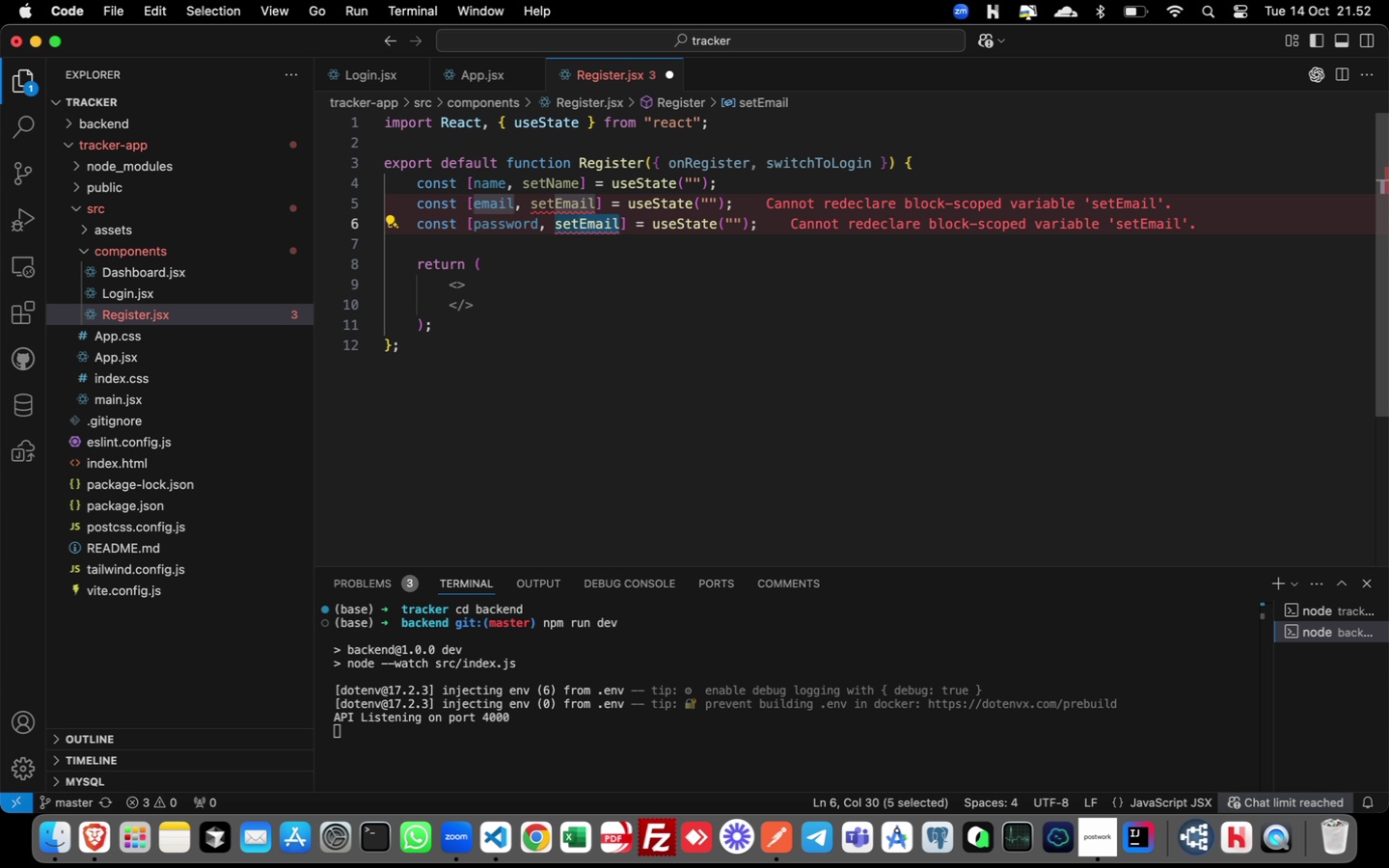 
type(Password)
 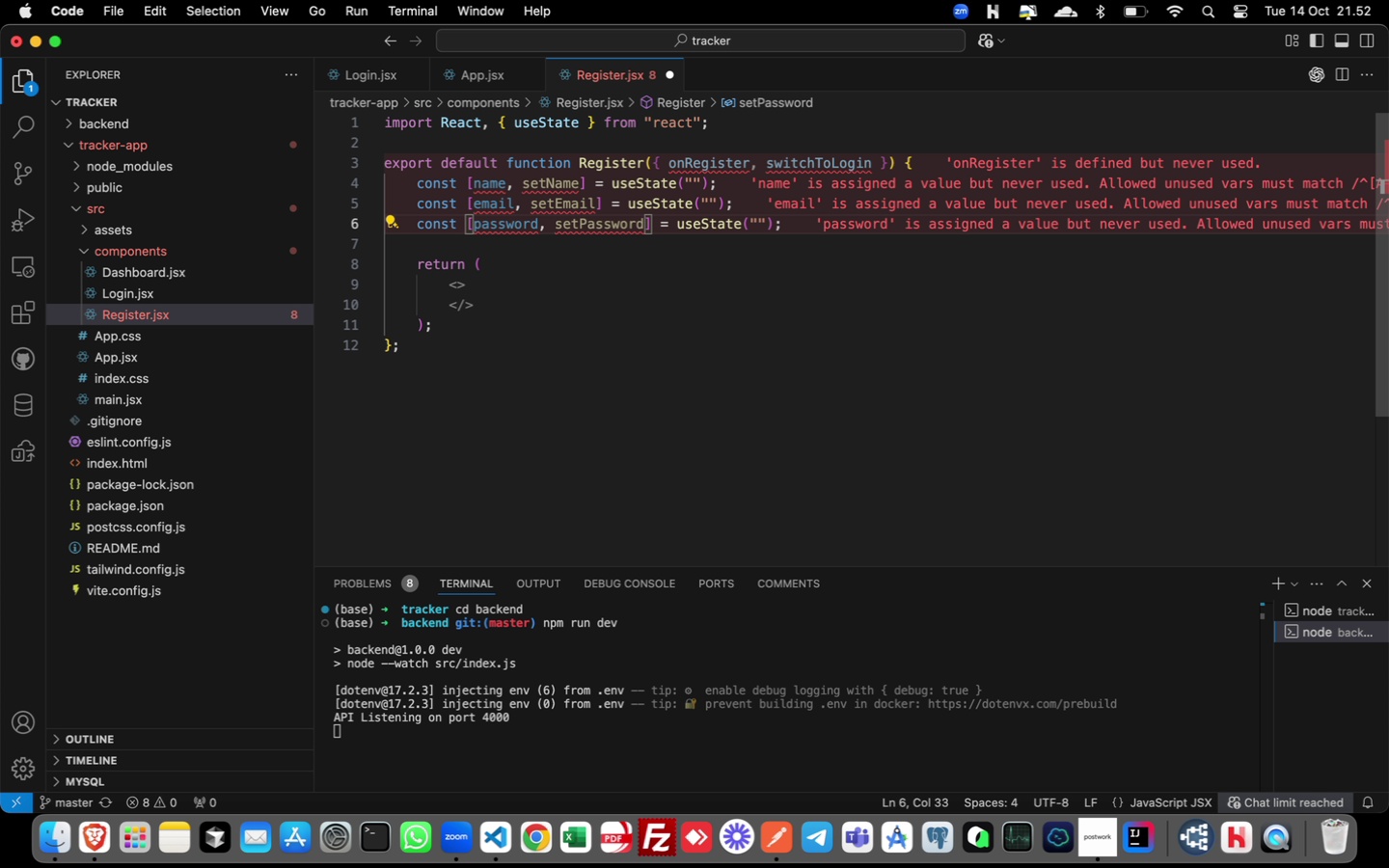 
key(ArrowRight)
 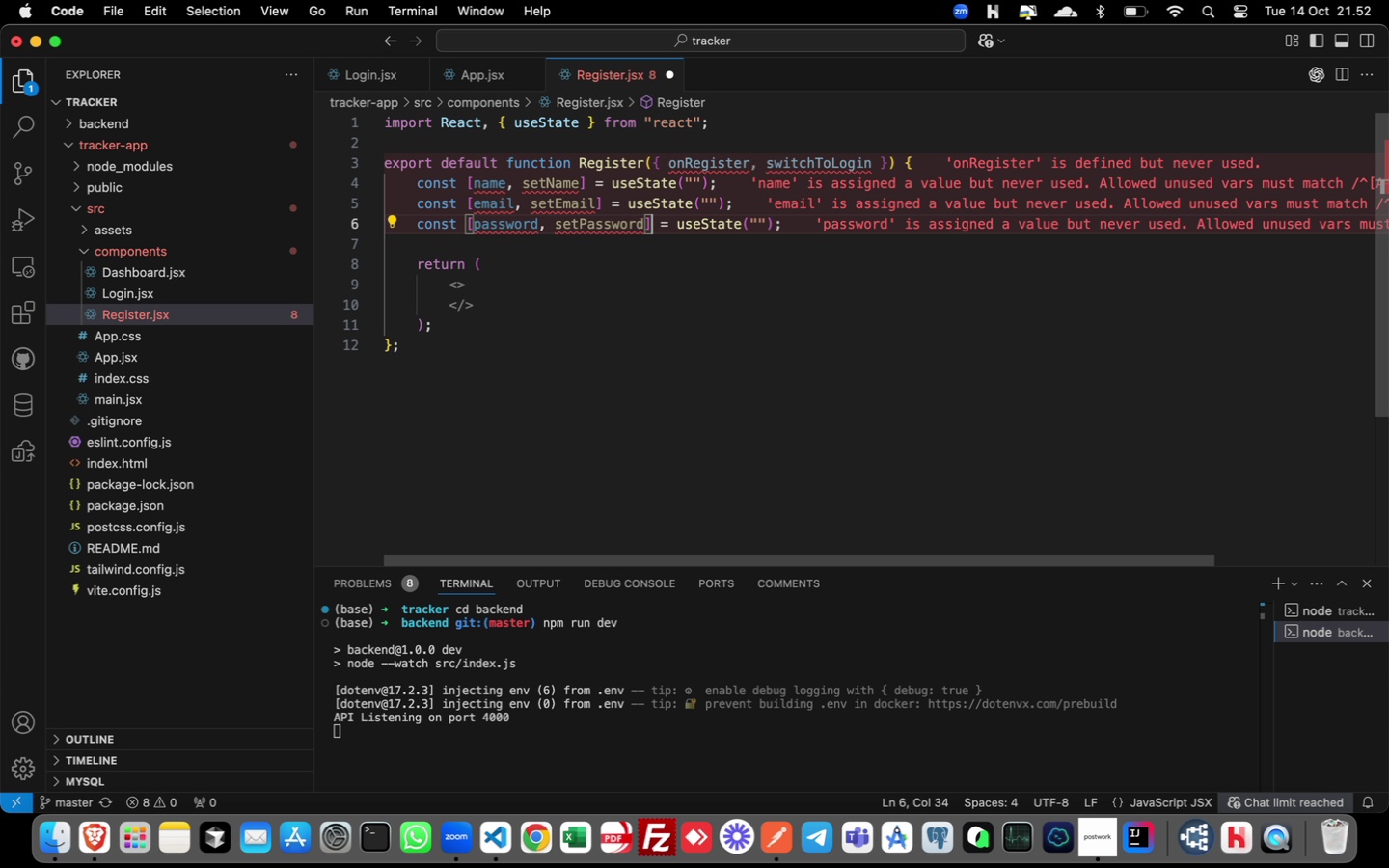 
key(Alt+Shift+ArrowDown)
 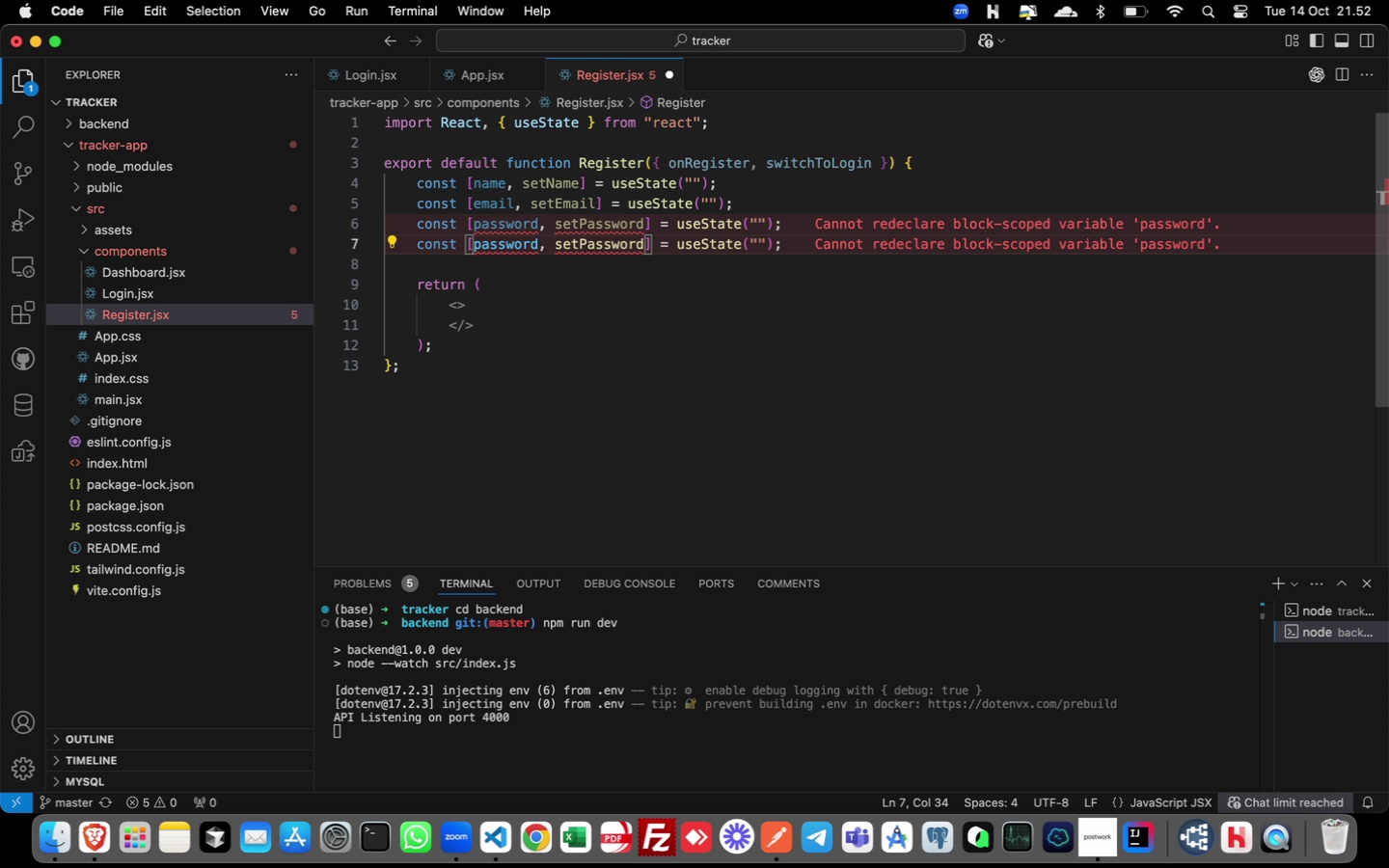 
key(ArrowRight)
 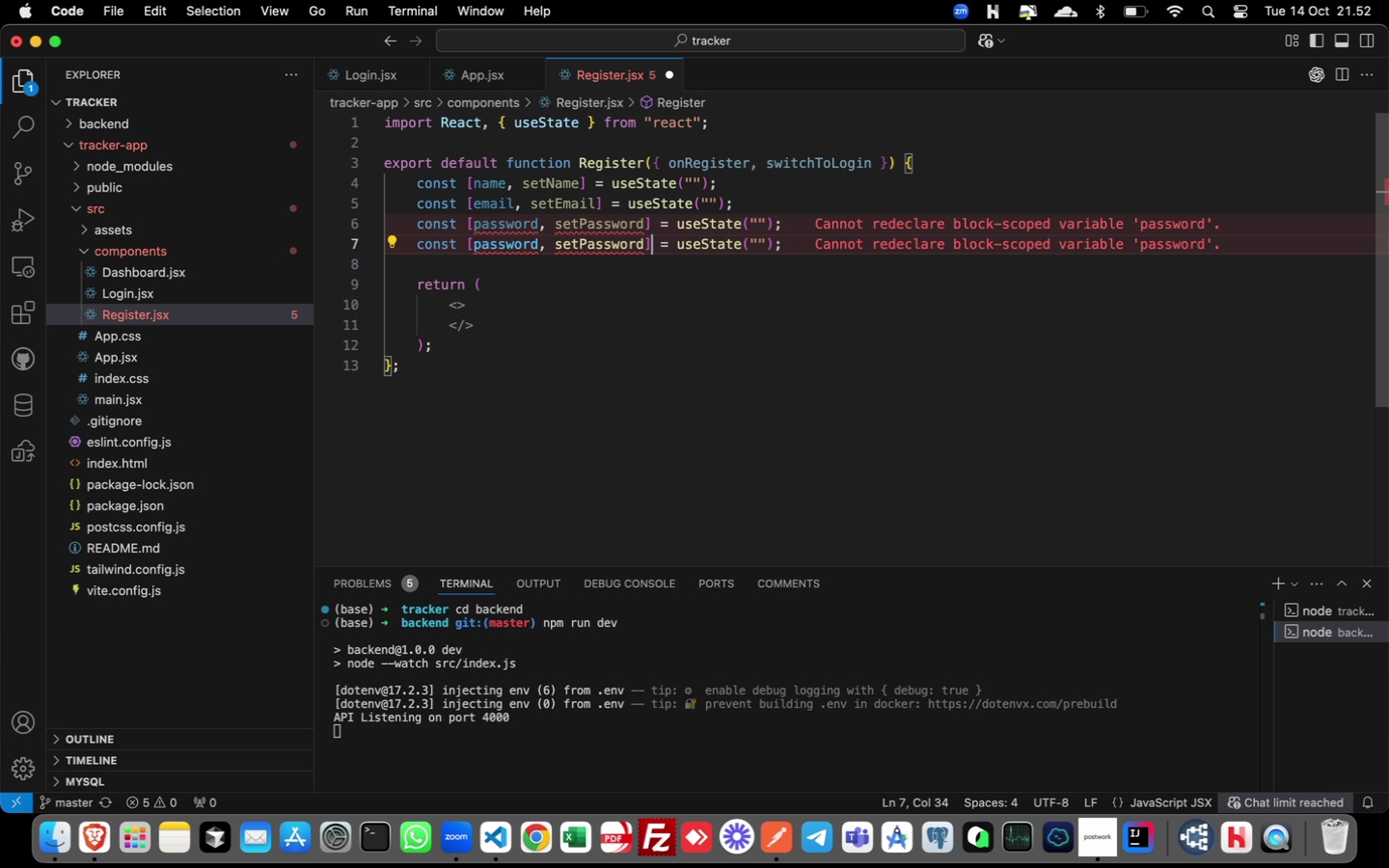 
key(ArrowLeft)
 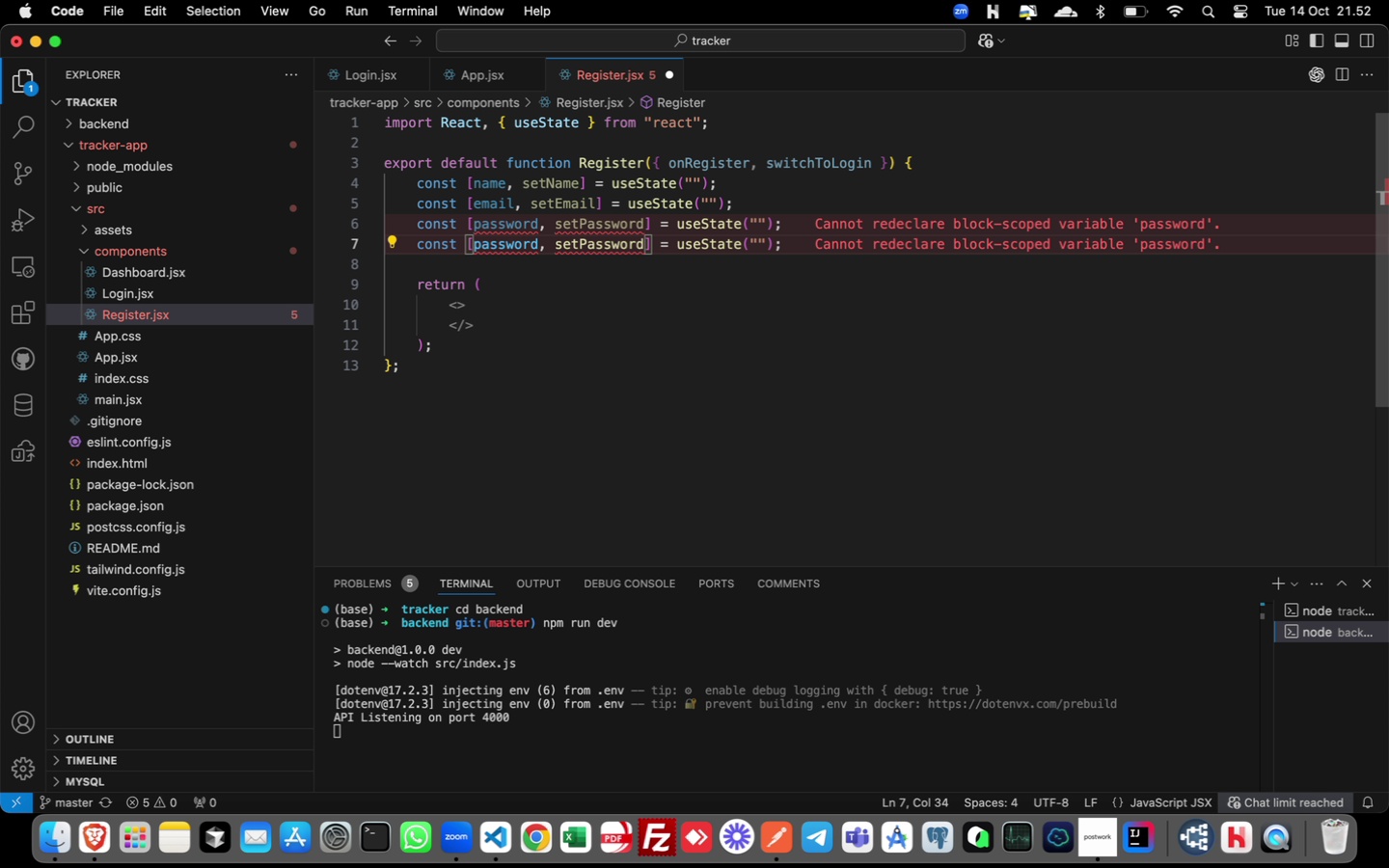 
key(ArrowLeft)
 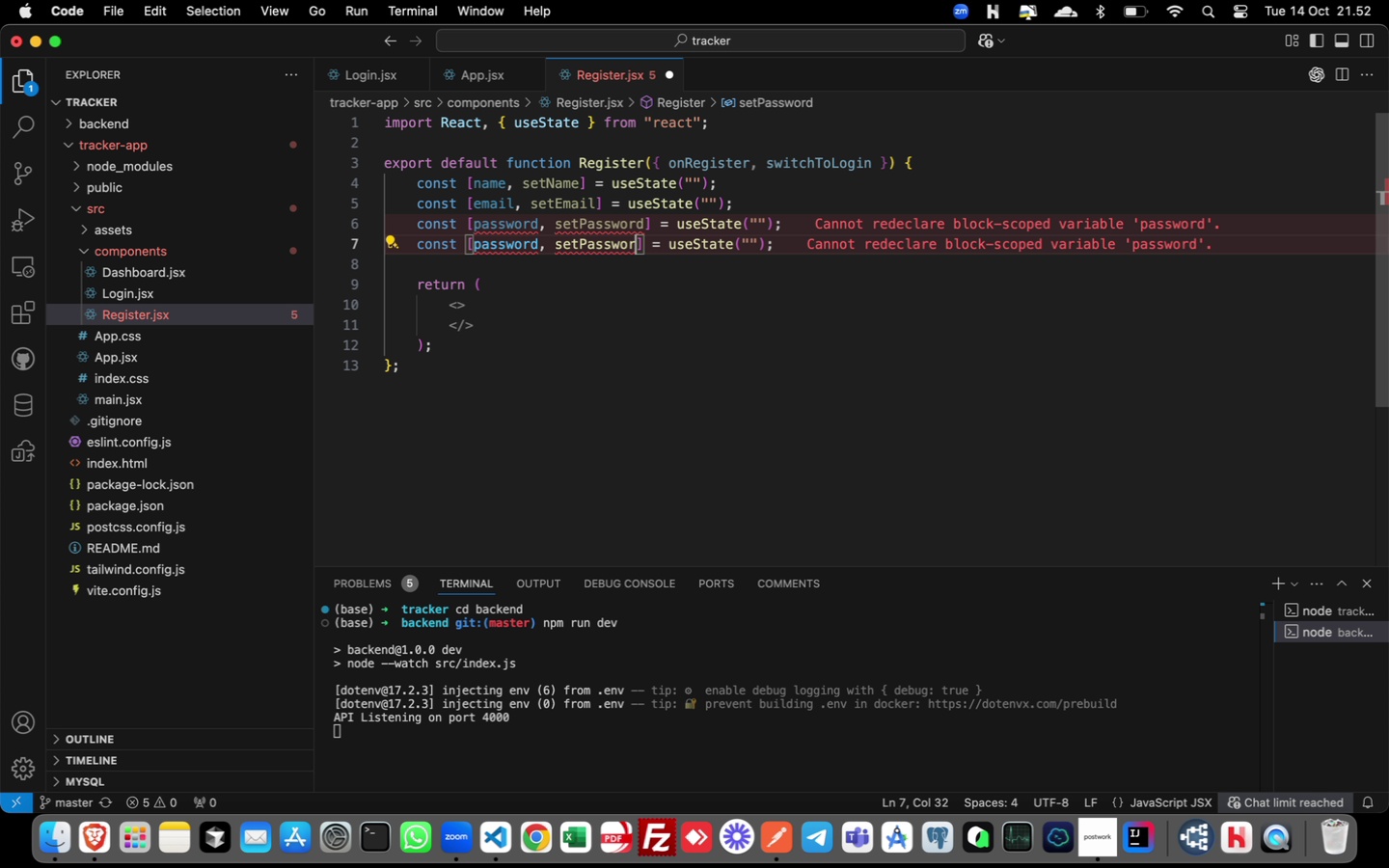 
key(Backspace)
key(Backspace)
key(Backspace)
key(Backspace)
key(Backspace)
key(Backspace)
key(Backspace)
key(Backspace)
type(Error)
 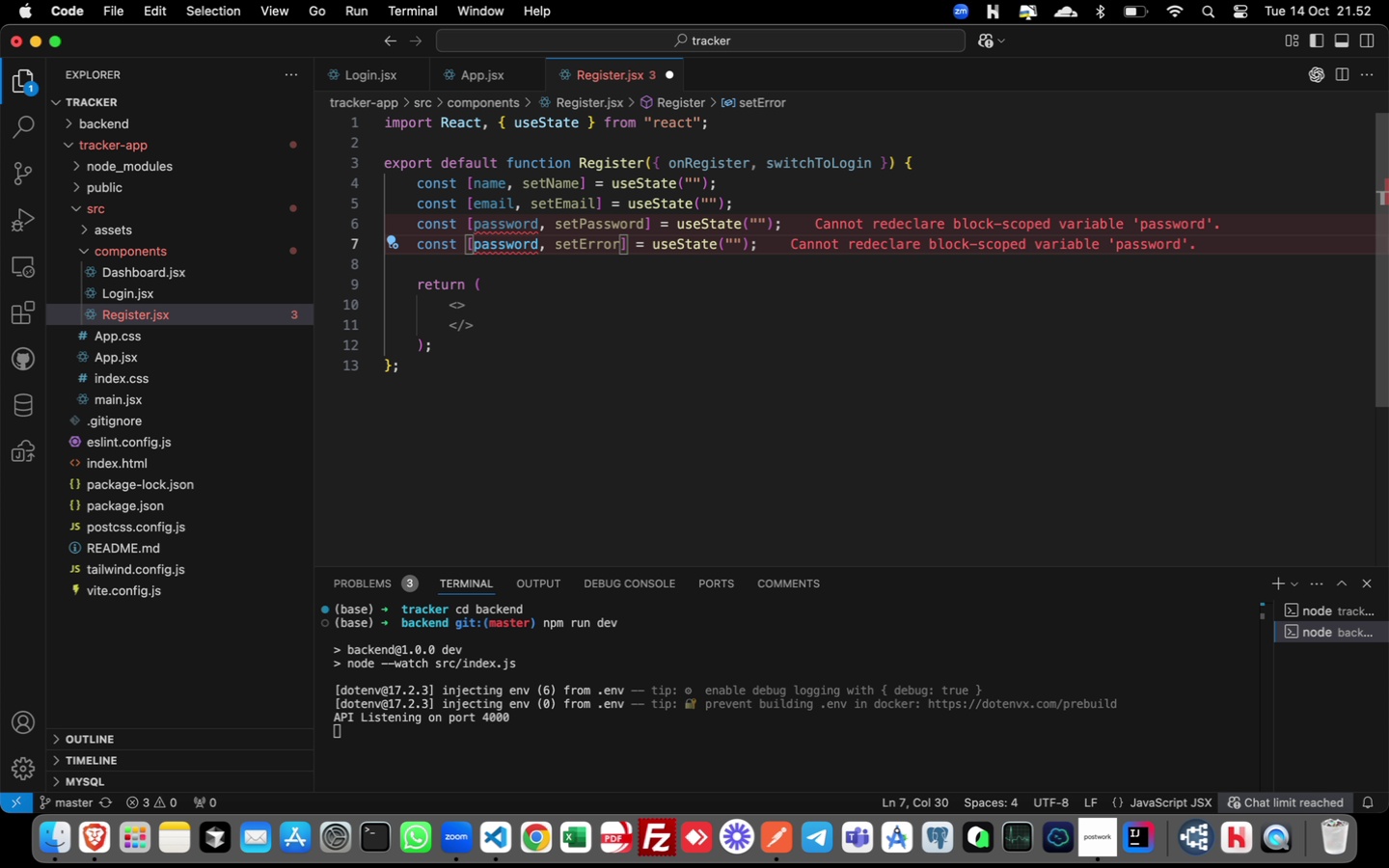 
key(ArrowLeft)
 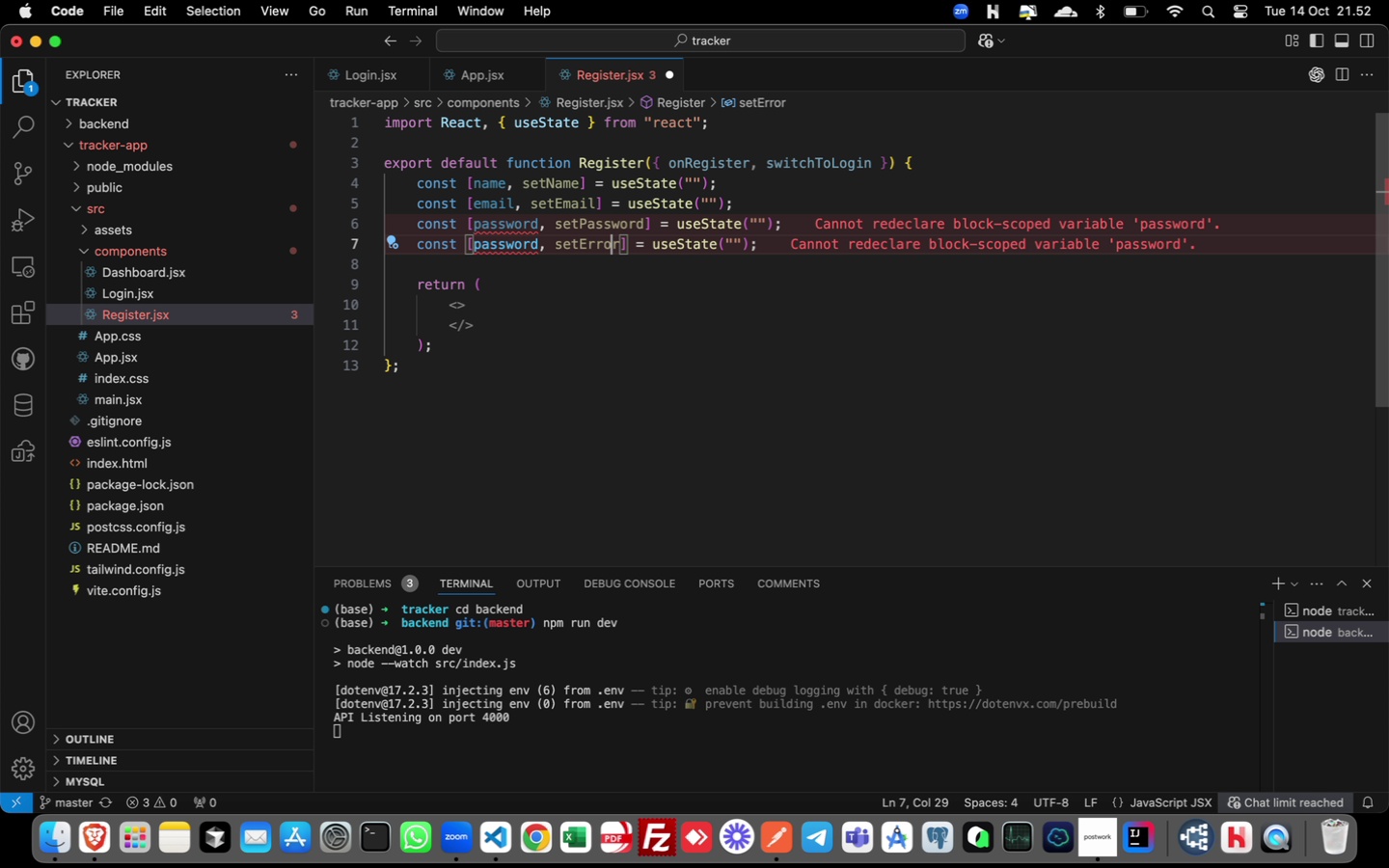 
key(Meta+CommandLeft)
 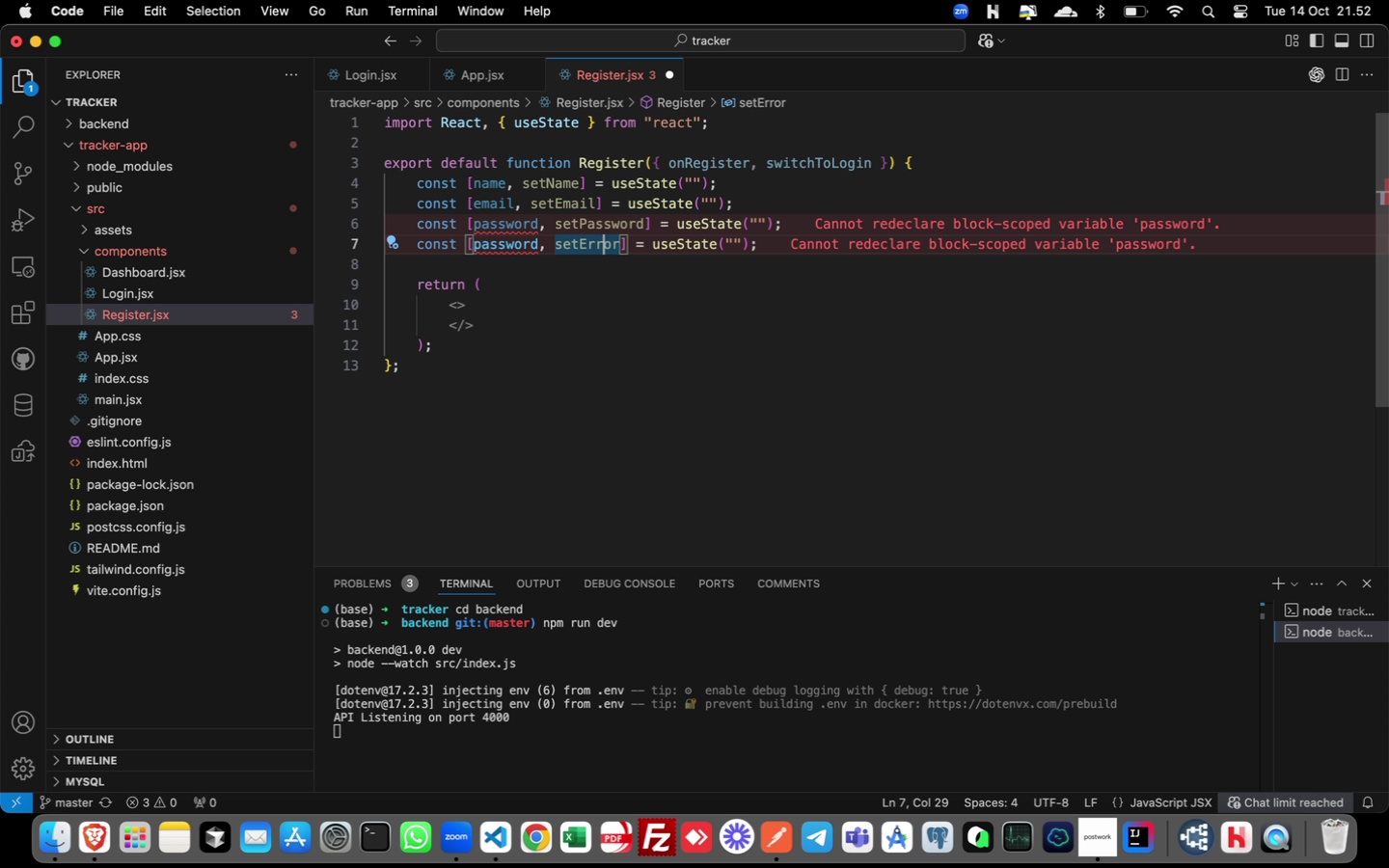 
key(ArrowLeft)
 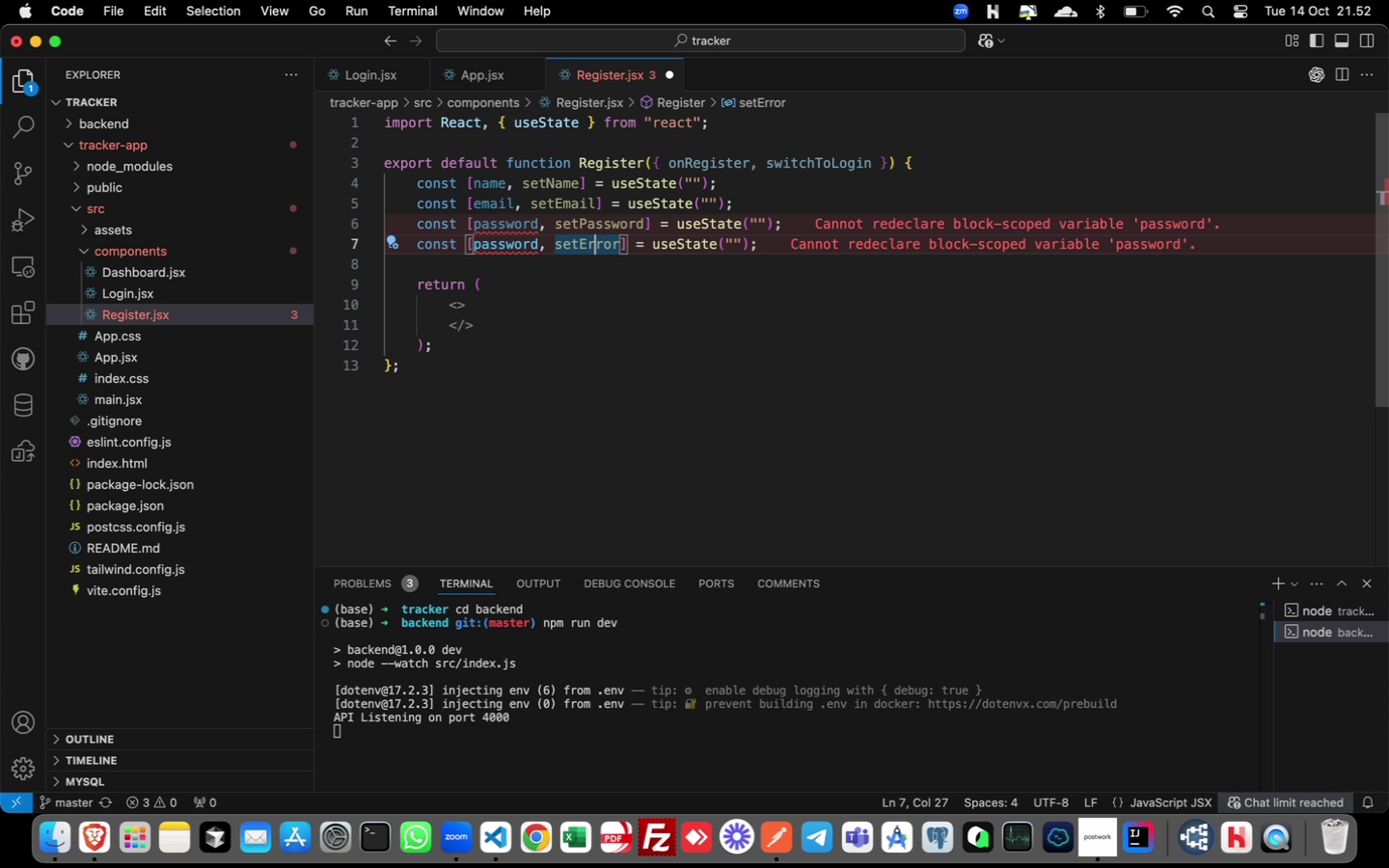 
key(ArrowLeft)
 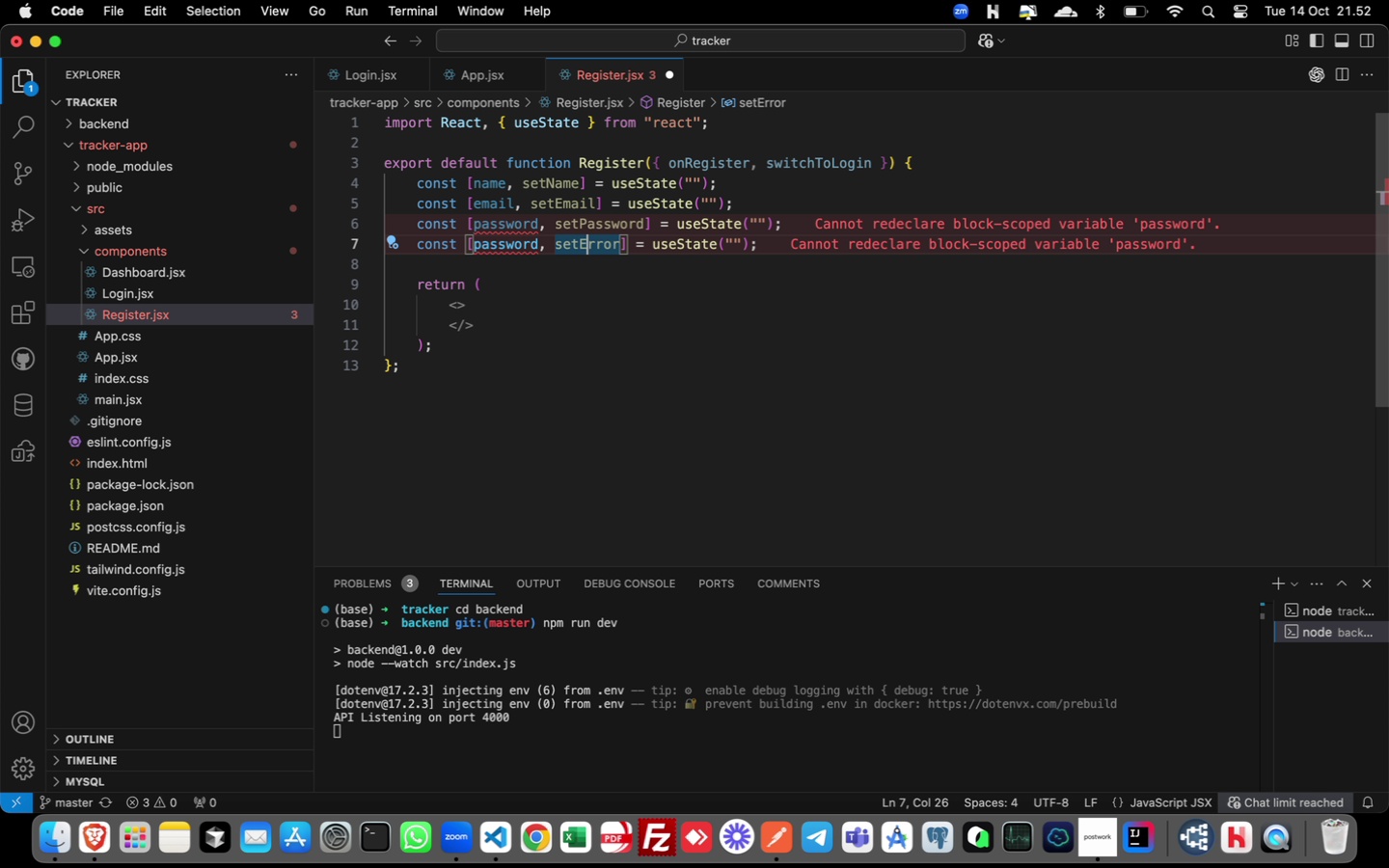 
key(ArrowLeft)
 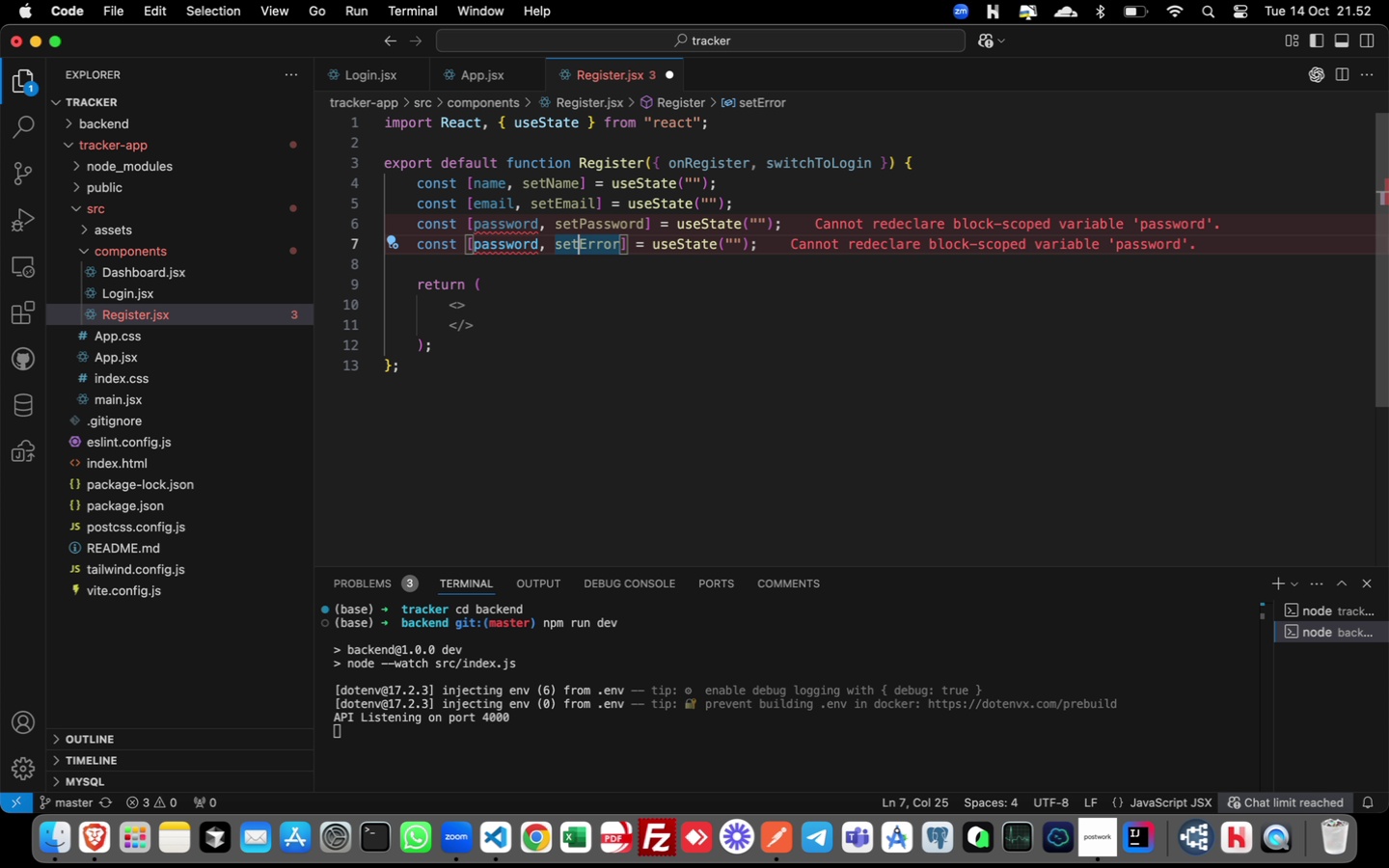 
key(ArrowLeft)
 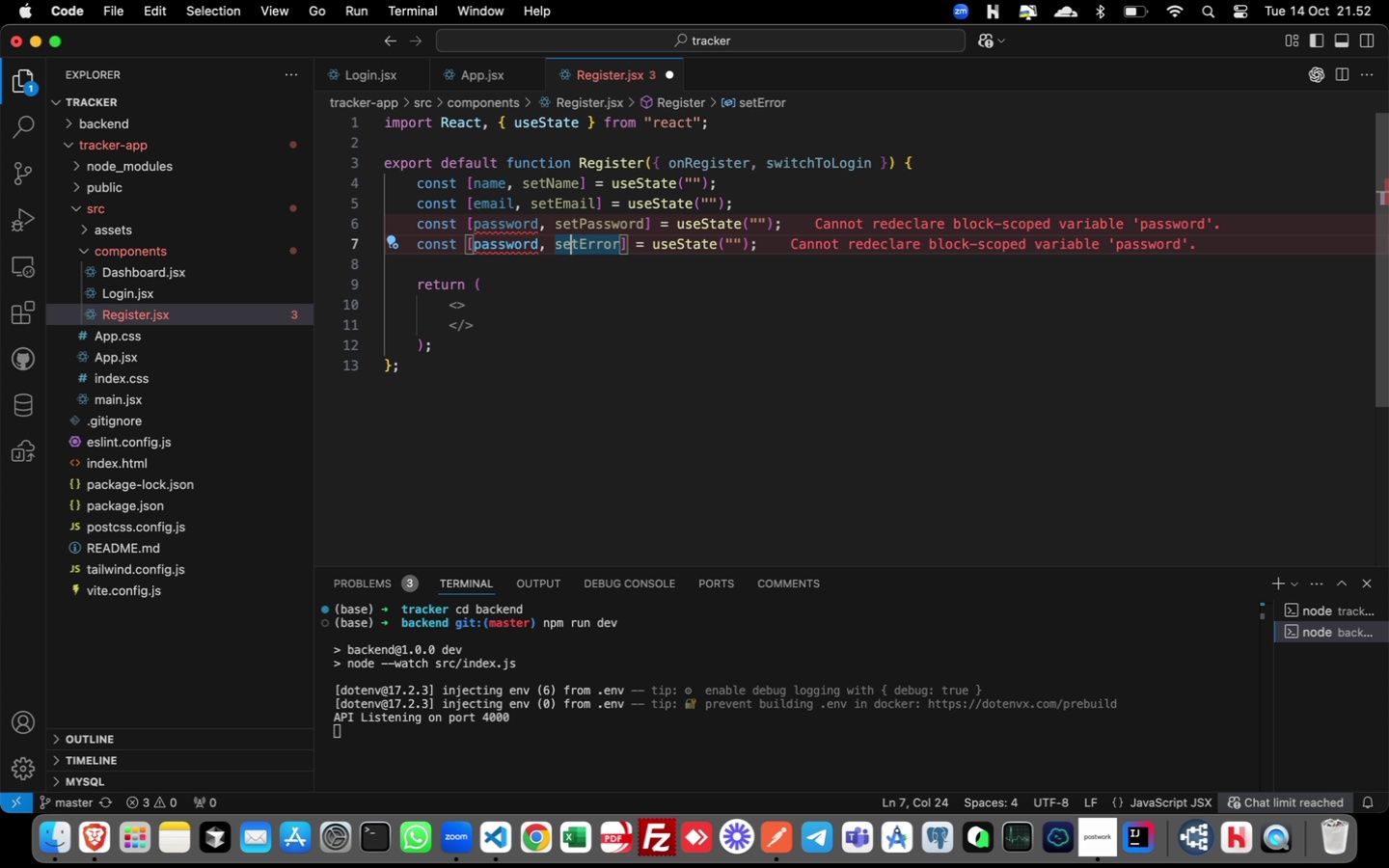 
key(ArrowLeft)
 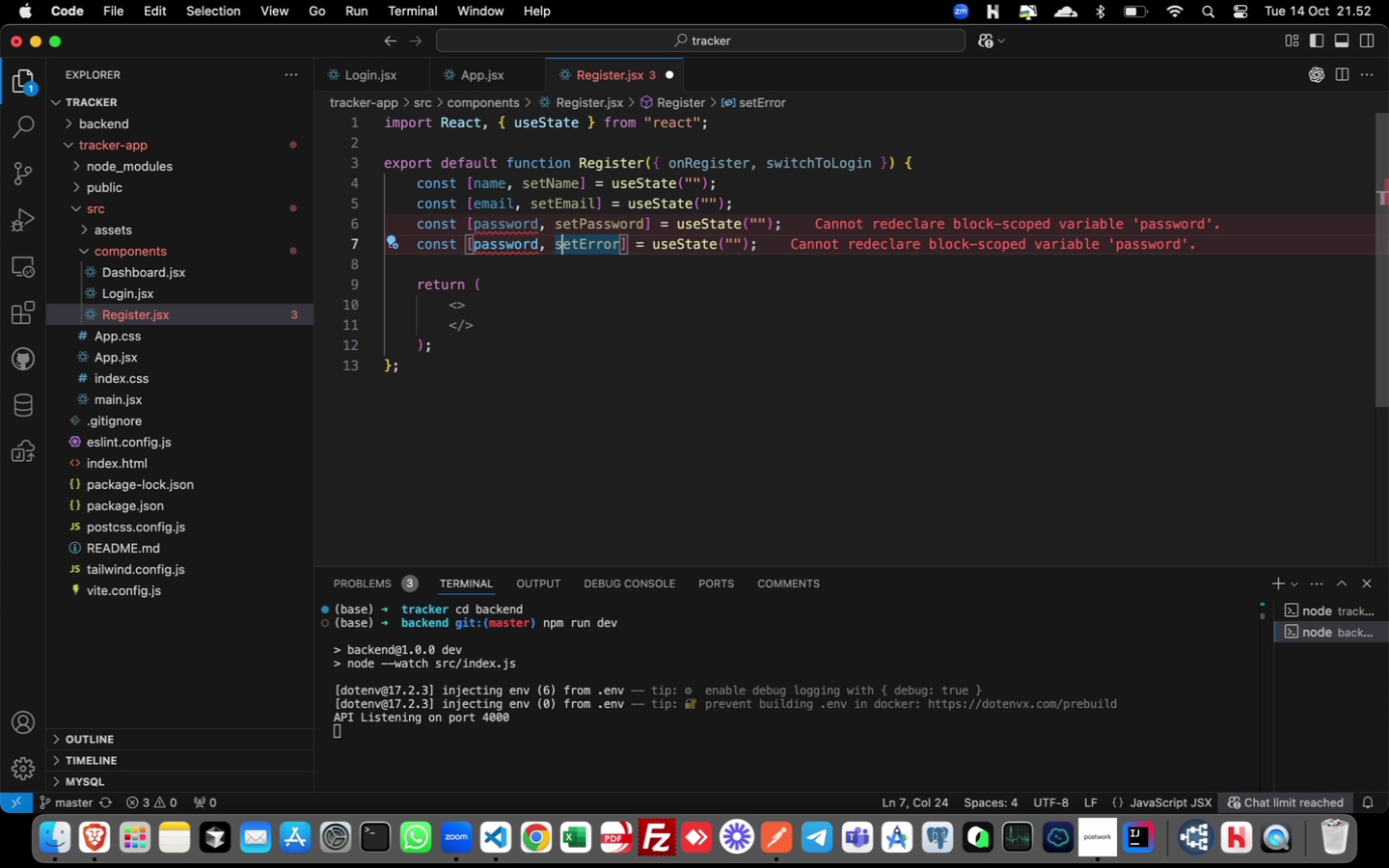 
key(ArrowLeft)
 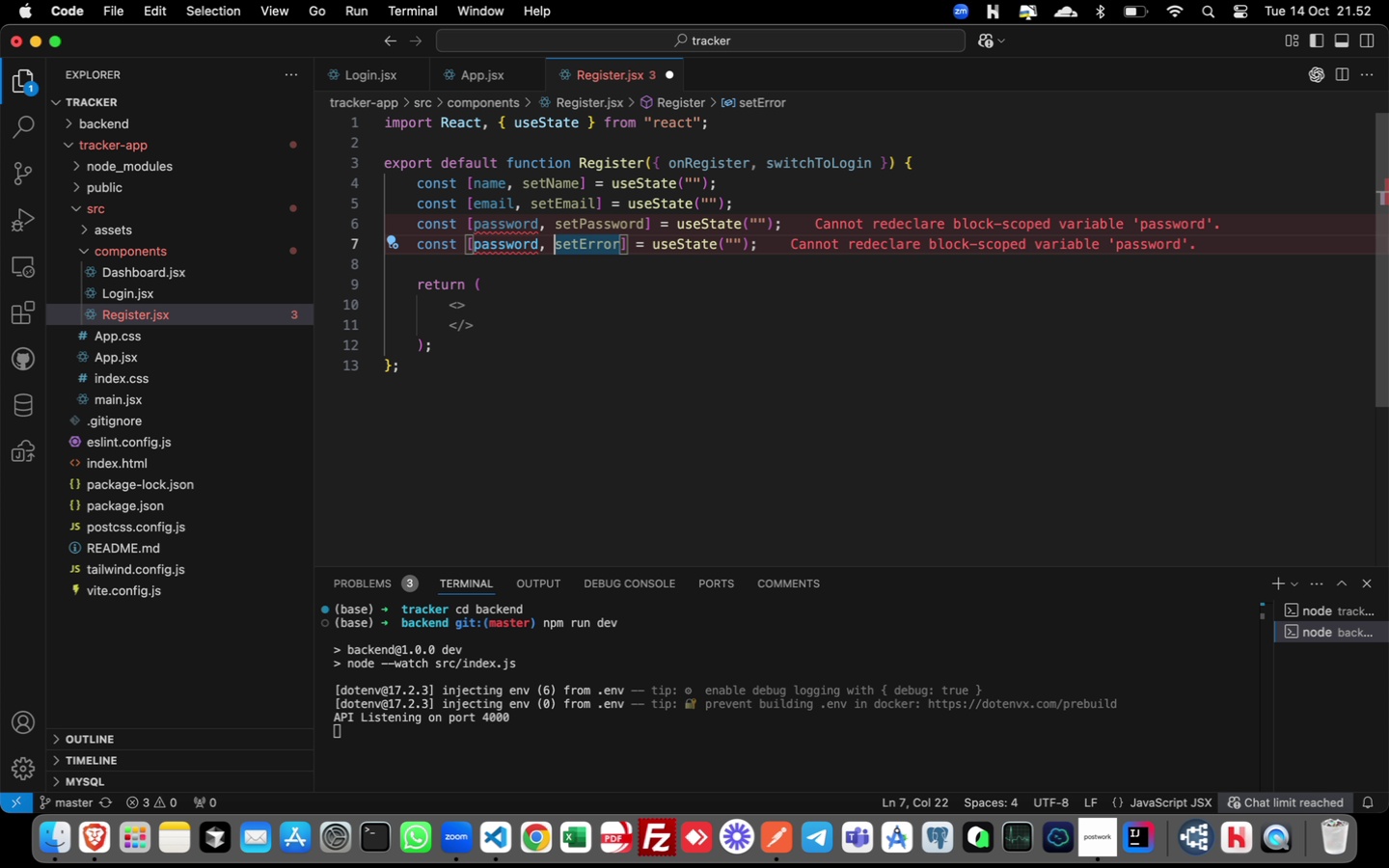 
key(ArrowLeft)
 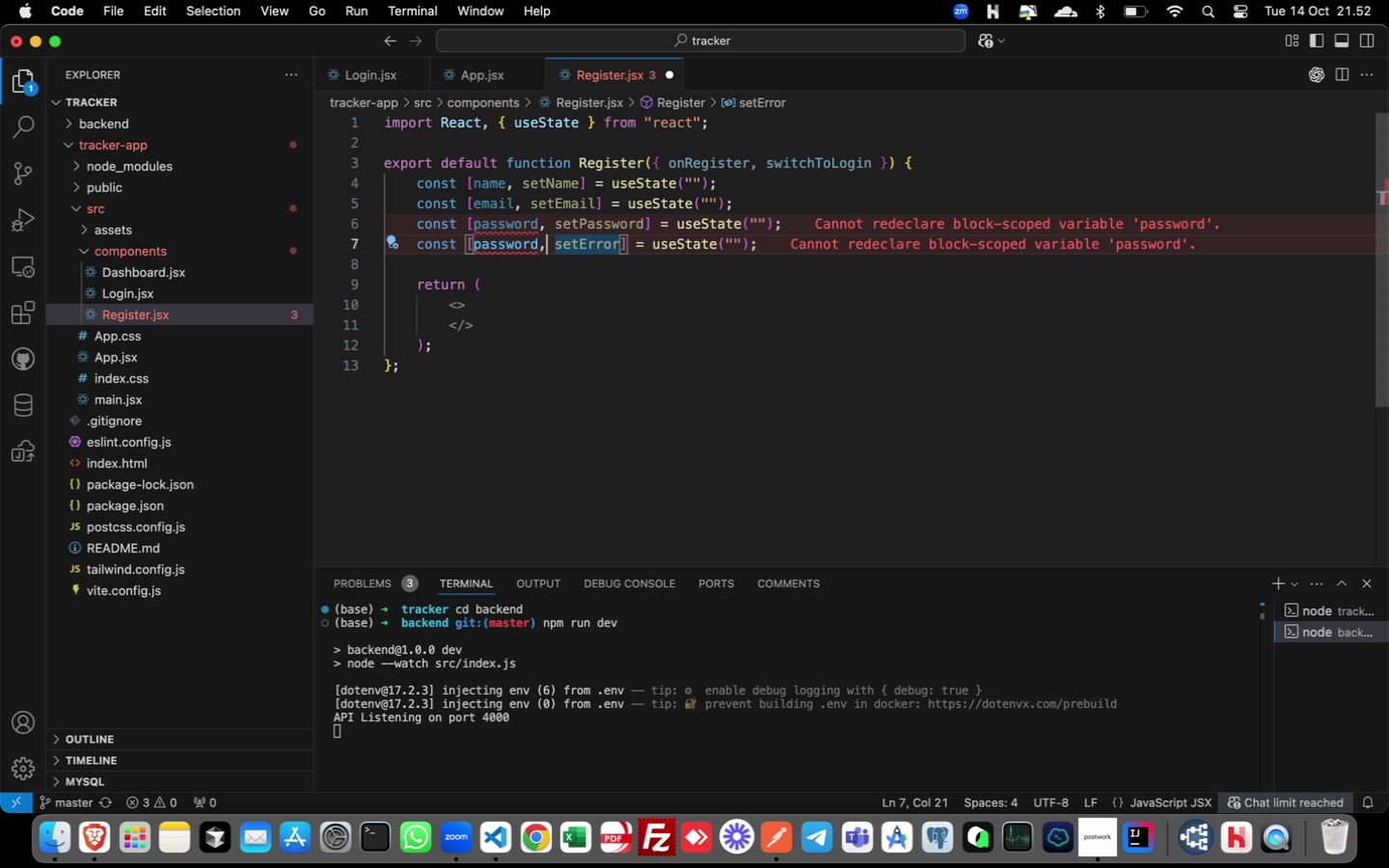 
key(ArrowLeft)
 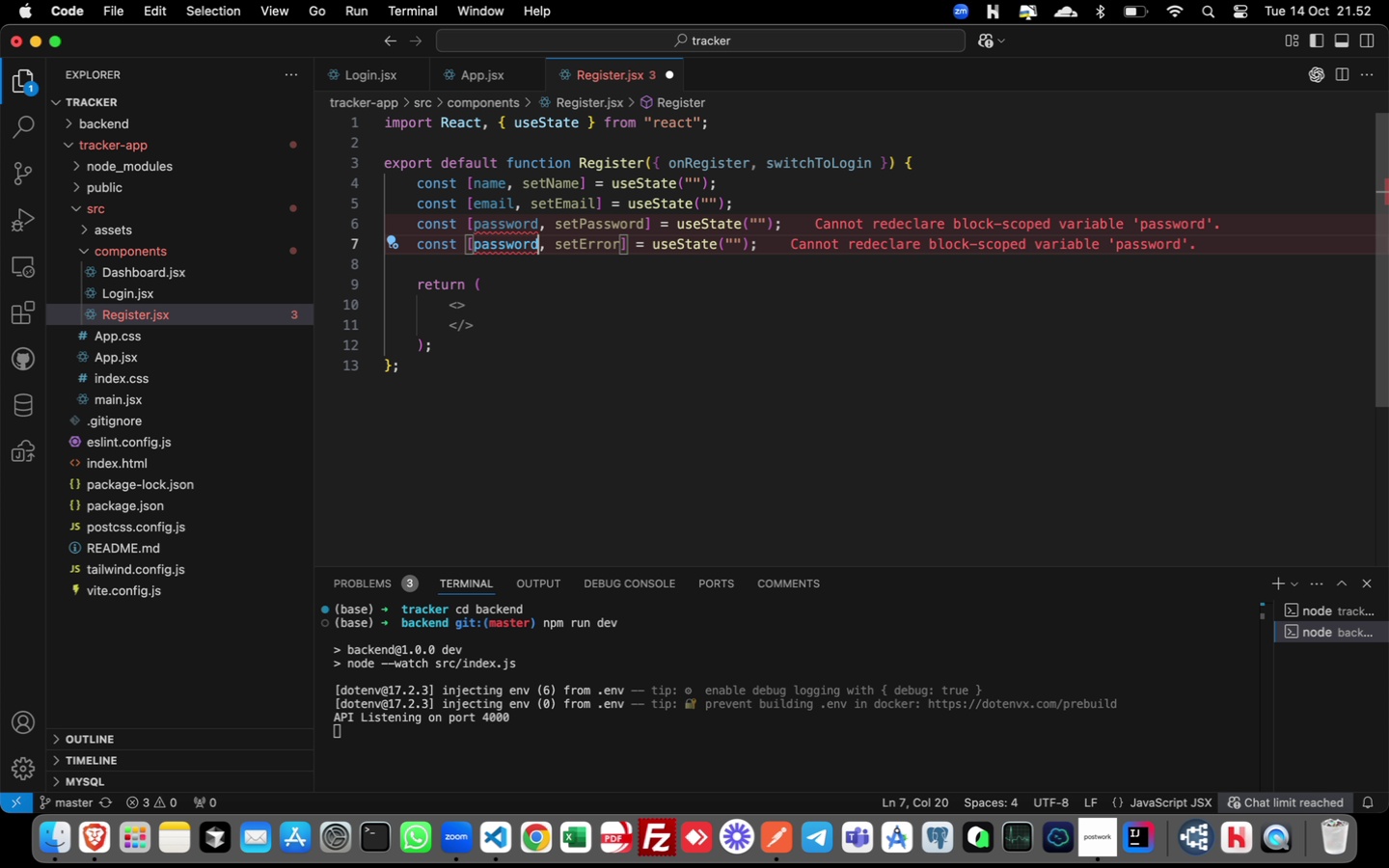 
key(ArrowLeft)
 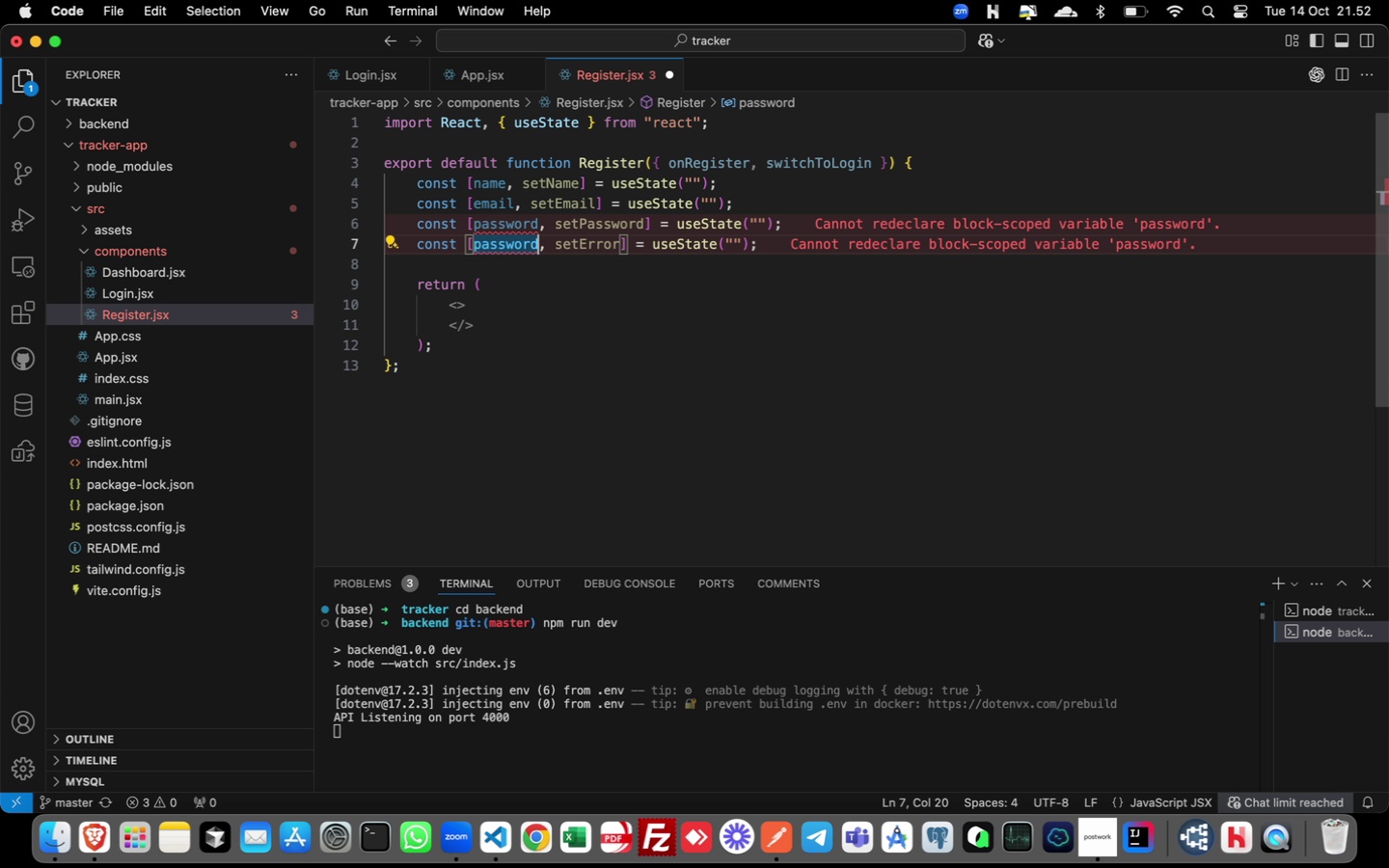 
key(Backspace)
key(Backspace)
key(Backspace)
key(Backspace)
key(Backspace)
key(Backspace)
key(Backspace)
key(Backspace)
type(error)
 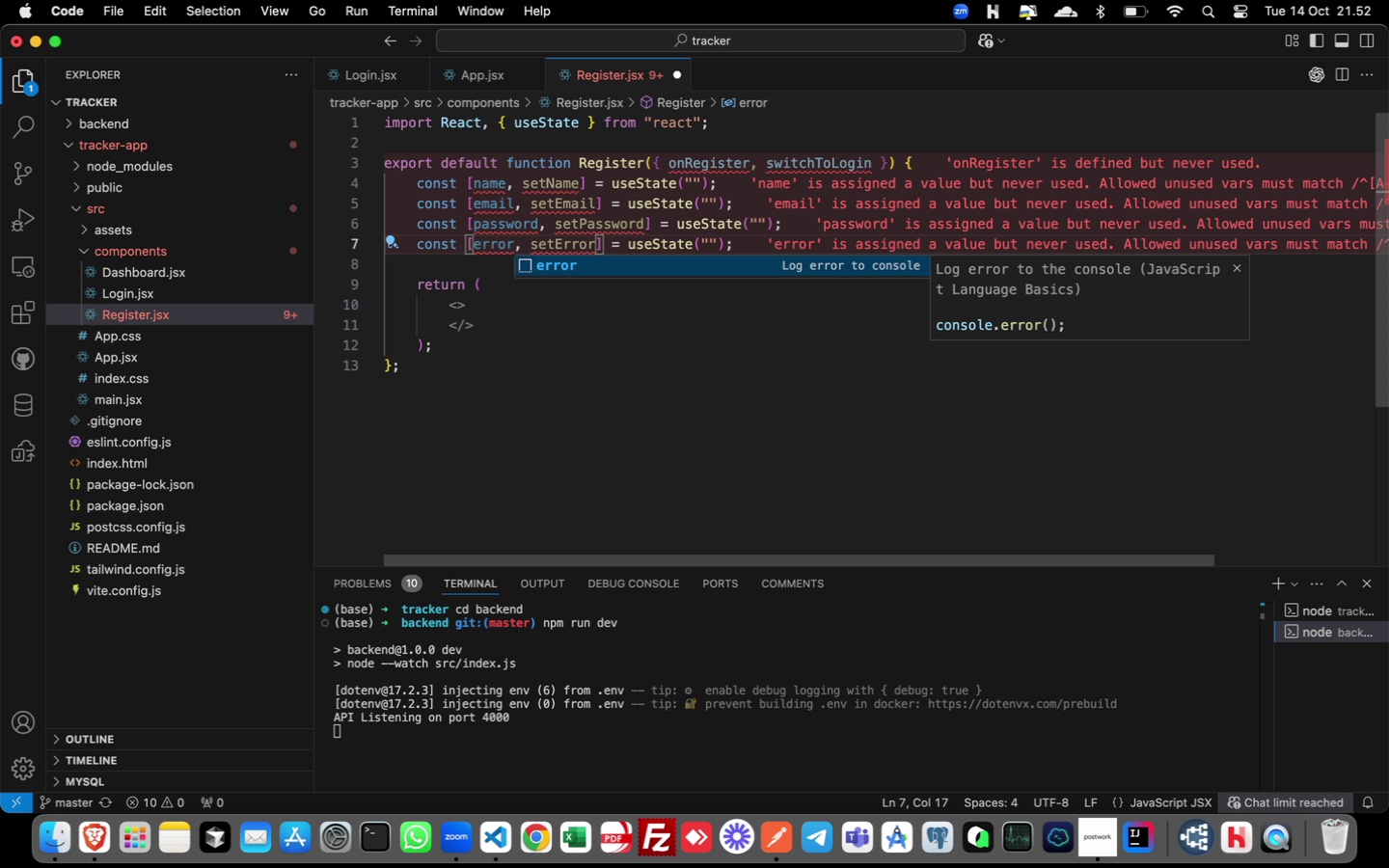 
key(ArrowRight)
 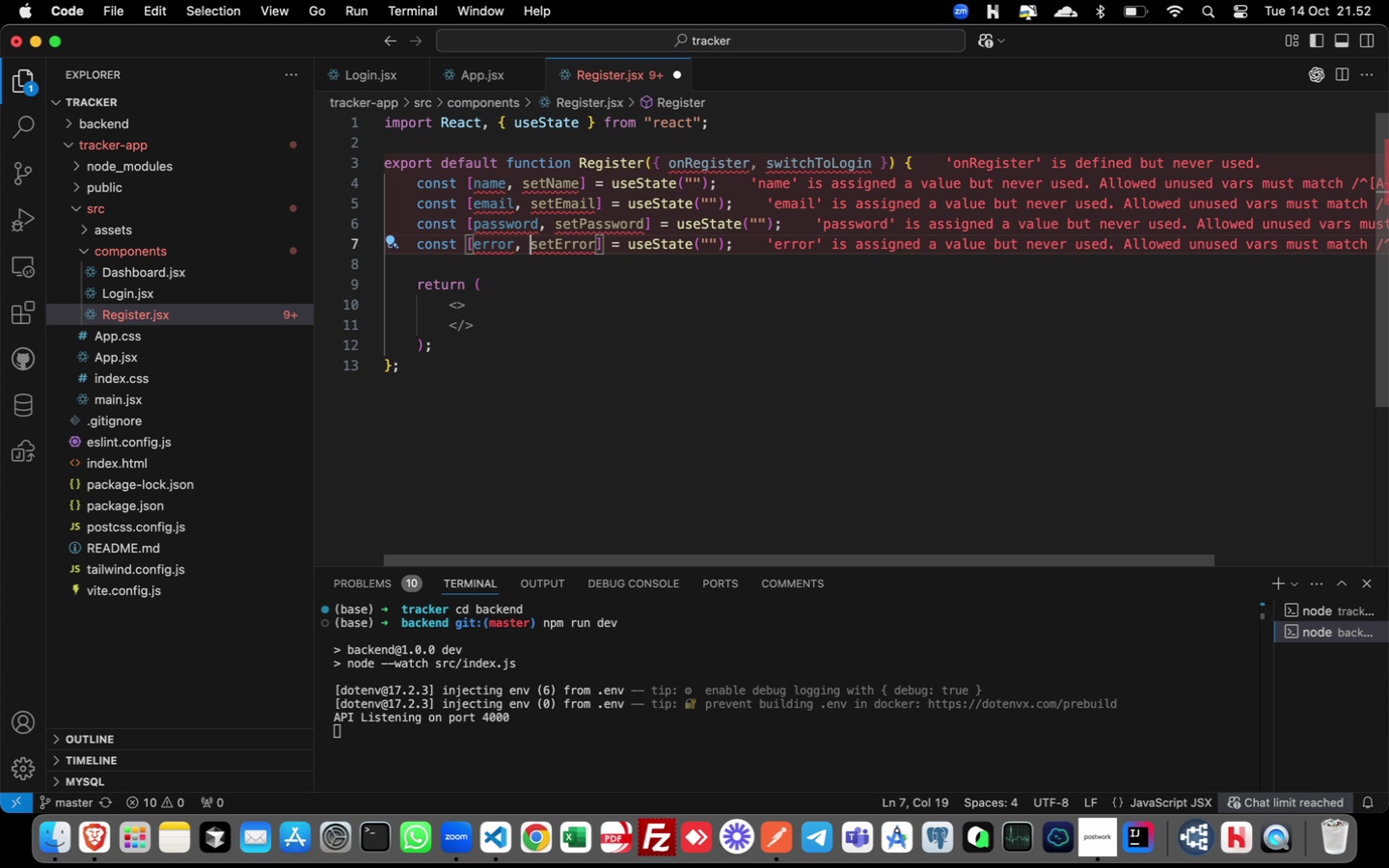 
key(ArrowRight)
 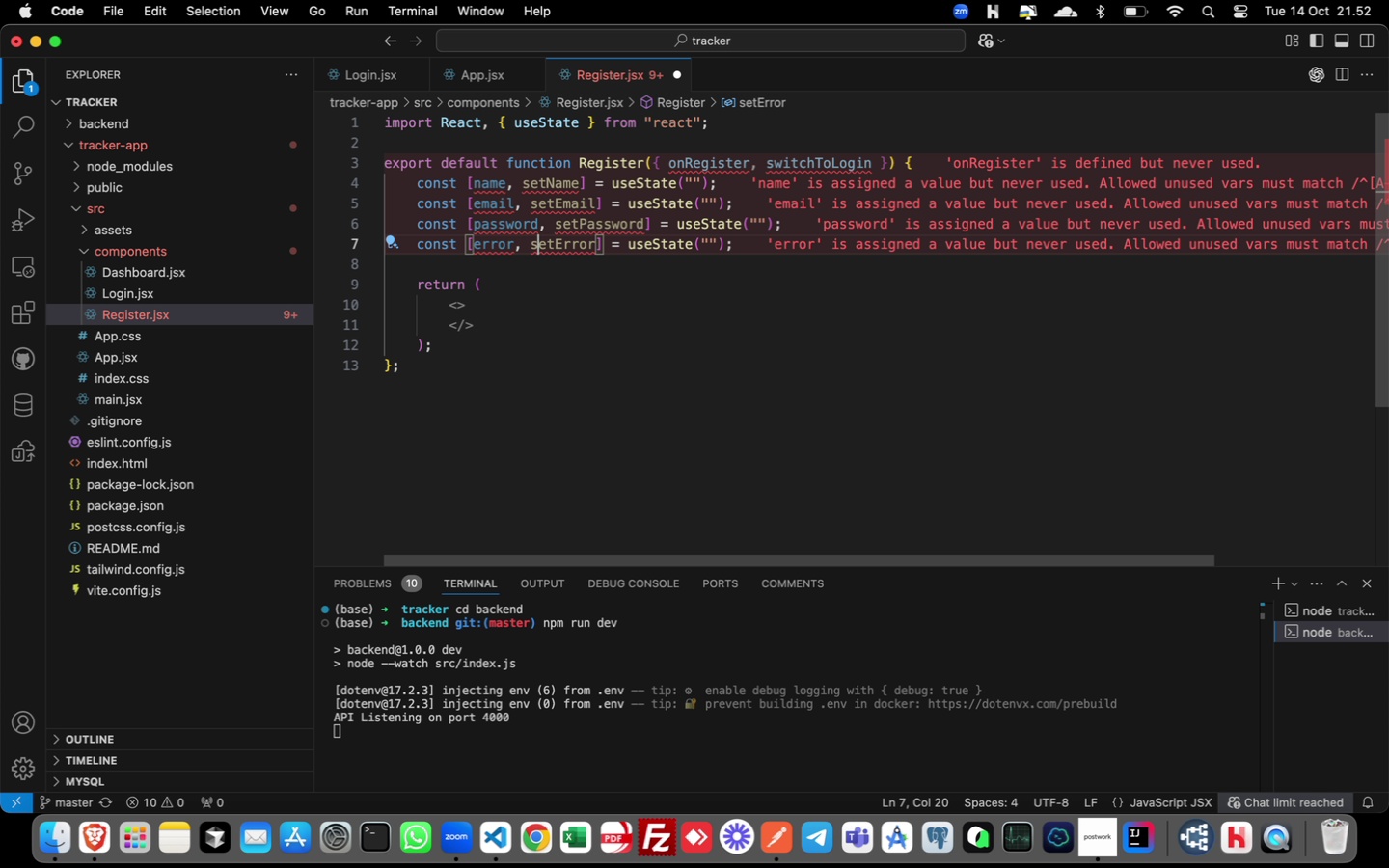 
key(ArrowRight)
 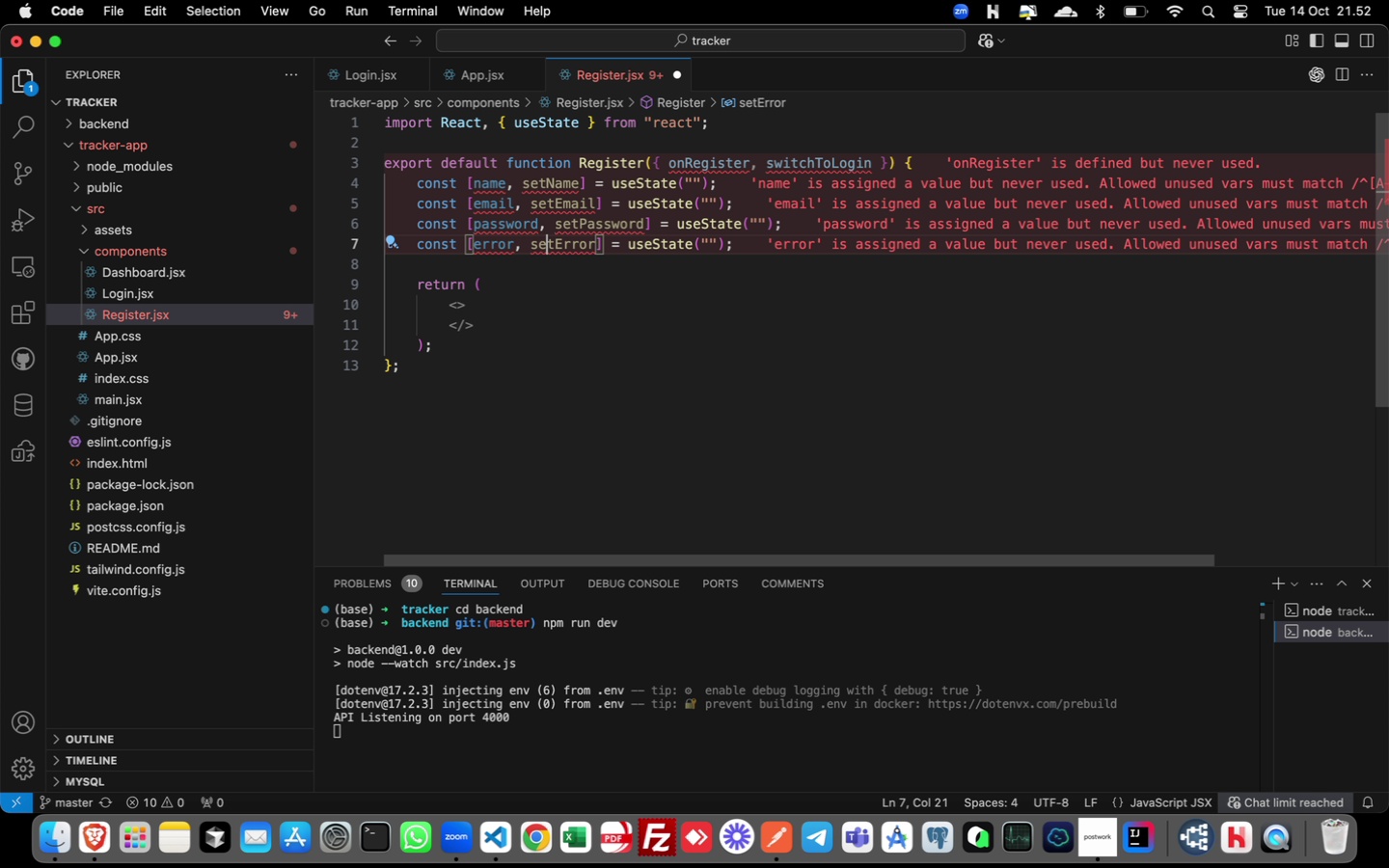 
key(ArrowRight)
 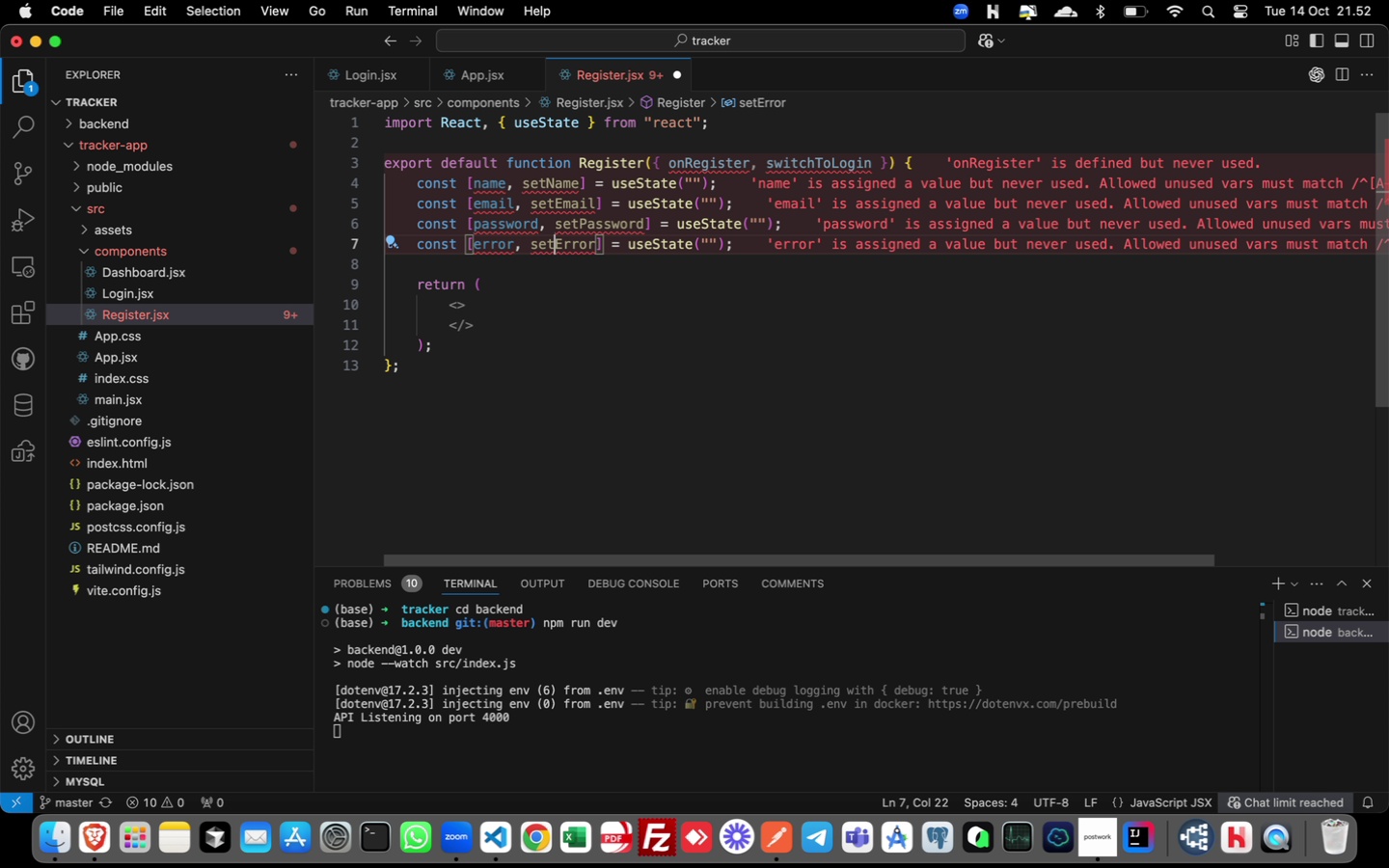 
key(ArrowRight)
 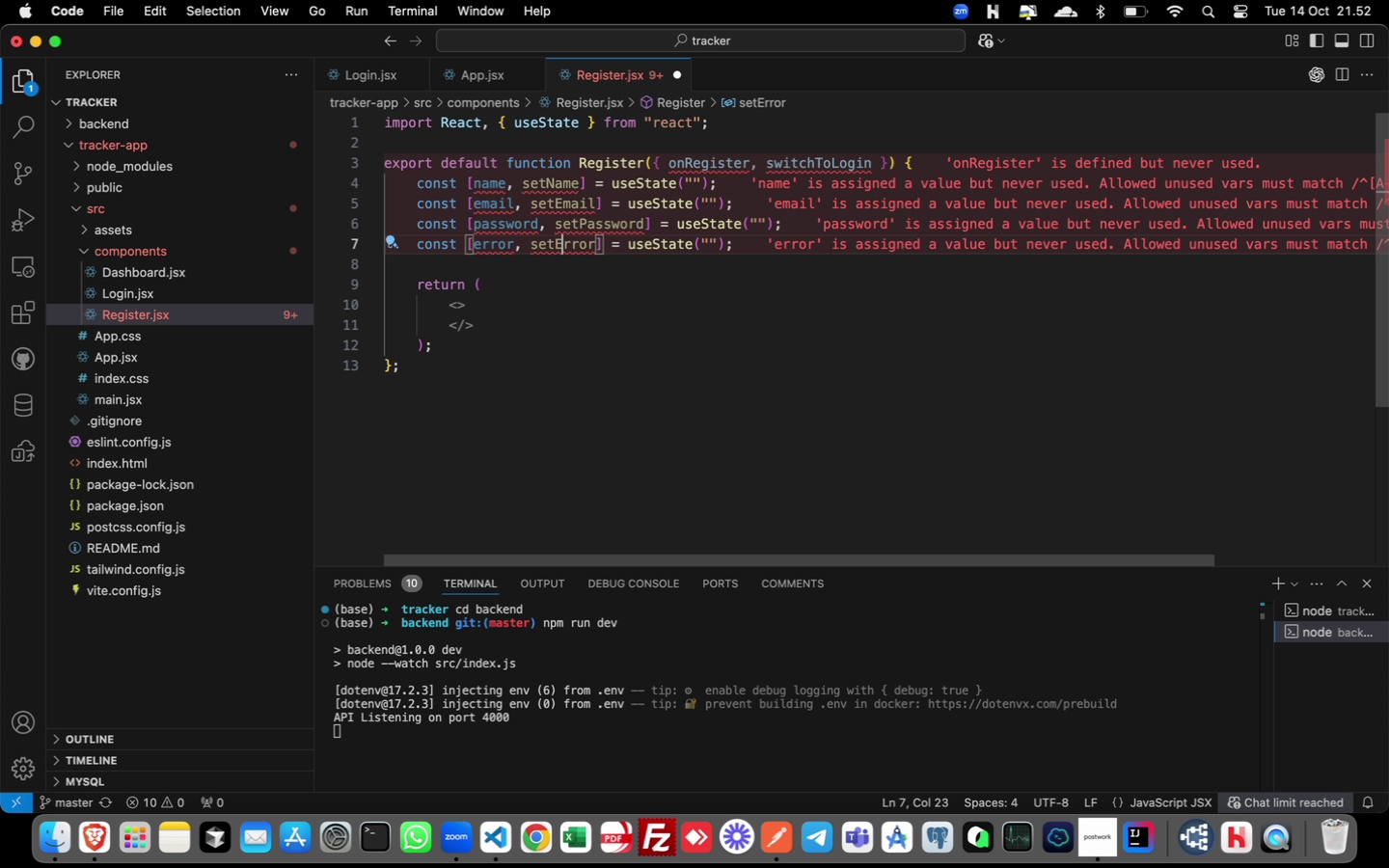 
key(ArrowRight)
 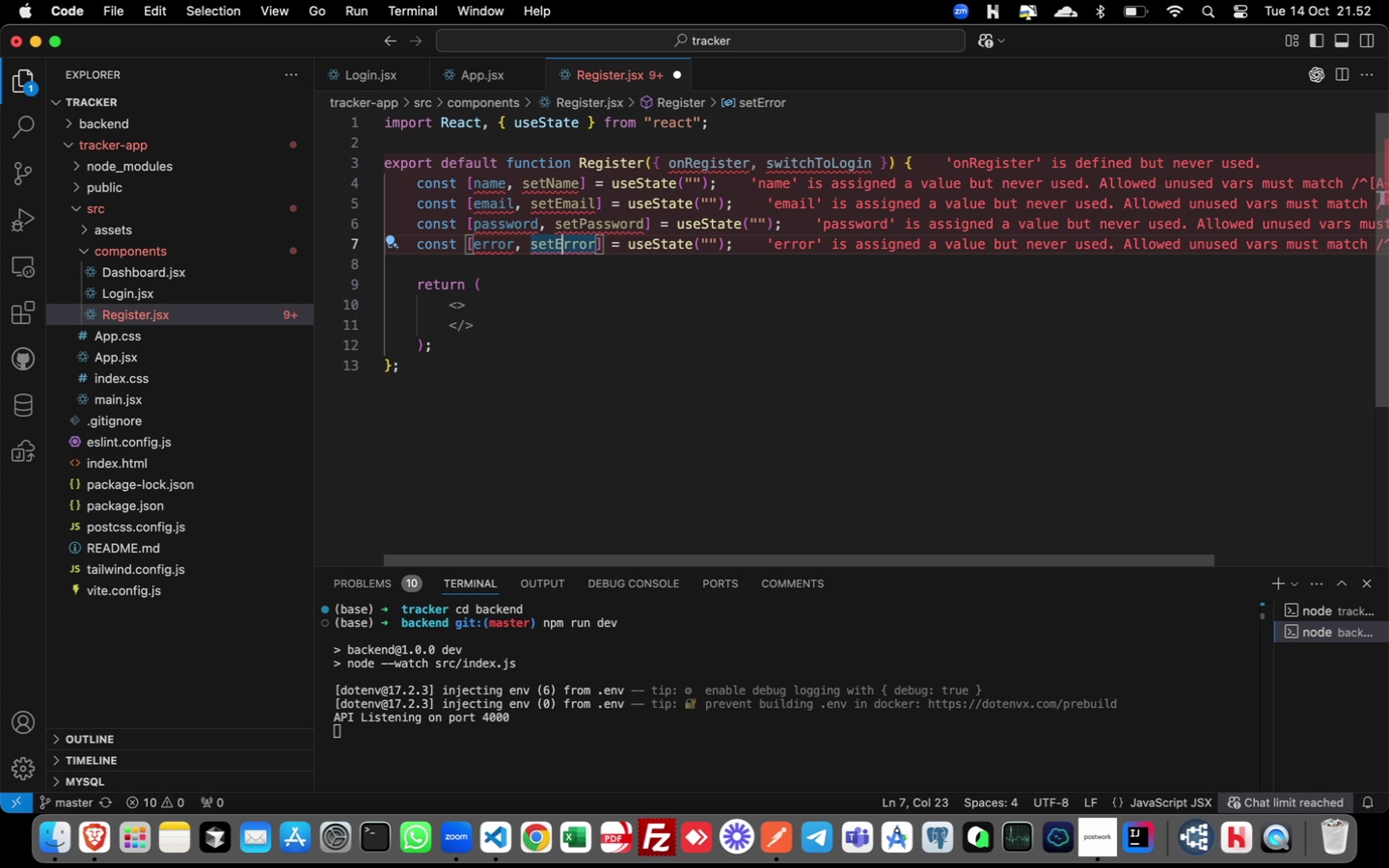 
key(Meta+ArrowRight)
 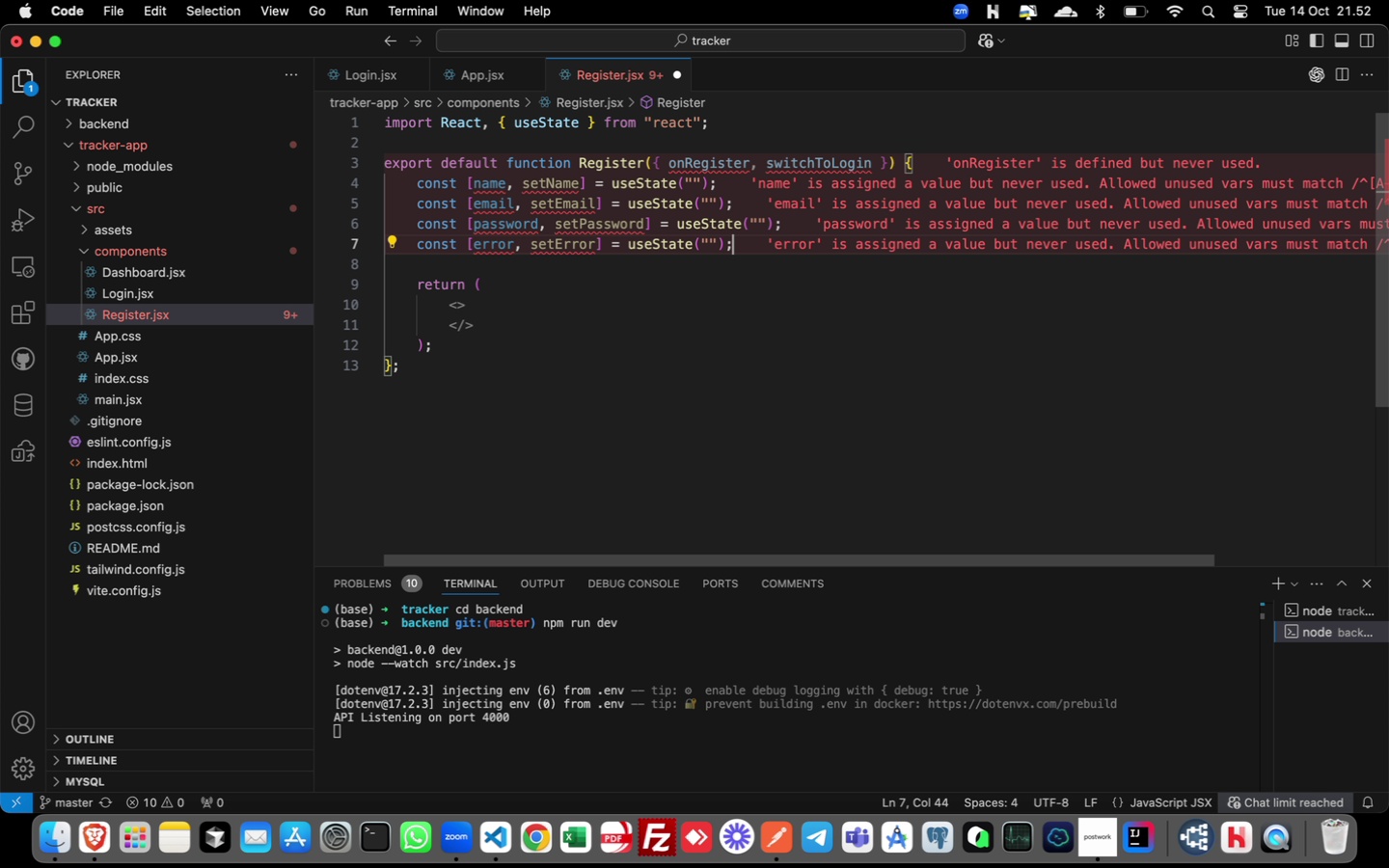 
hold_key(key=ShiftLeft, duration=0.36)
 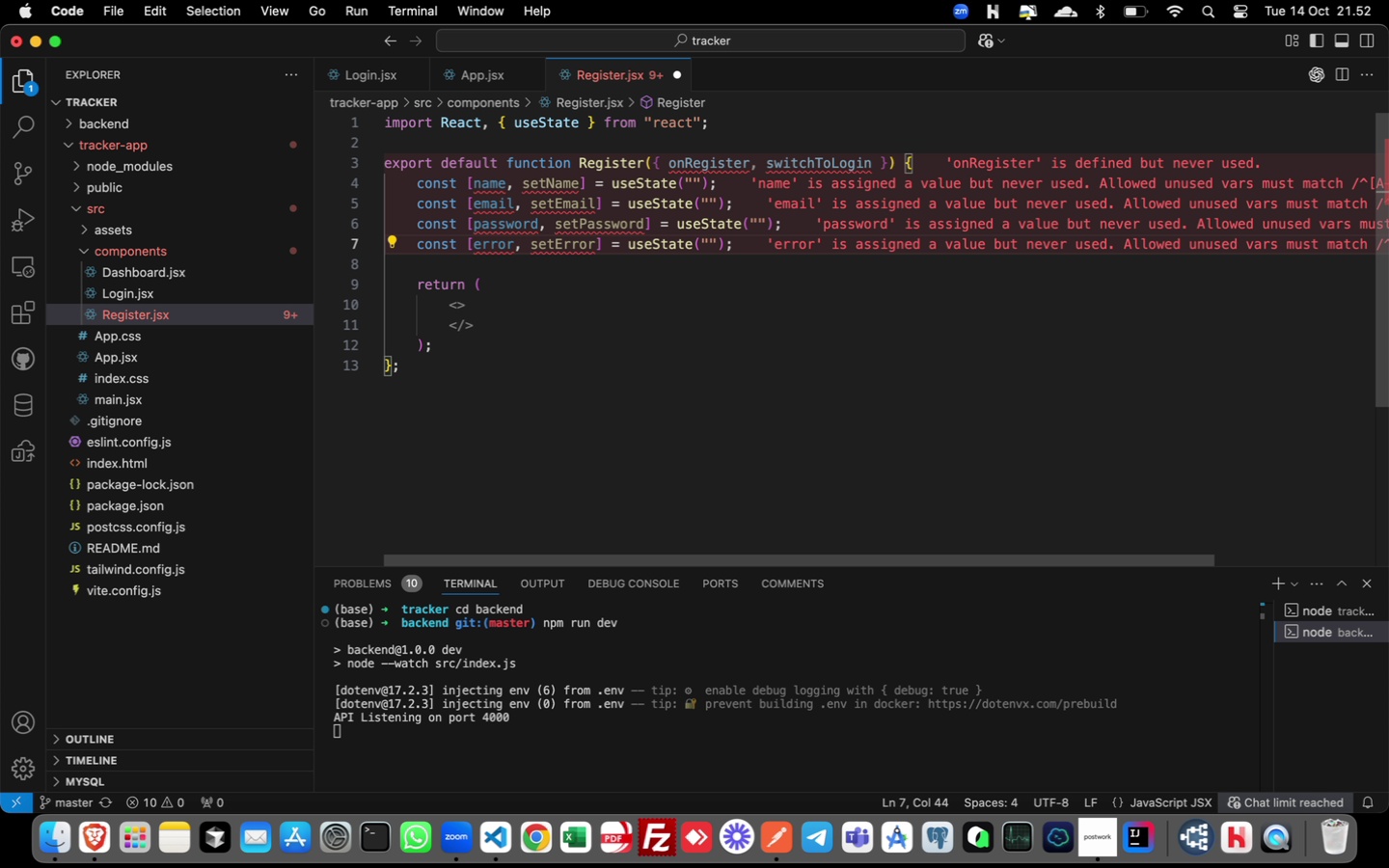 
key(Alt+Shift+ArrowDown)
 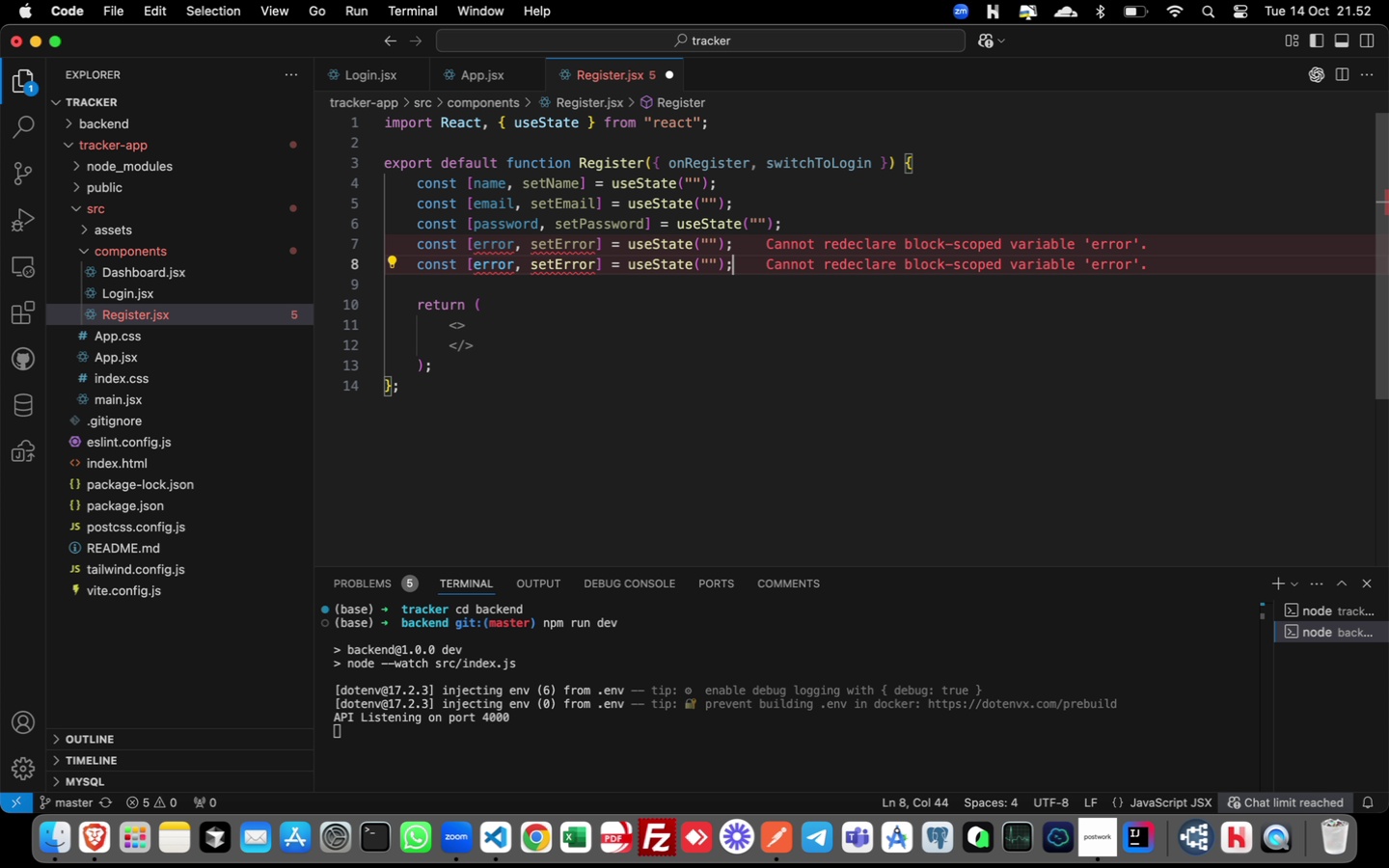 
key(ArrowLeft)
 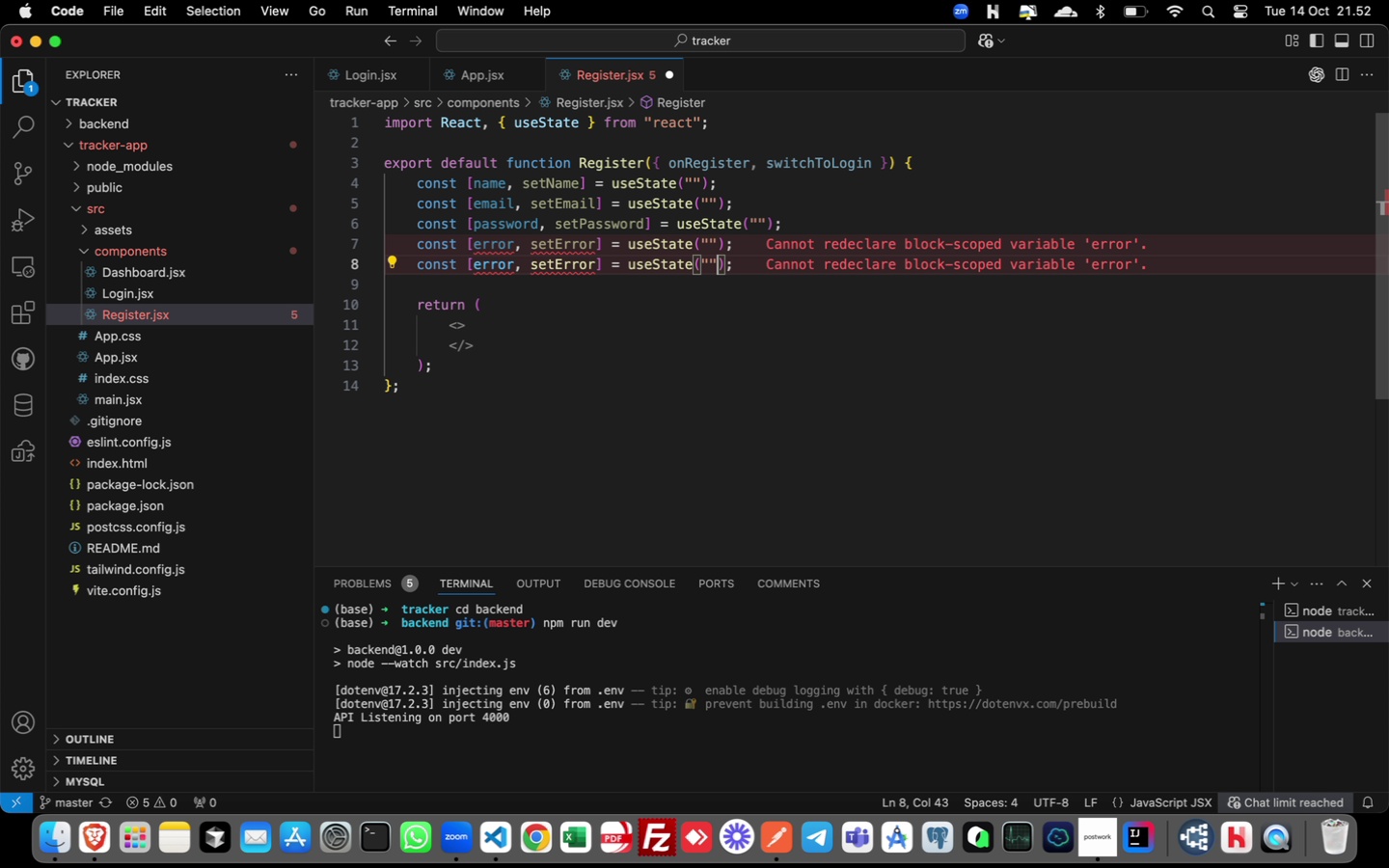 
hold_key(key=ArrowLeft, duration=1.46)
 